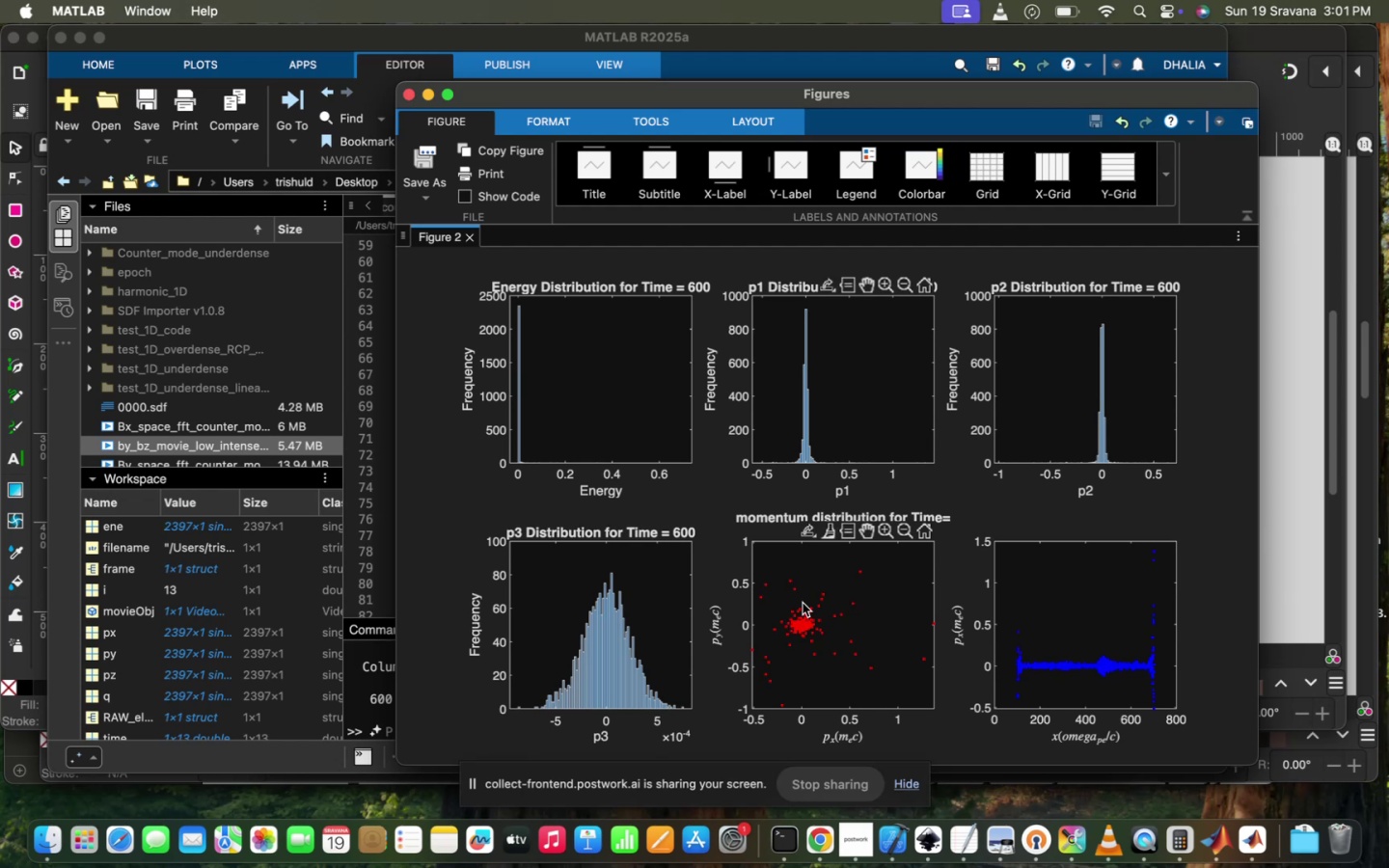 
wait(26.28)
 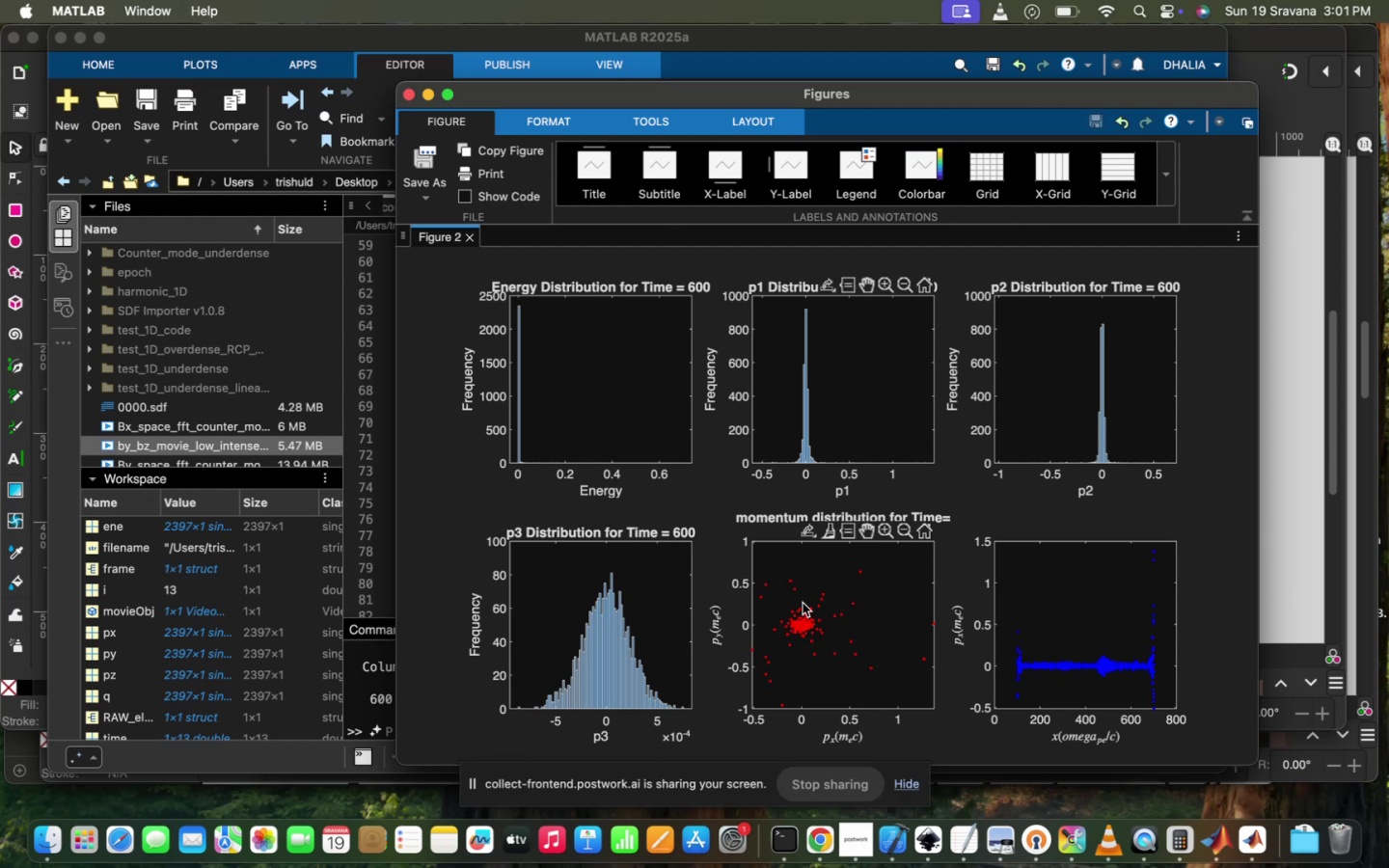 
left_click_drag(start_coordinate=[1053, 610], to_coordinate=[1049, 591])
 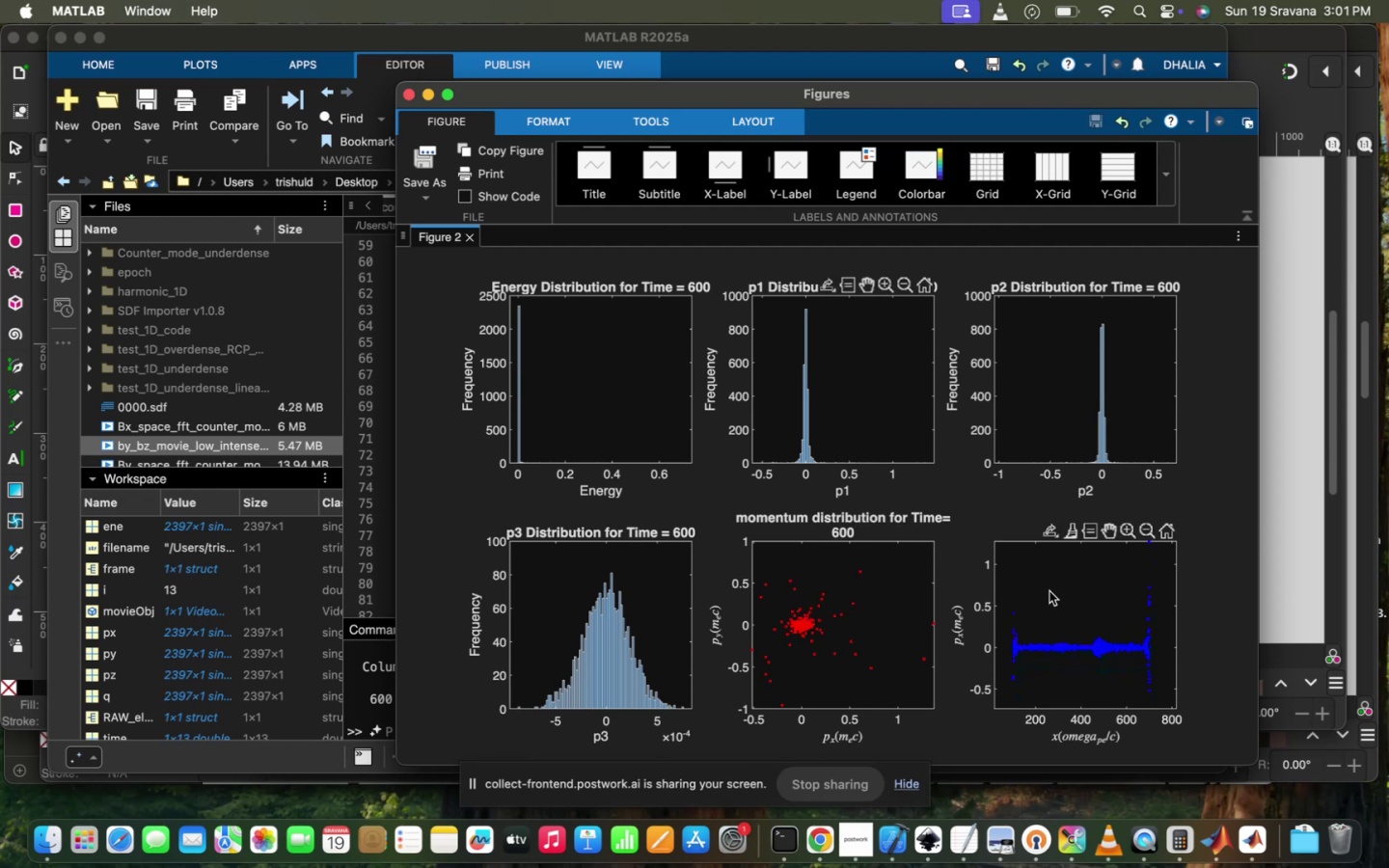 
left_click_drag(start_coordinate=[1049, 591], to_coordinate=[1042, 596])
 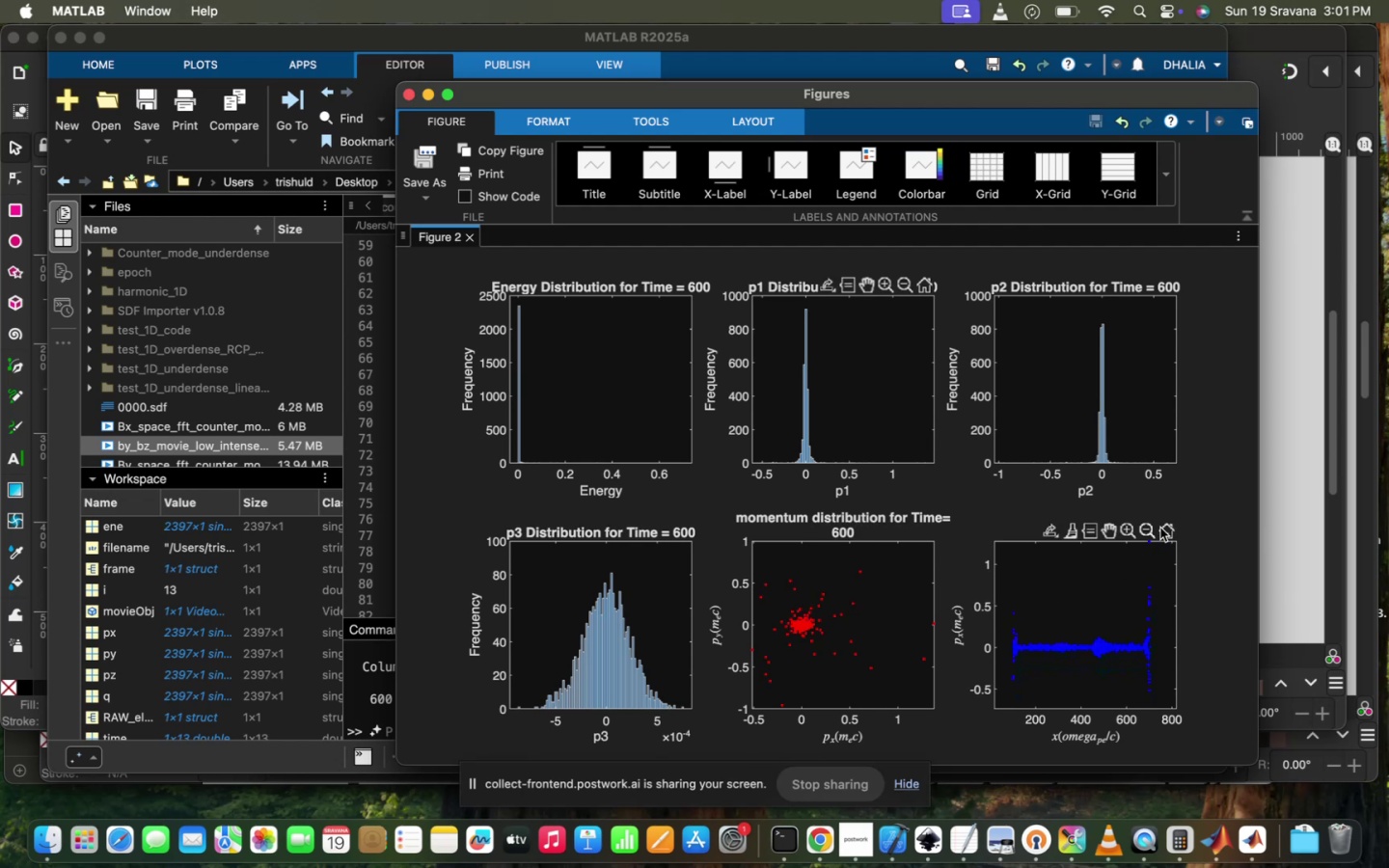 
left_click([1165, 528])
 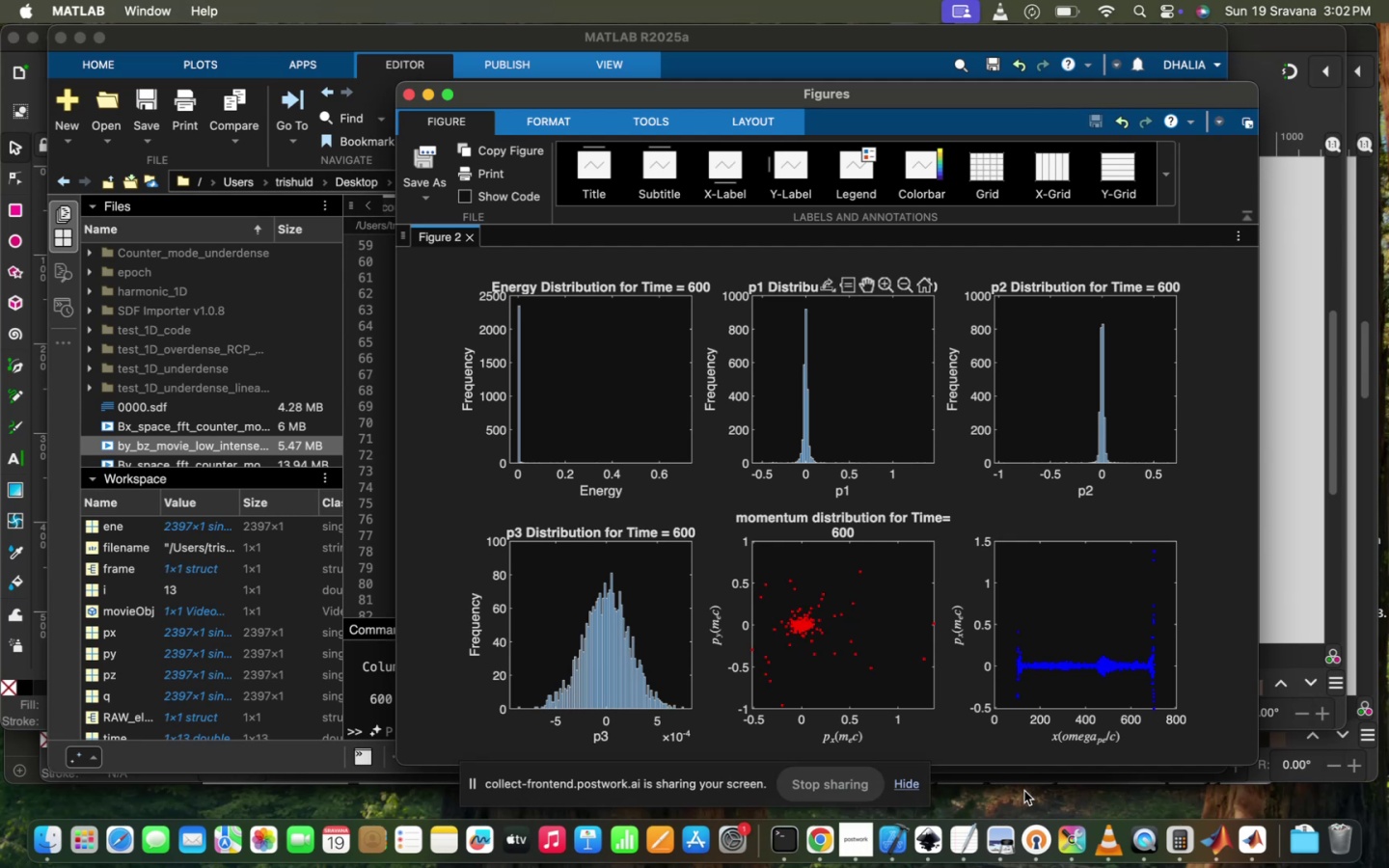 
wait(32.63)
 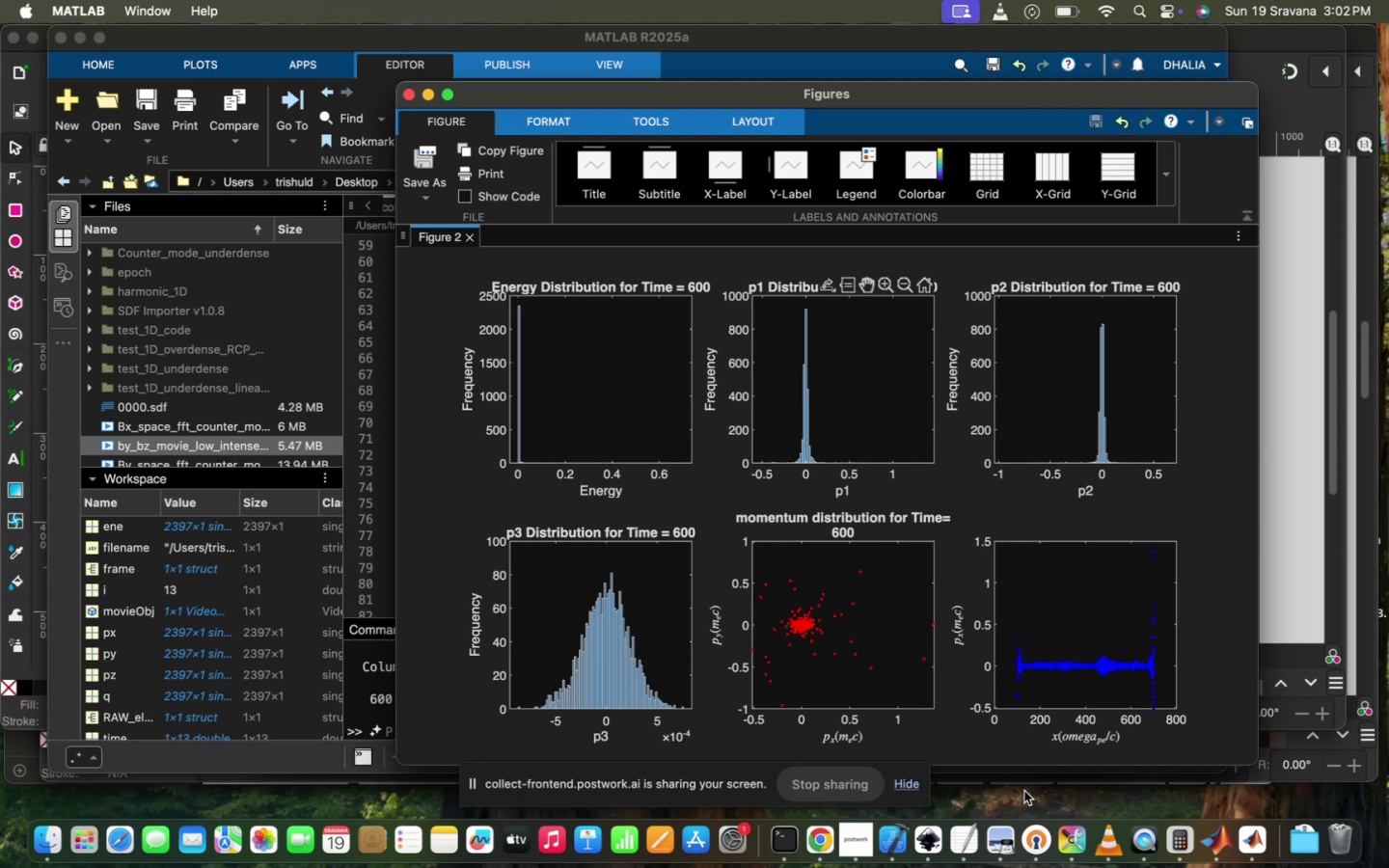 
scroll: coordinate [692, 427], scroll_direction: up, amount: 20.0
 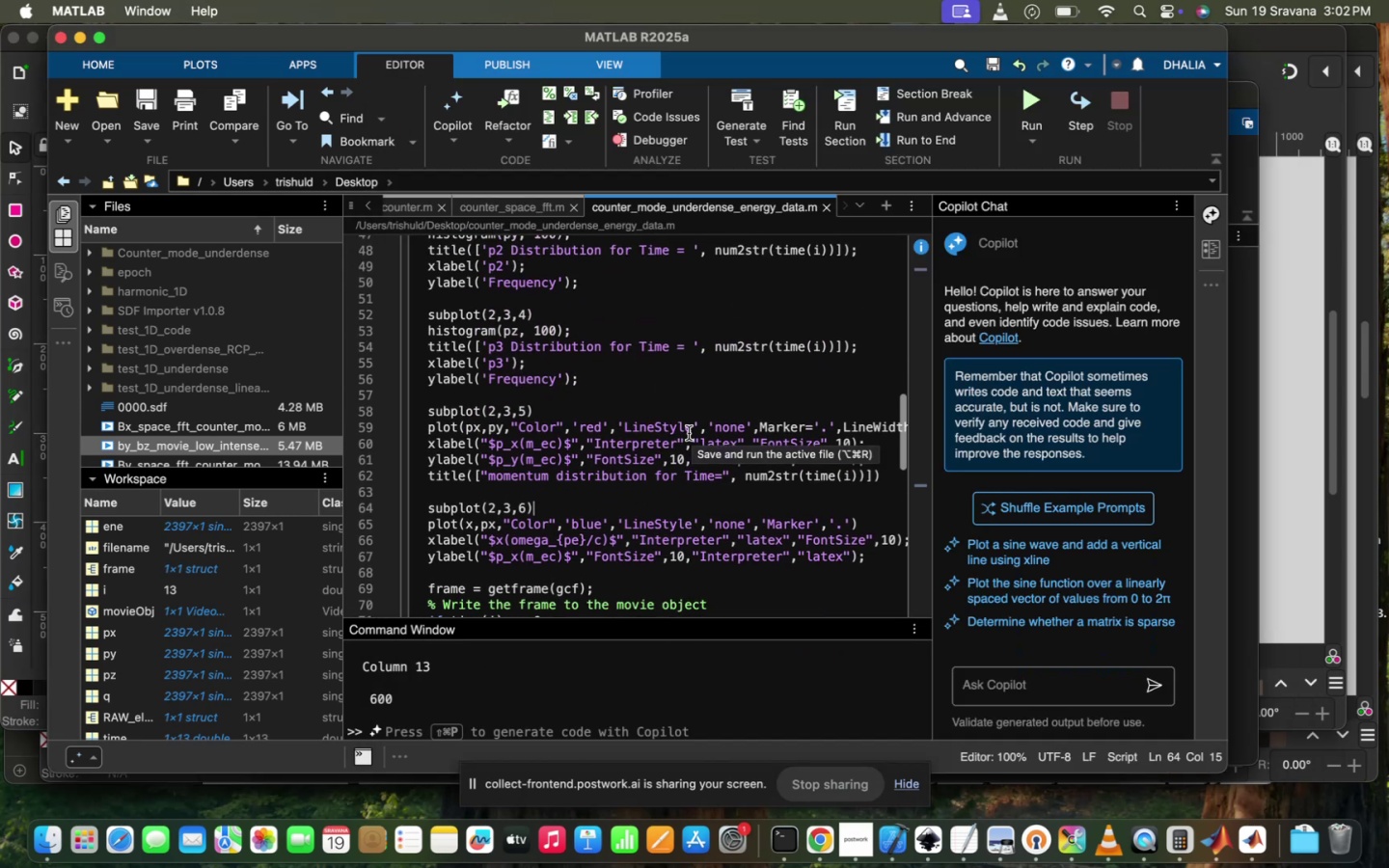 
left_click([688, 433])
 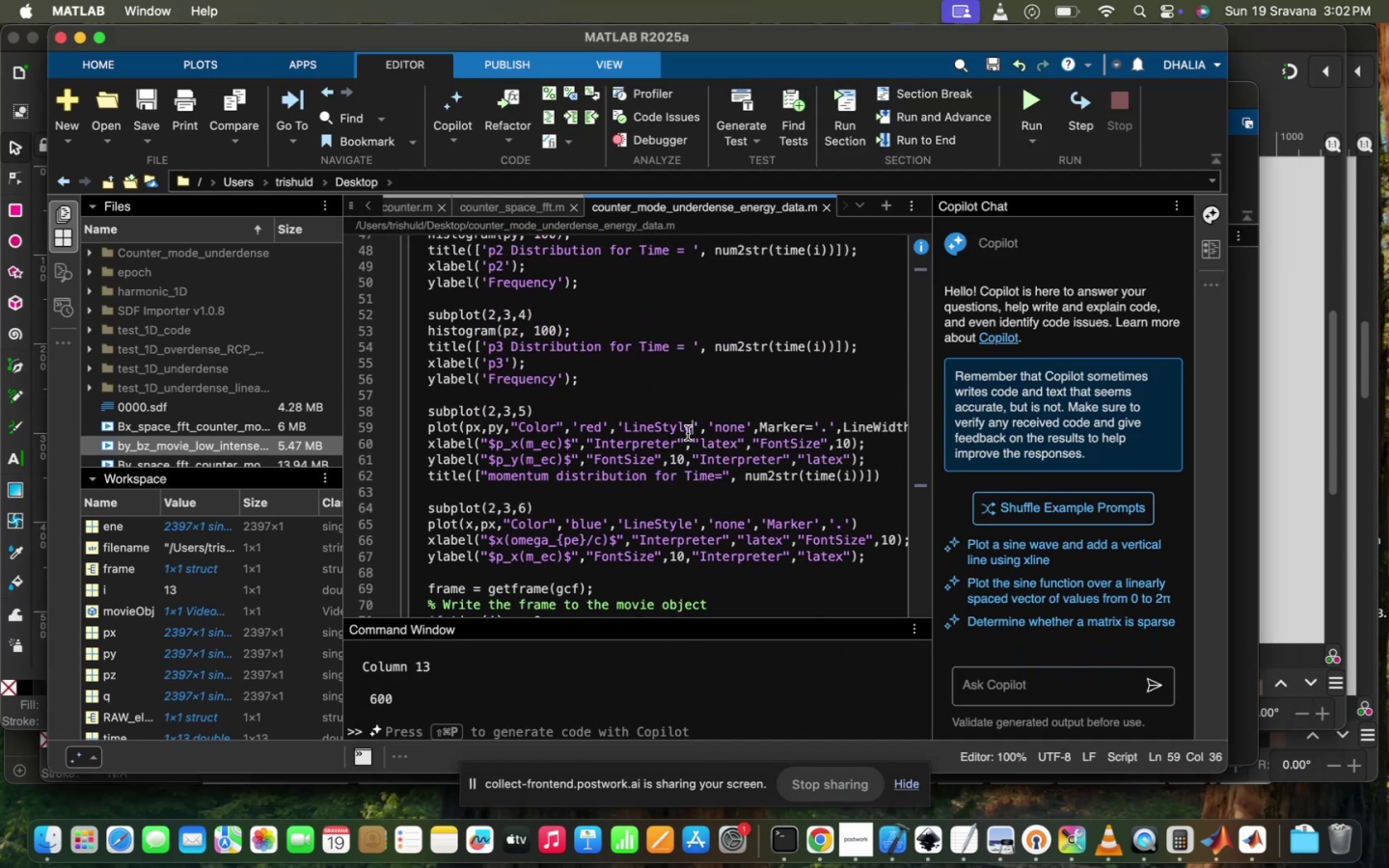 
scroll: coordinate [688, 433], scroll_direction: up, amount: 12.0
 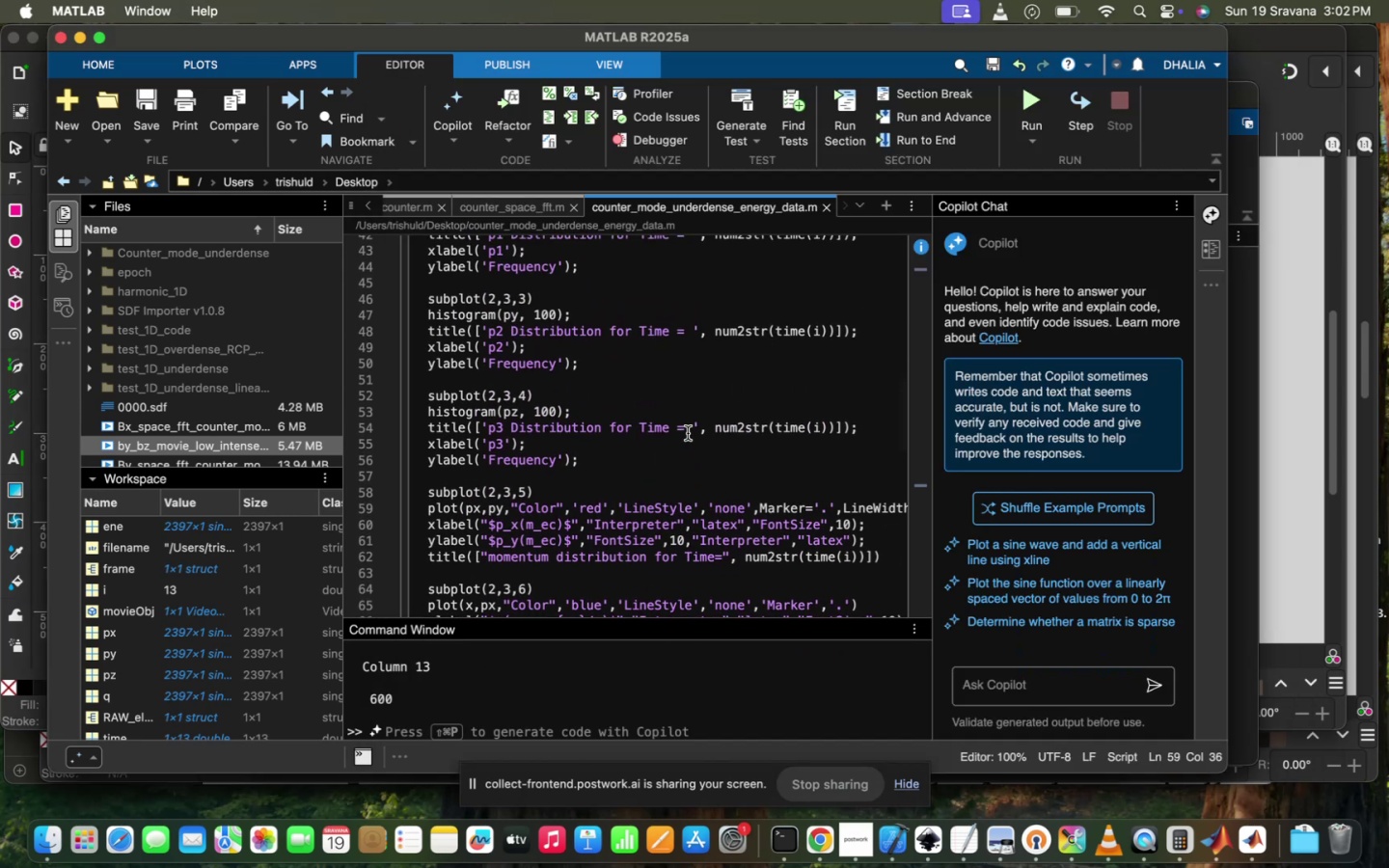 
left_click([650, 424])
 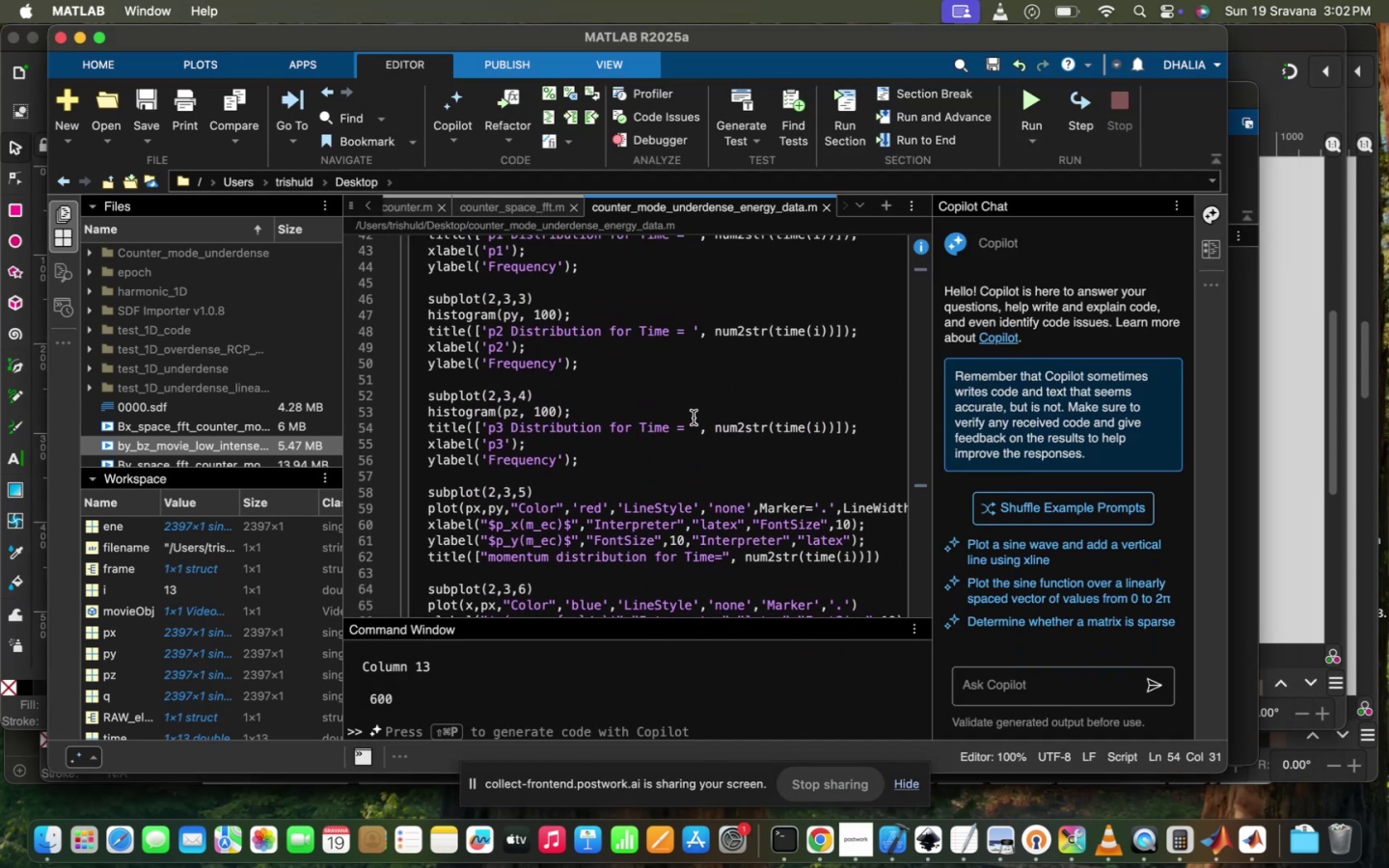 
scroll: coordinate [694, 418], scroll_direction: up, amount: 13.0
 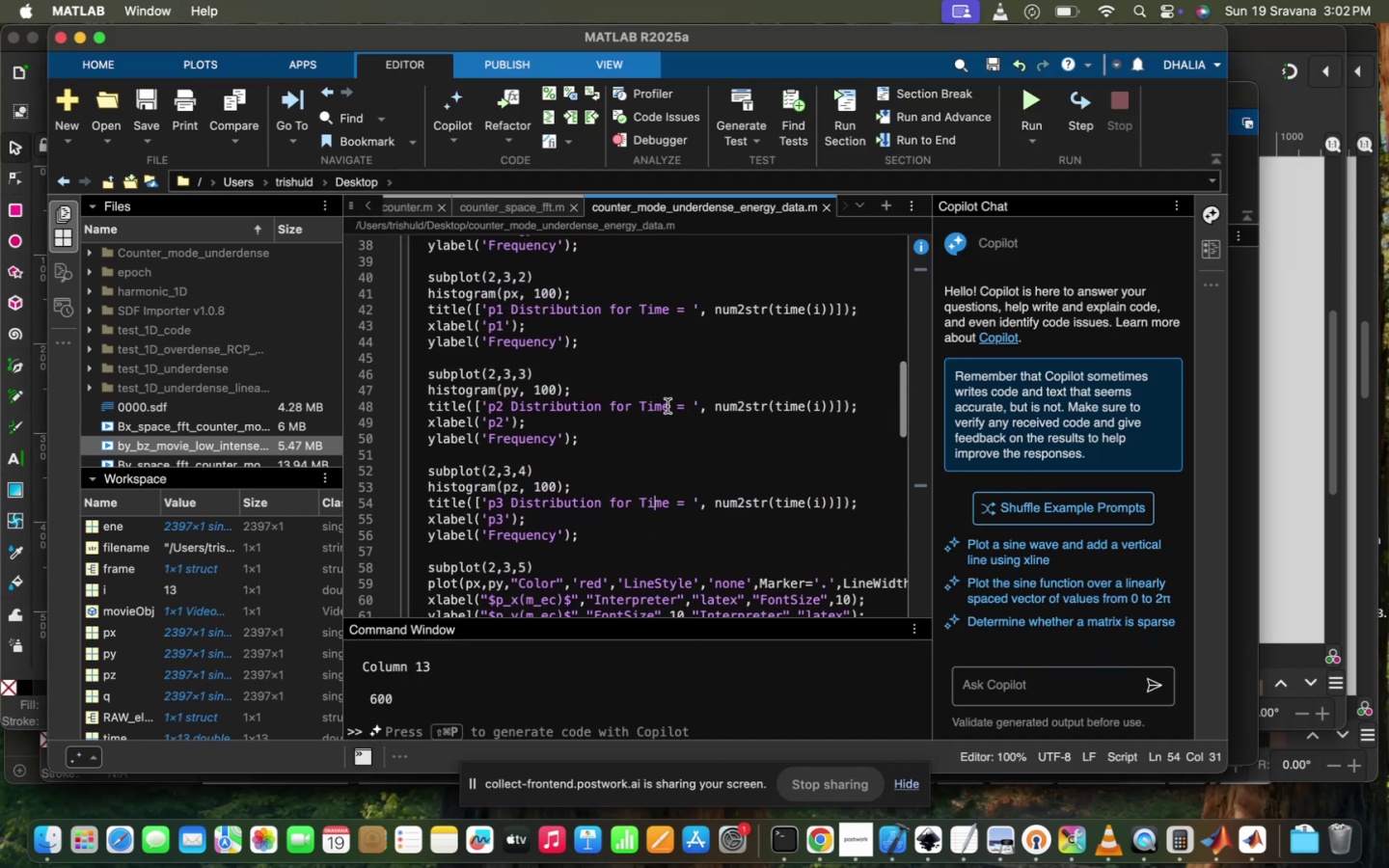 
left_click([667, 406])
 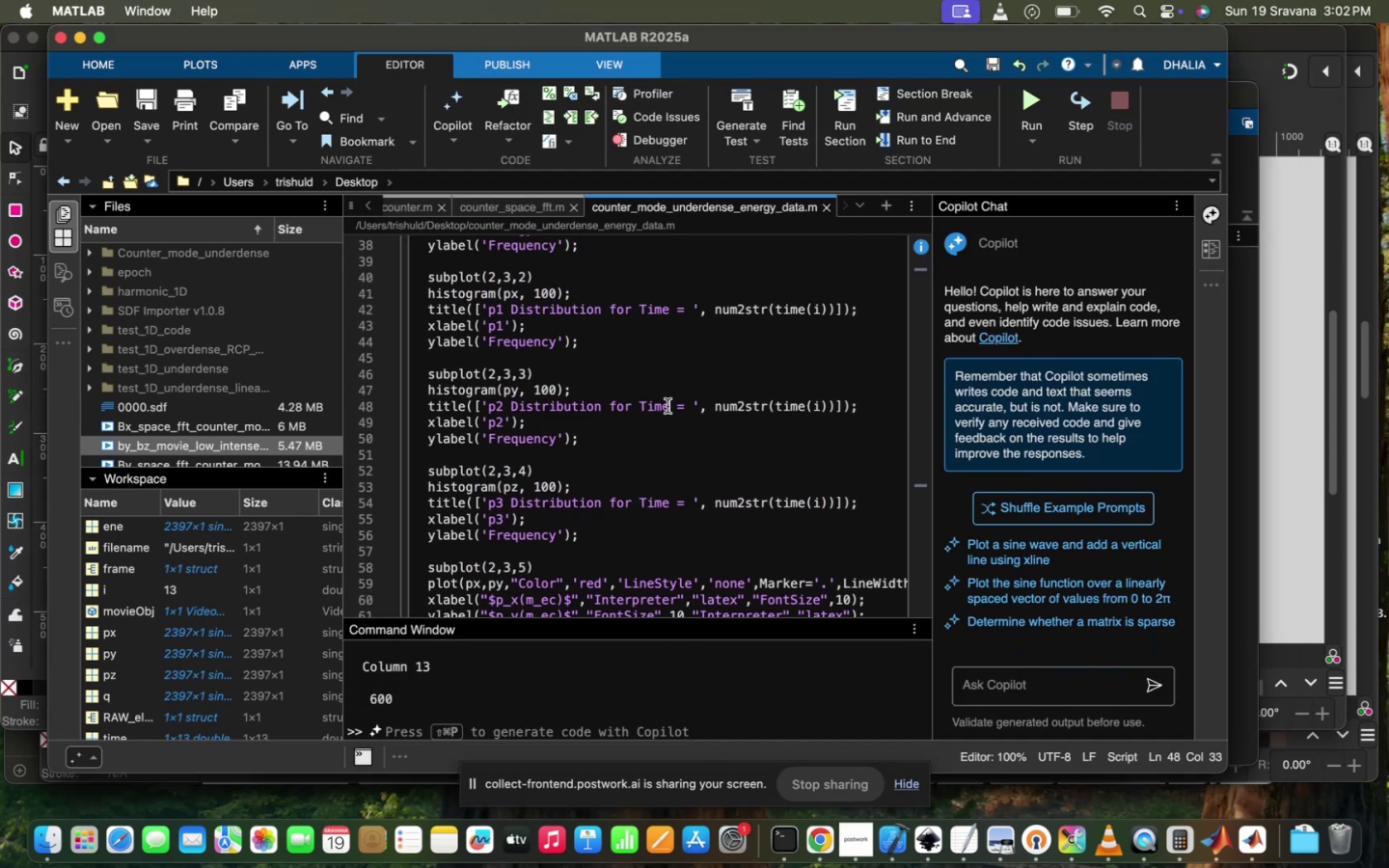 
scroll: coordinate [667, 406], scroll_direction: up, amount: 113.0
 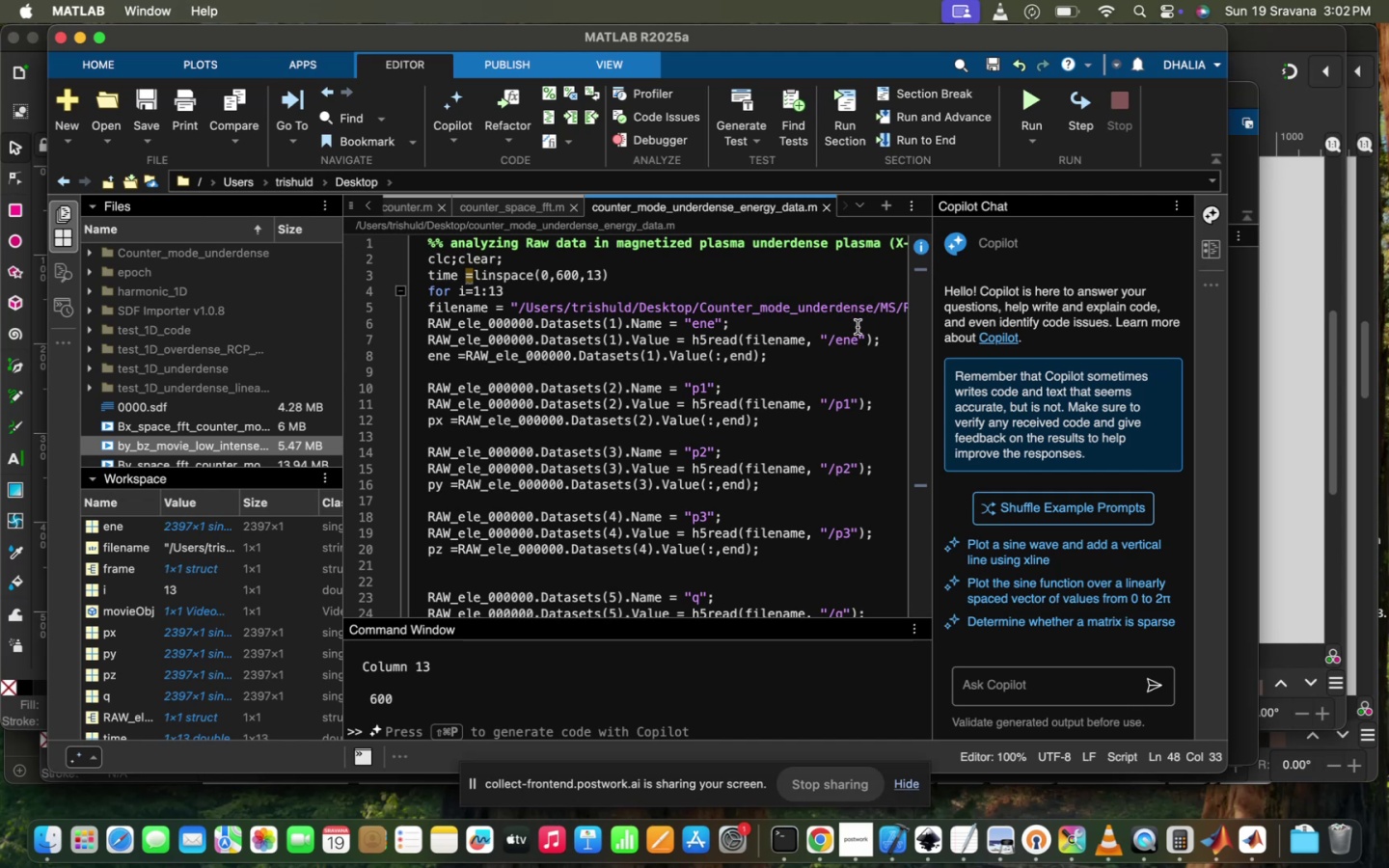 
left_click([857, 327])
 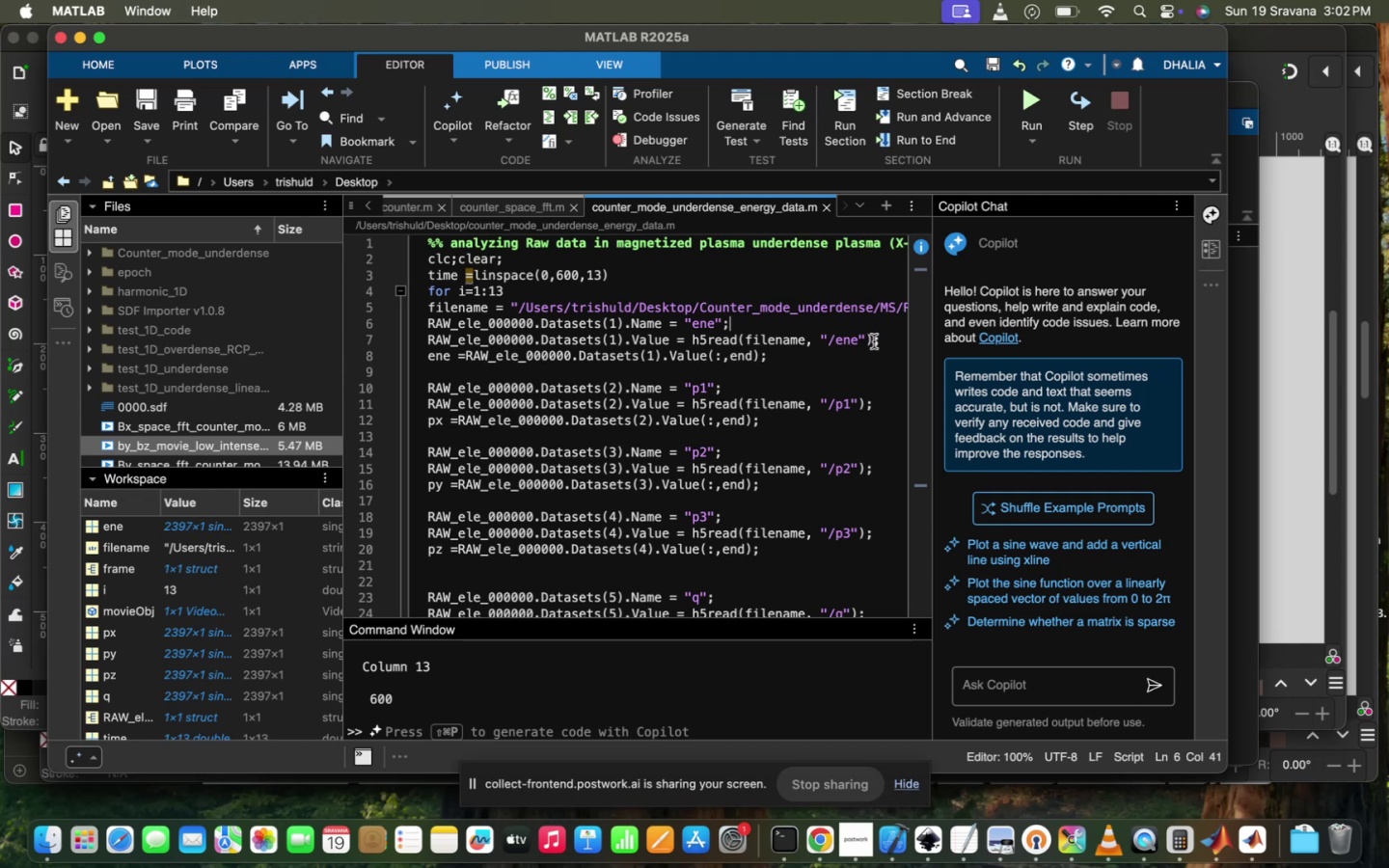 
left_click([874, 341])
 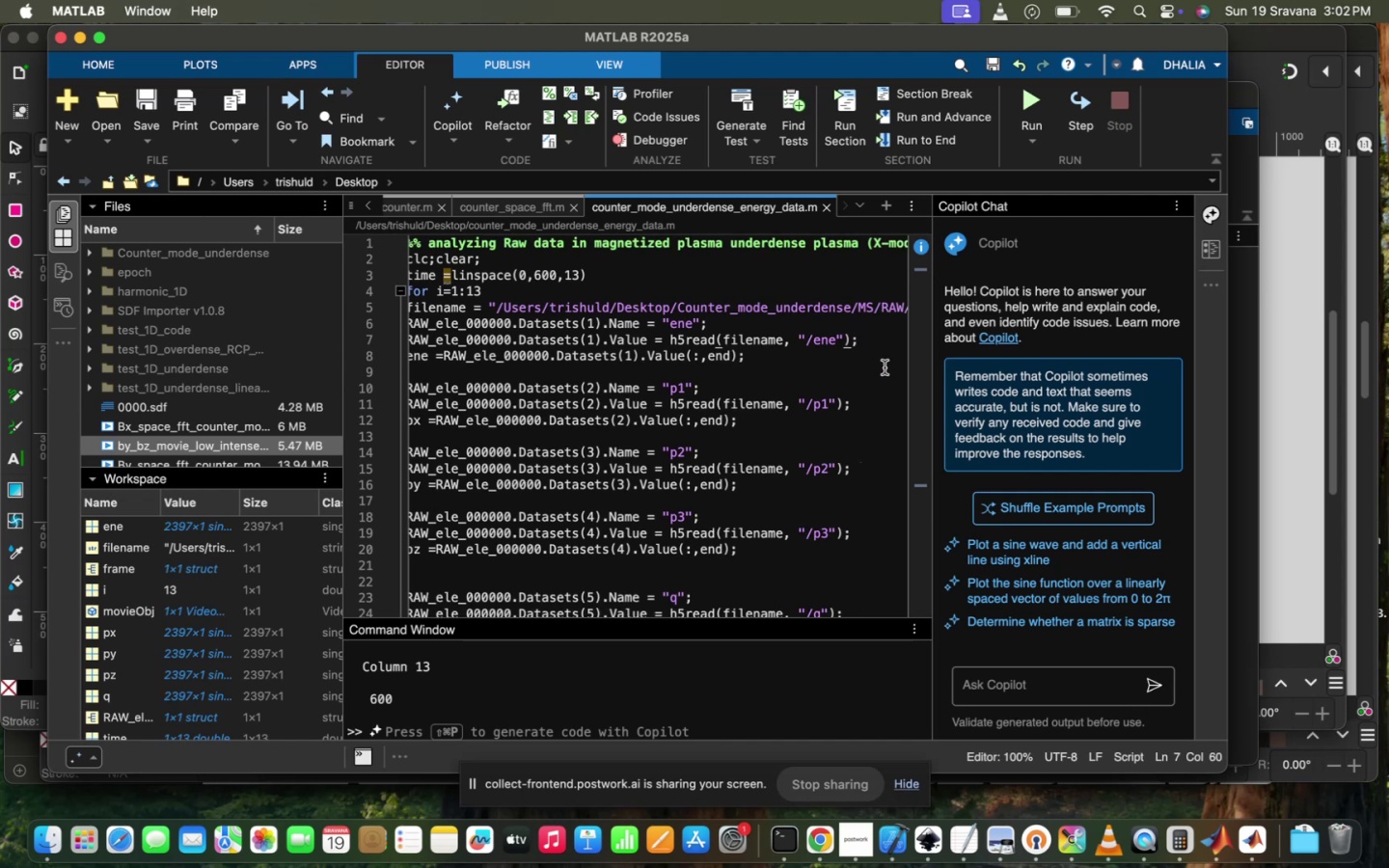 
left_click([885, 367])
 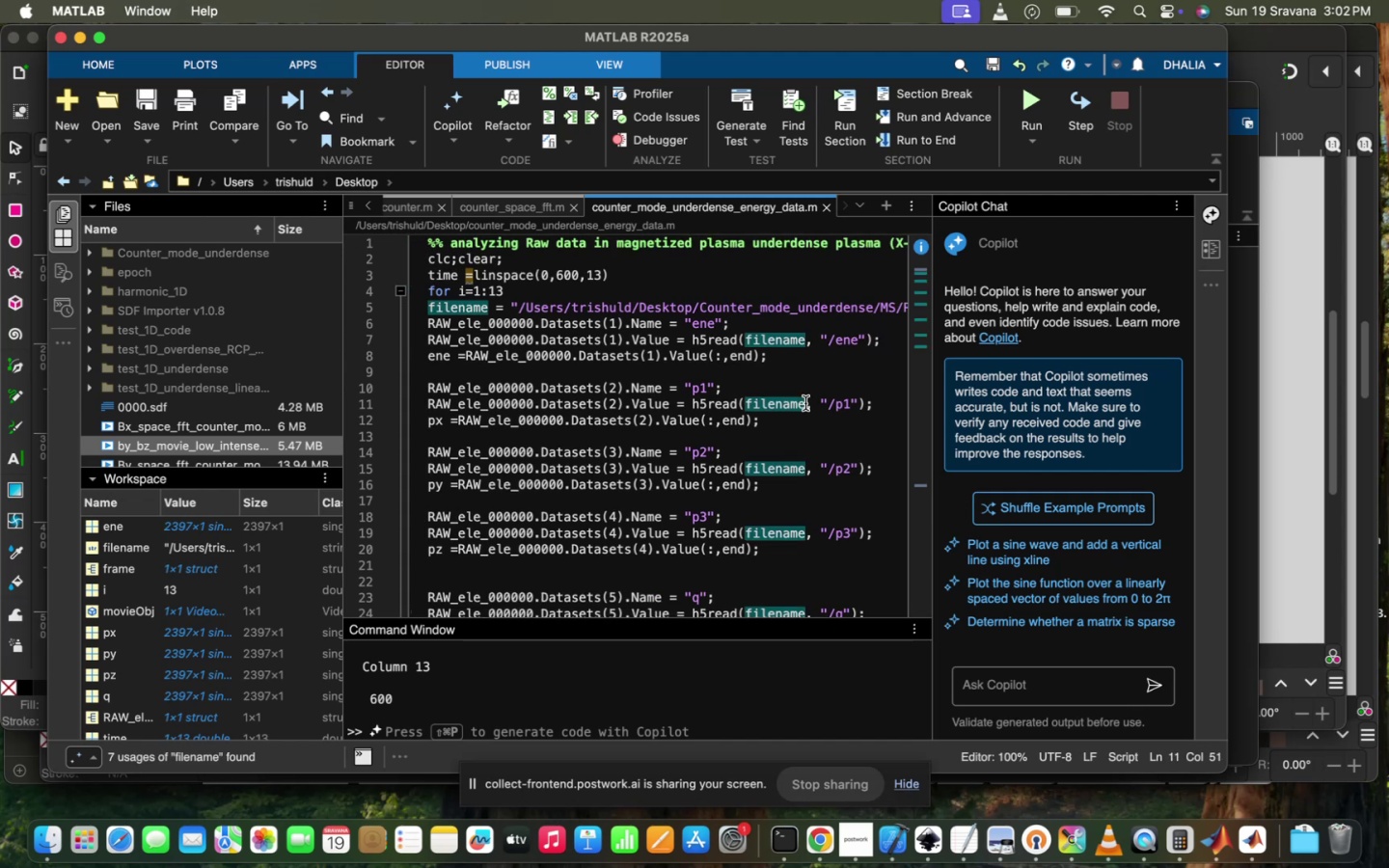 
scroll: coordinate [805, 403], scroll_direction: up, amount: 5.0
 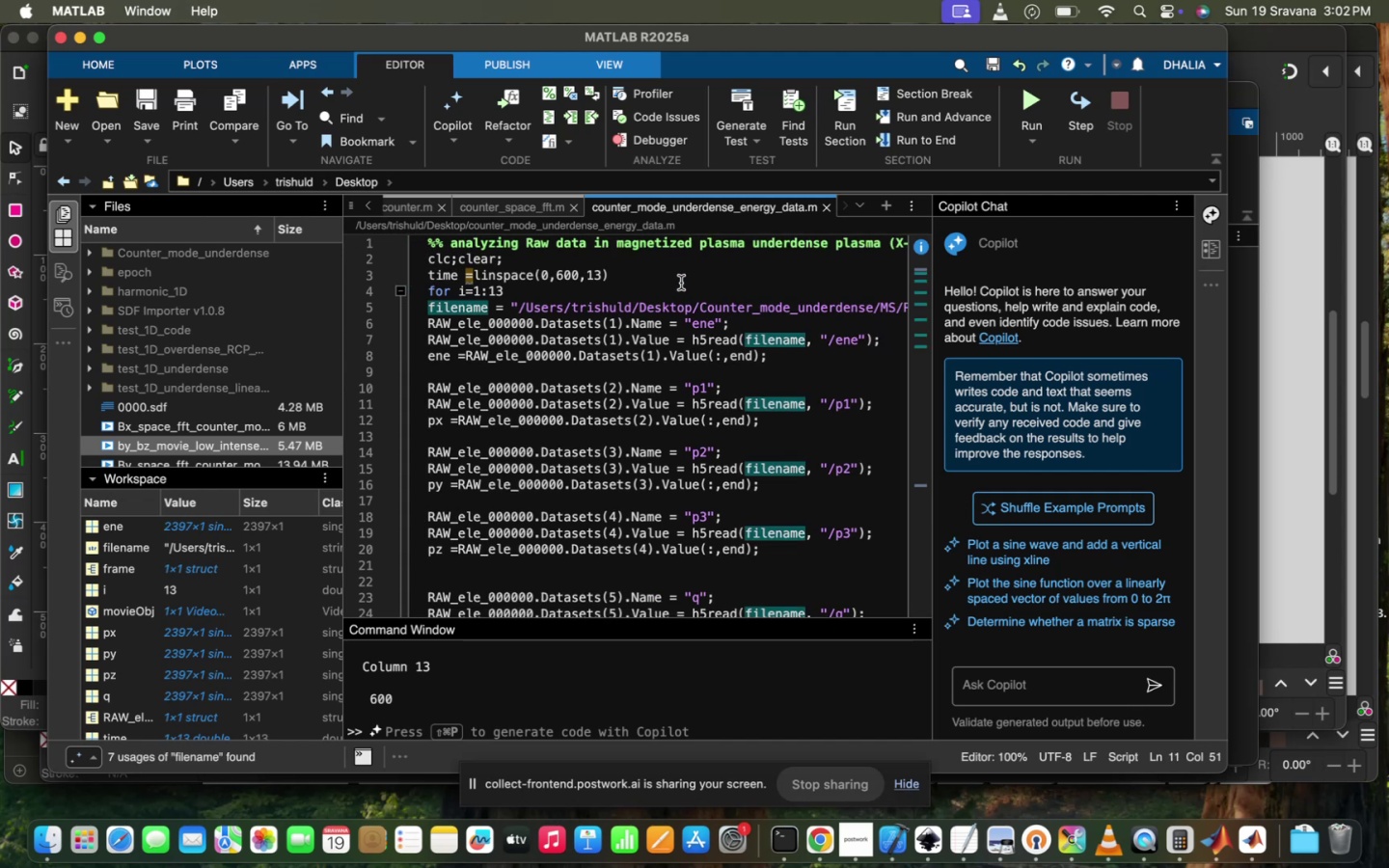 
left_click([679, 282])
 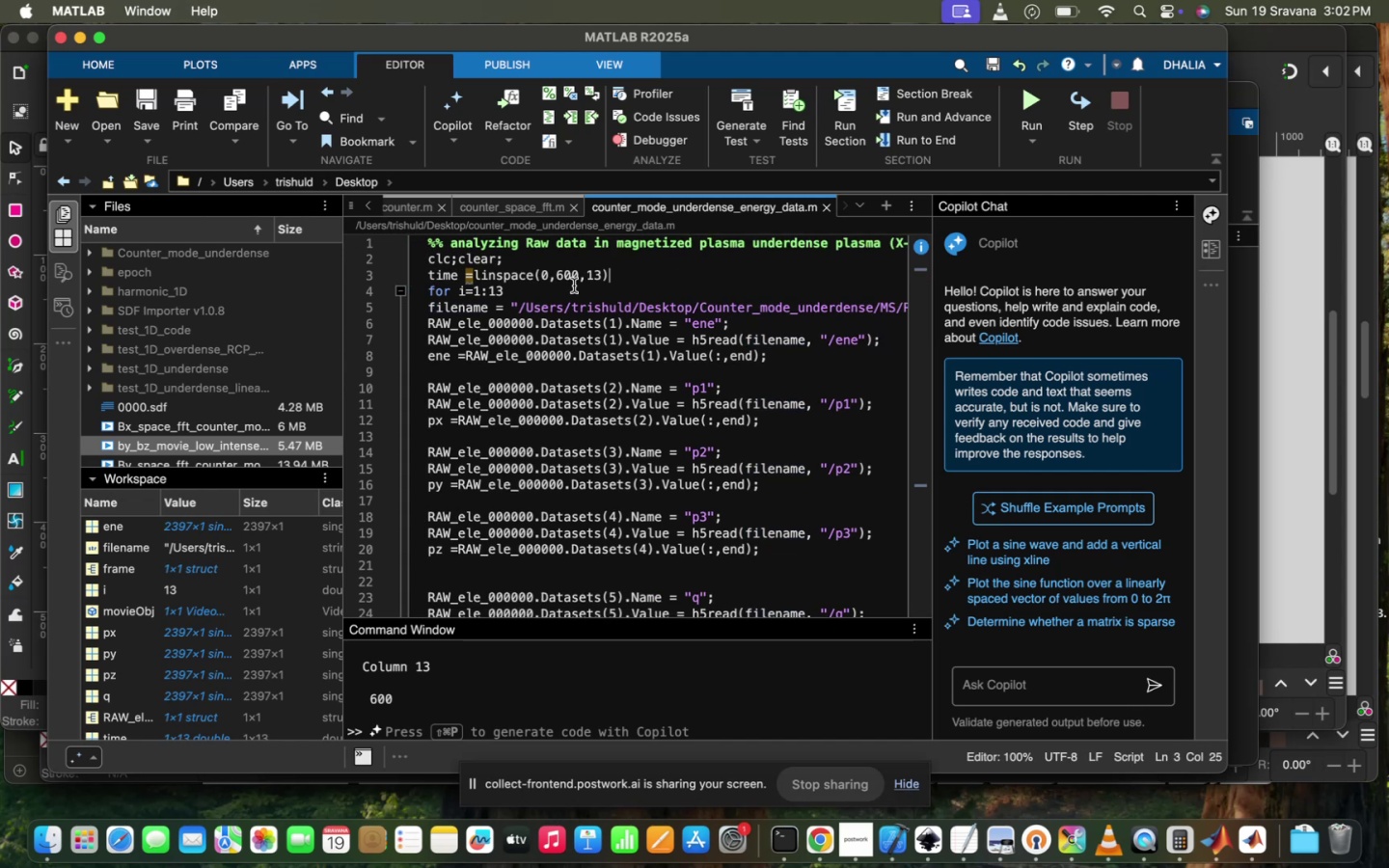 
left_click([567, 273])
 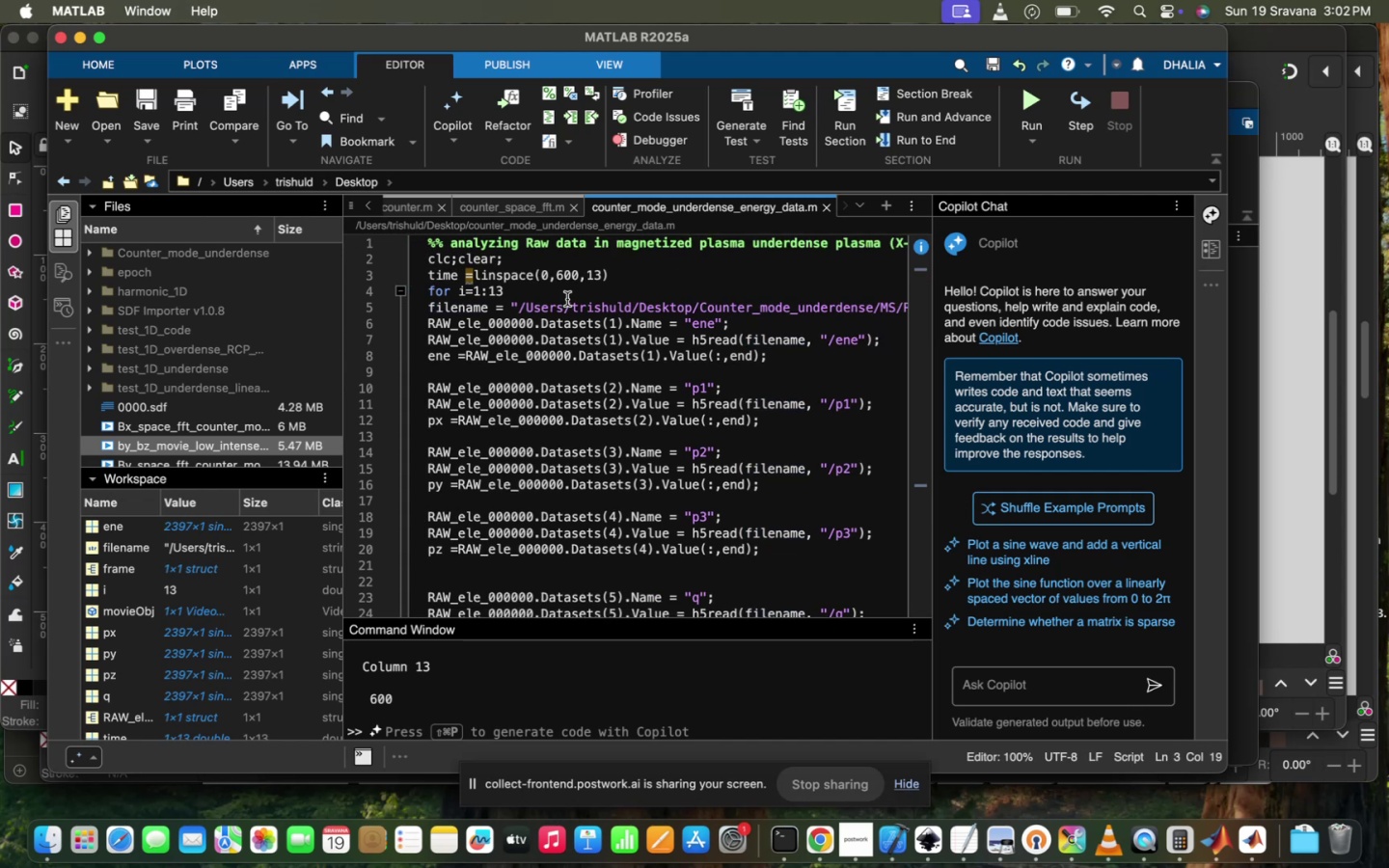 
key(Backspace)
 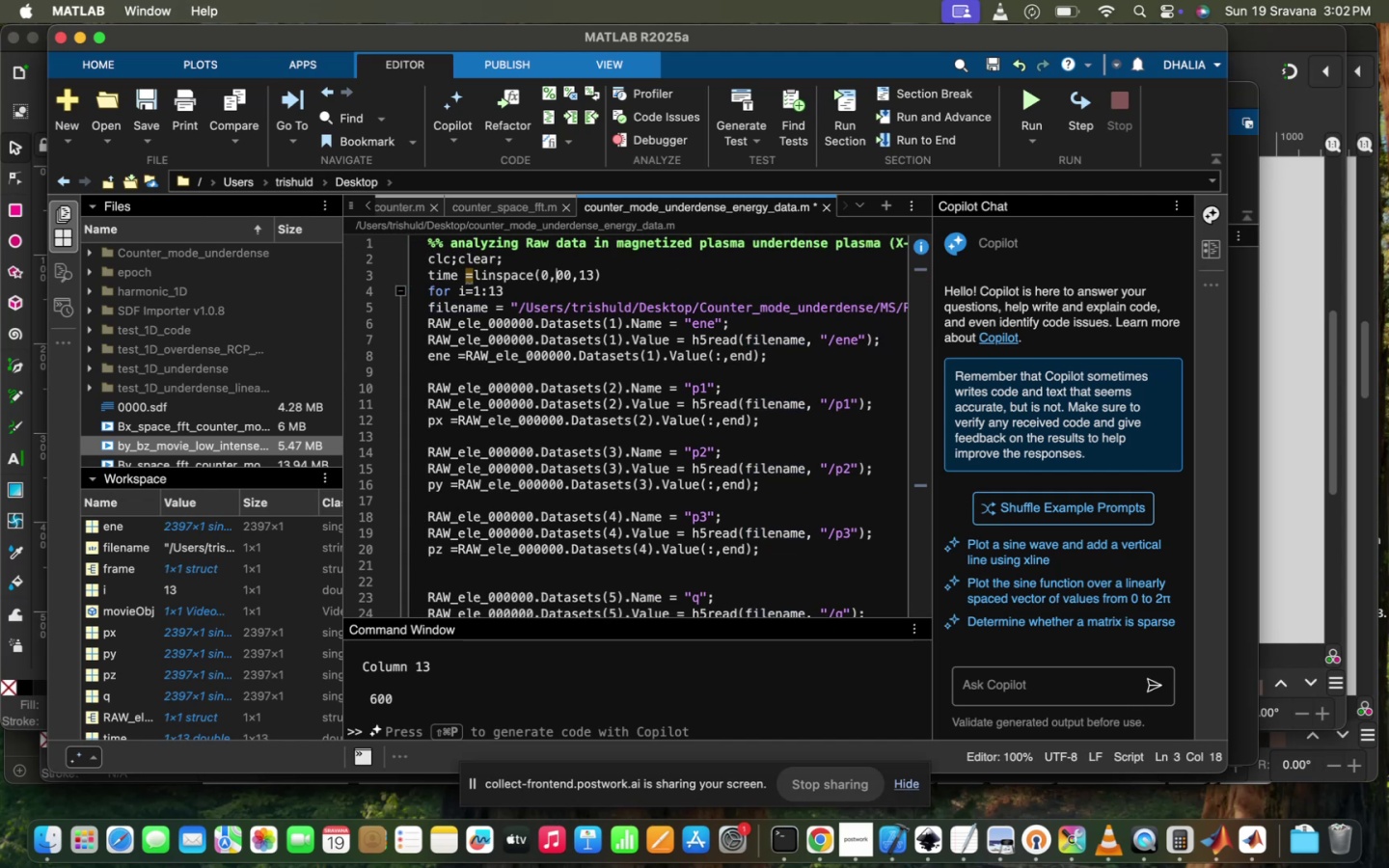 
key(8)
 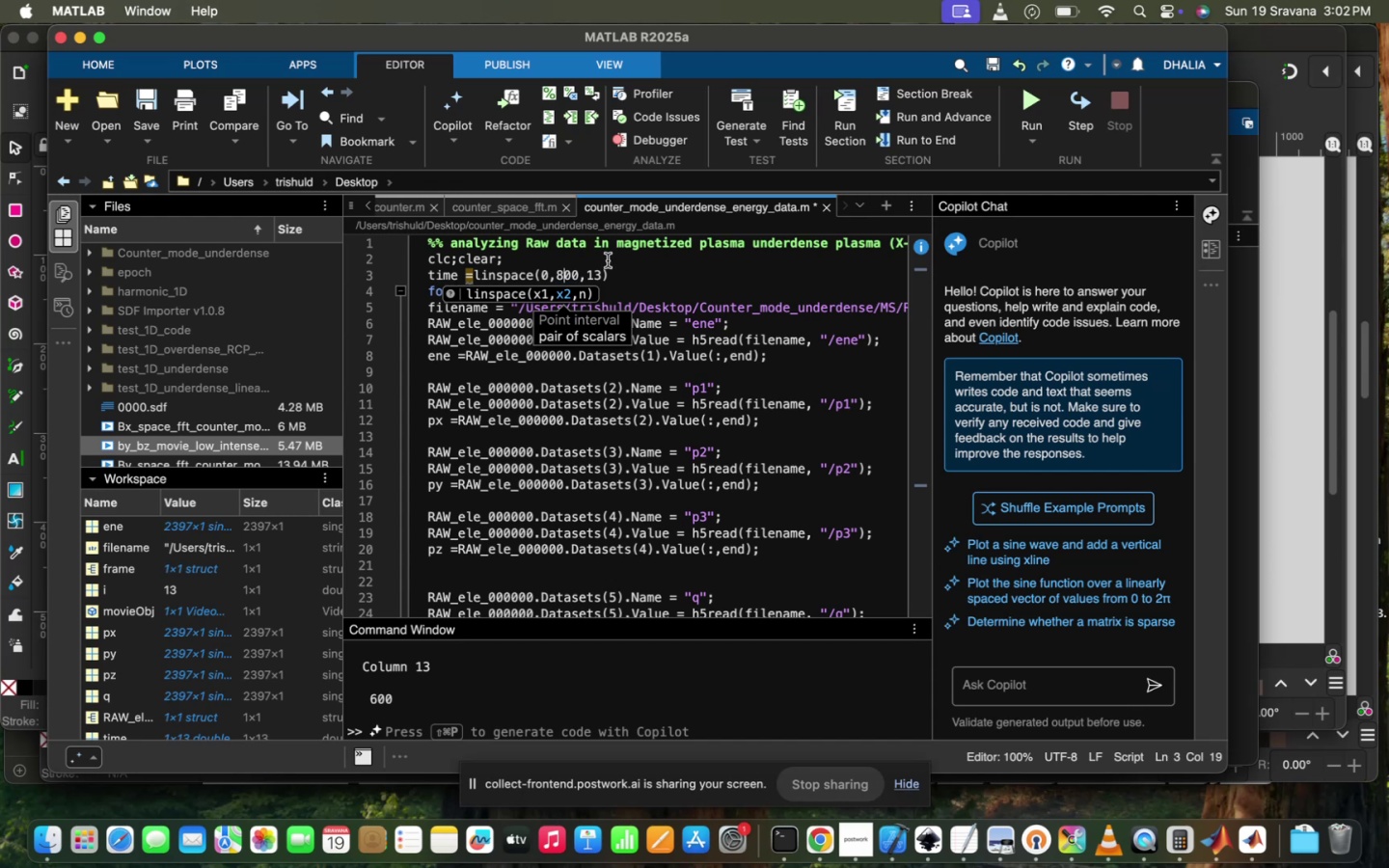 
left_click([602, 269])
 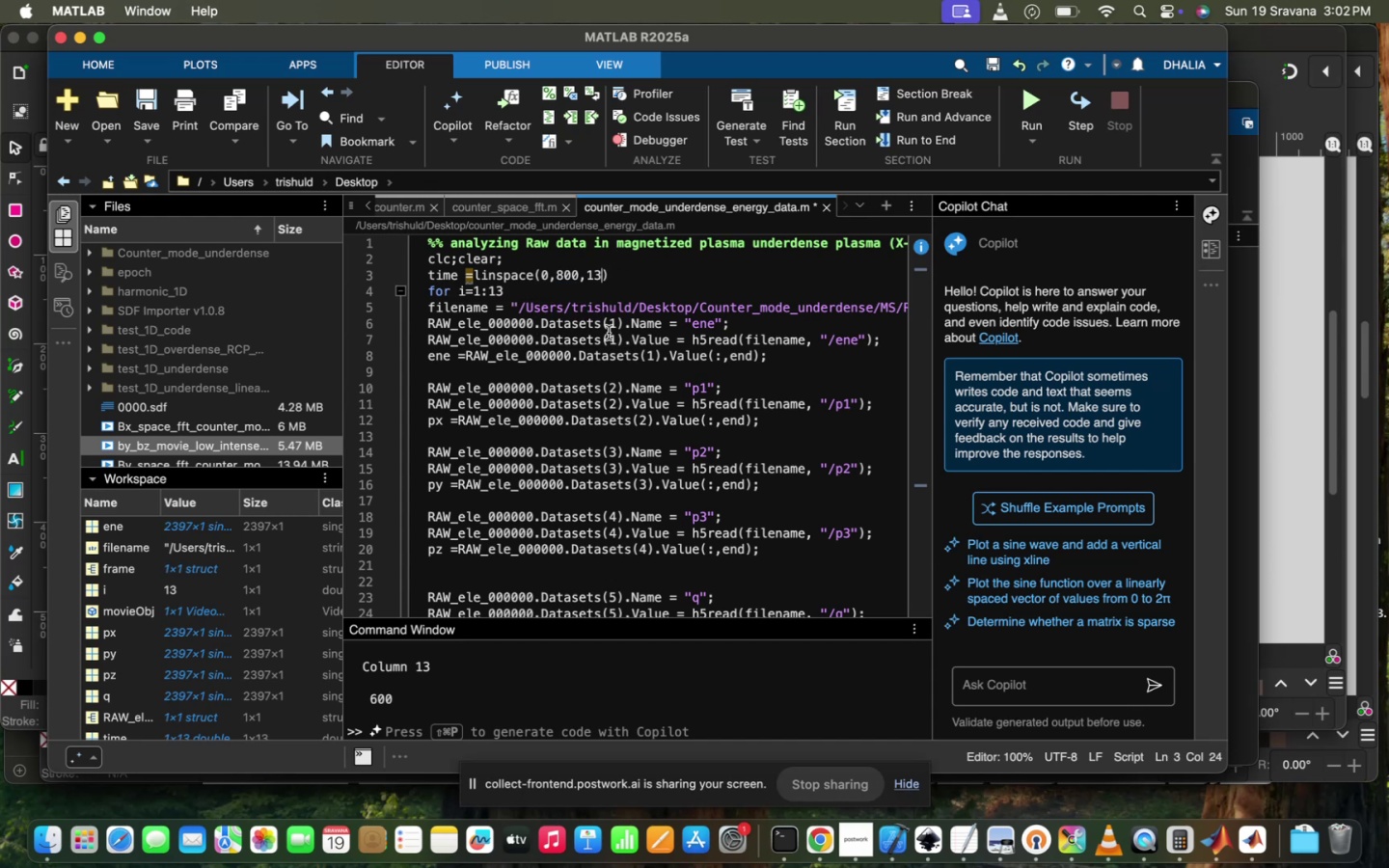 
key(Backspace)
 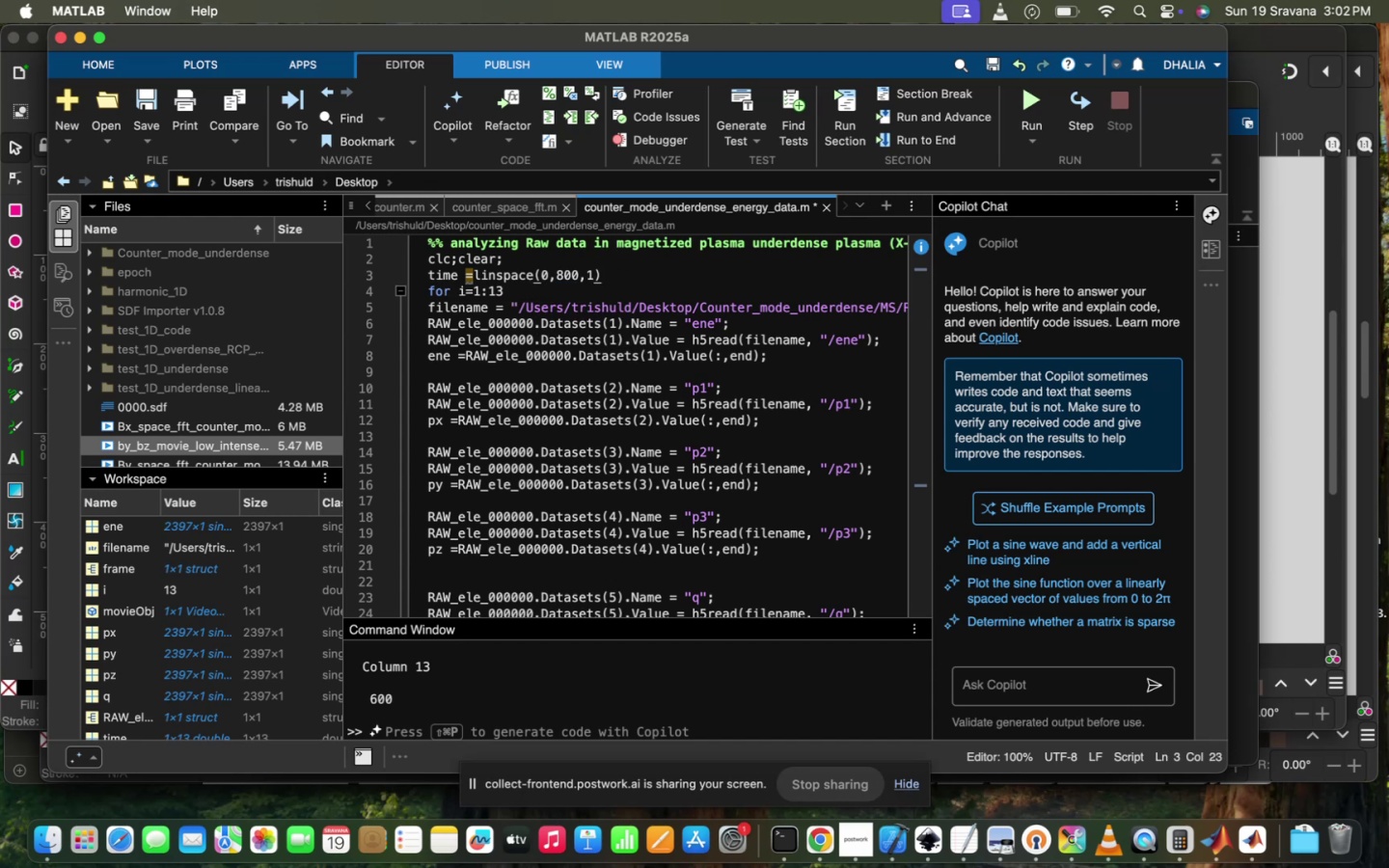 
key(7)
 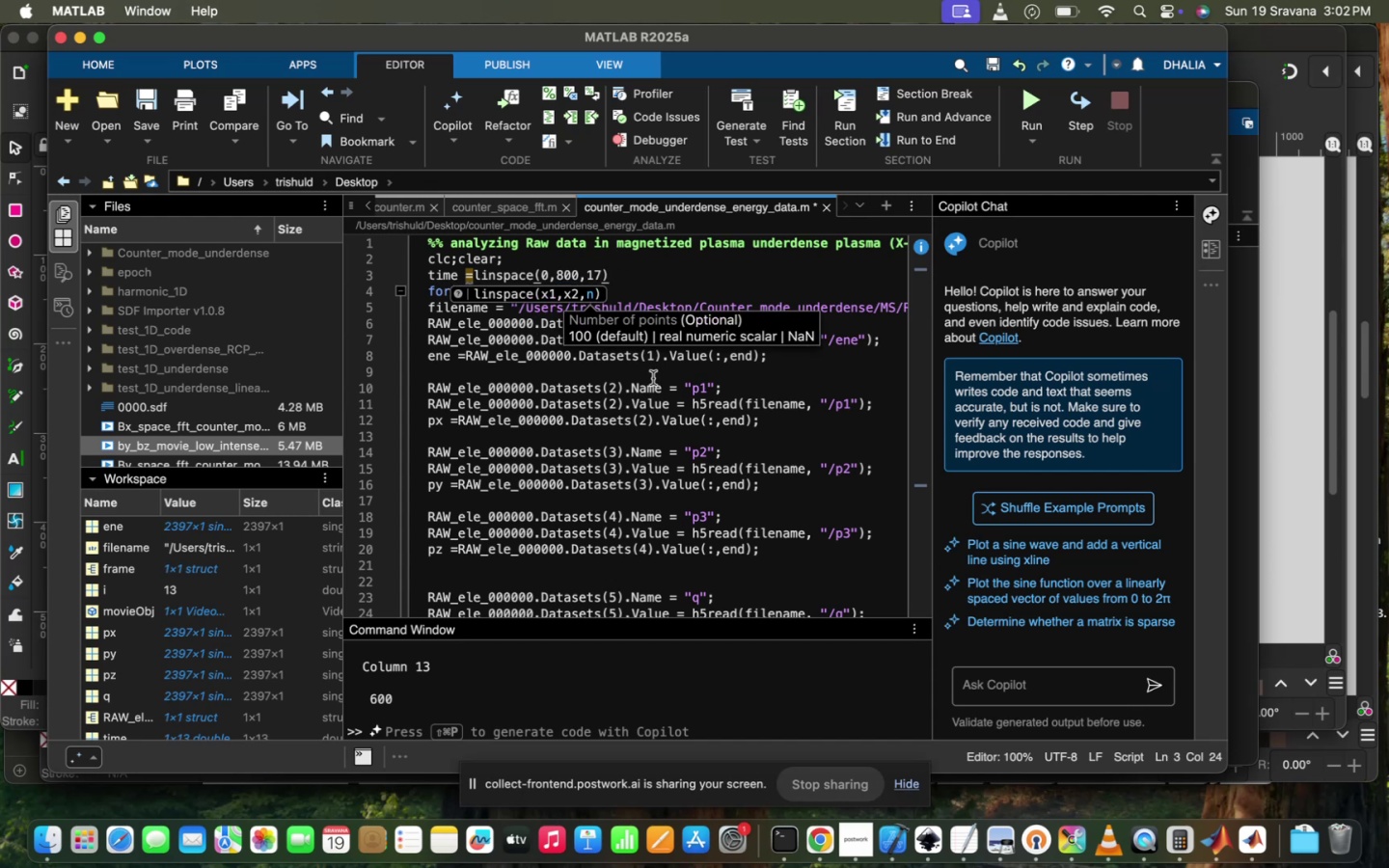 
left_click([651, 445])
 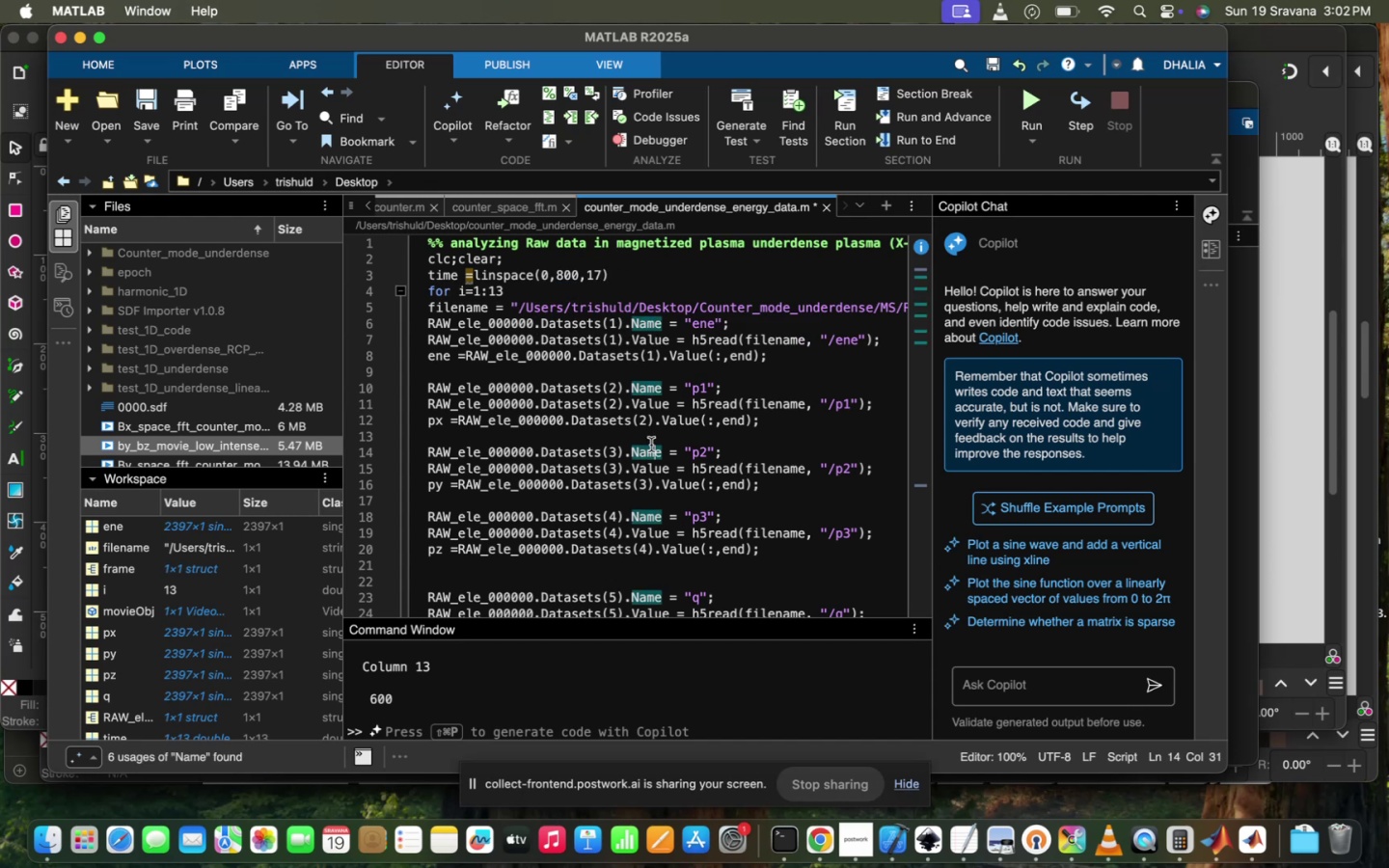 
scroll: coordinate [651, 445], scroll_direction: down, amount: 40.0
 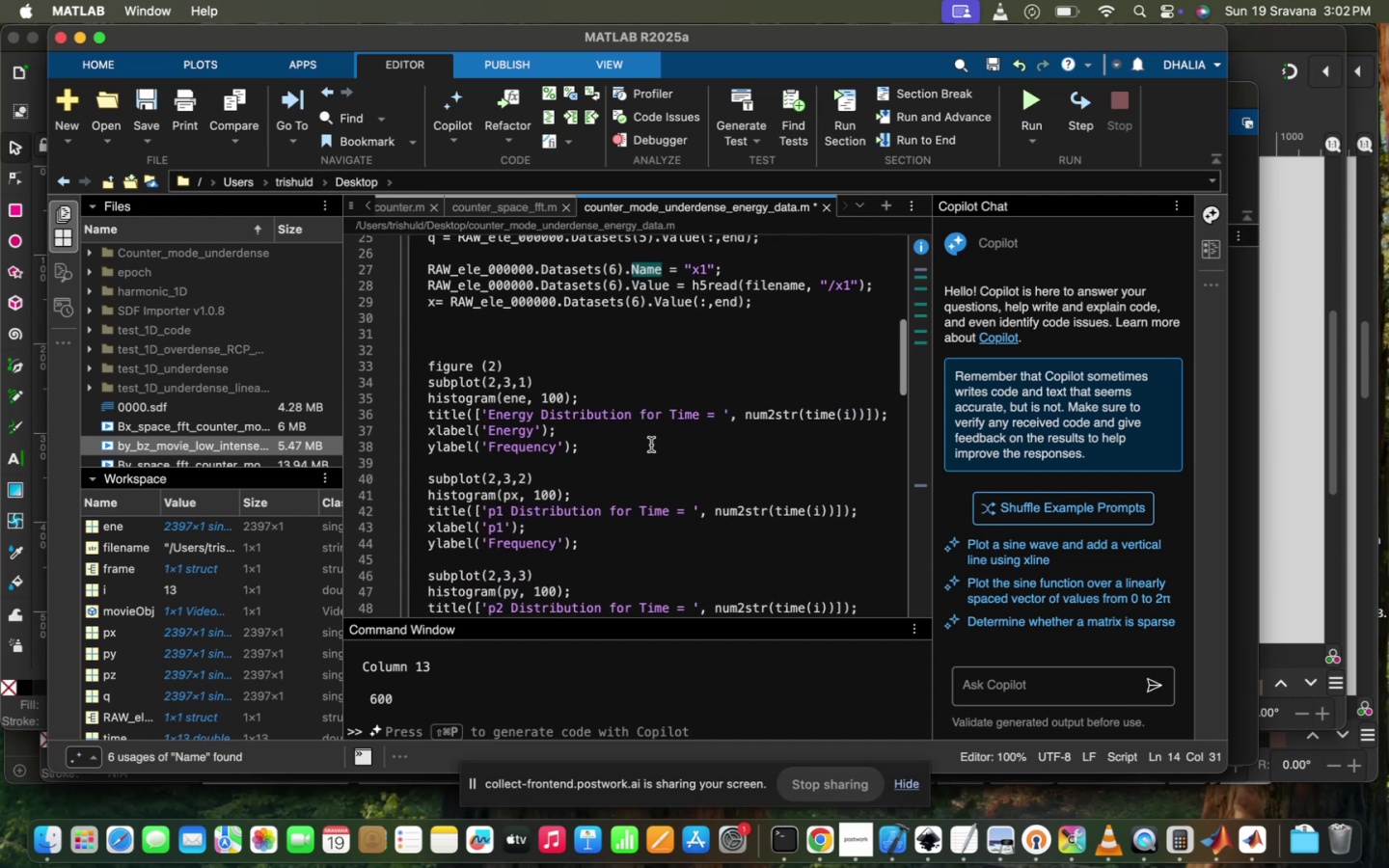 
scroll: coordinate [651, 445], scroll_direction: up, amount: 2.0
 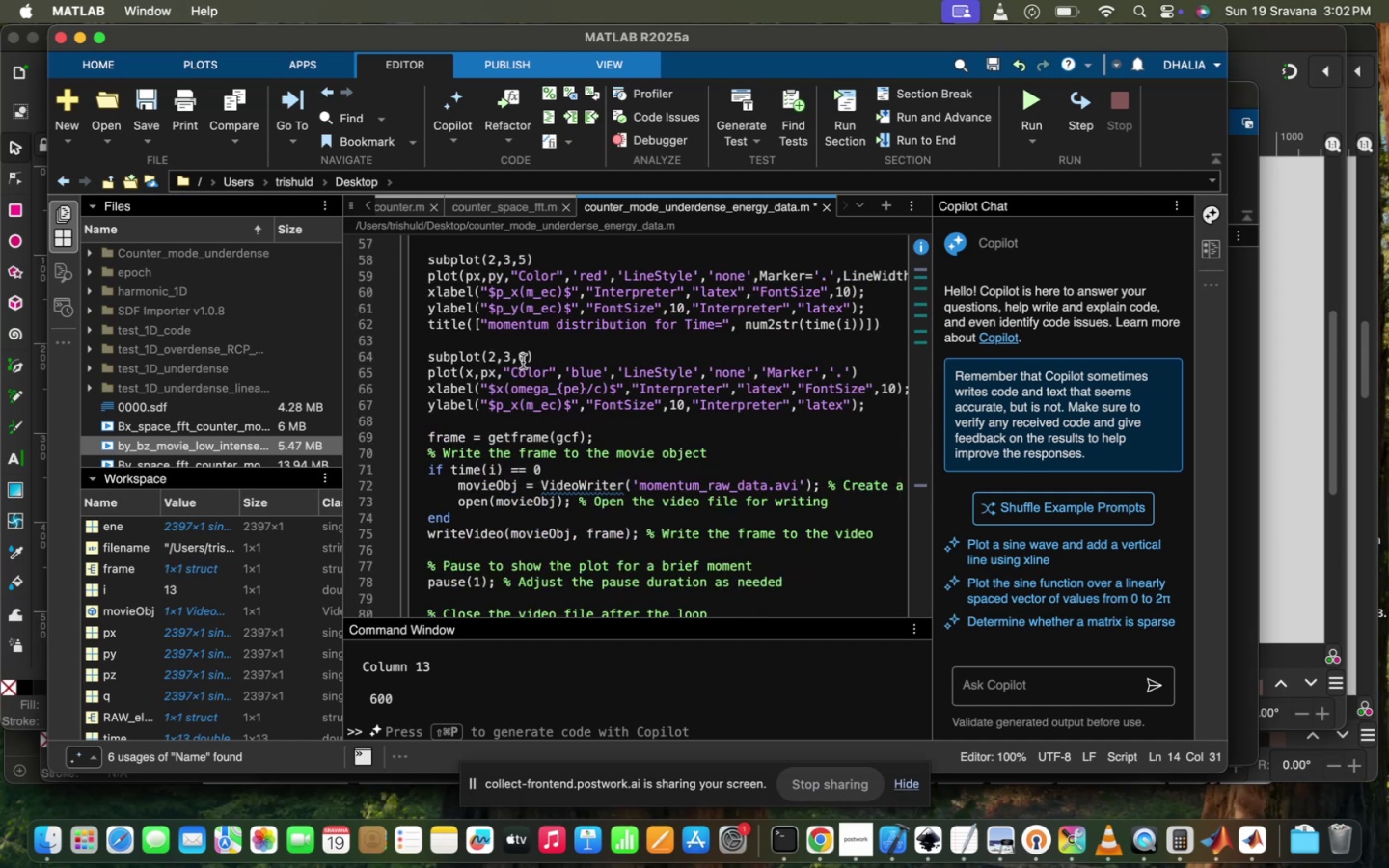 
scroll: coordinate [523, 362], scroll_direction: down, amount: 17.0
 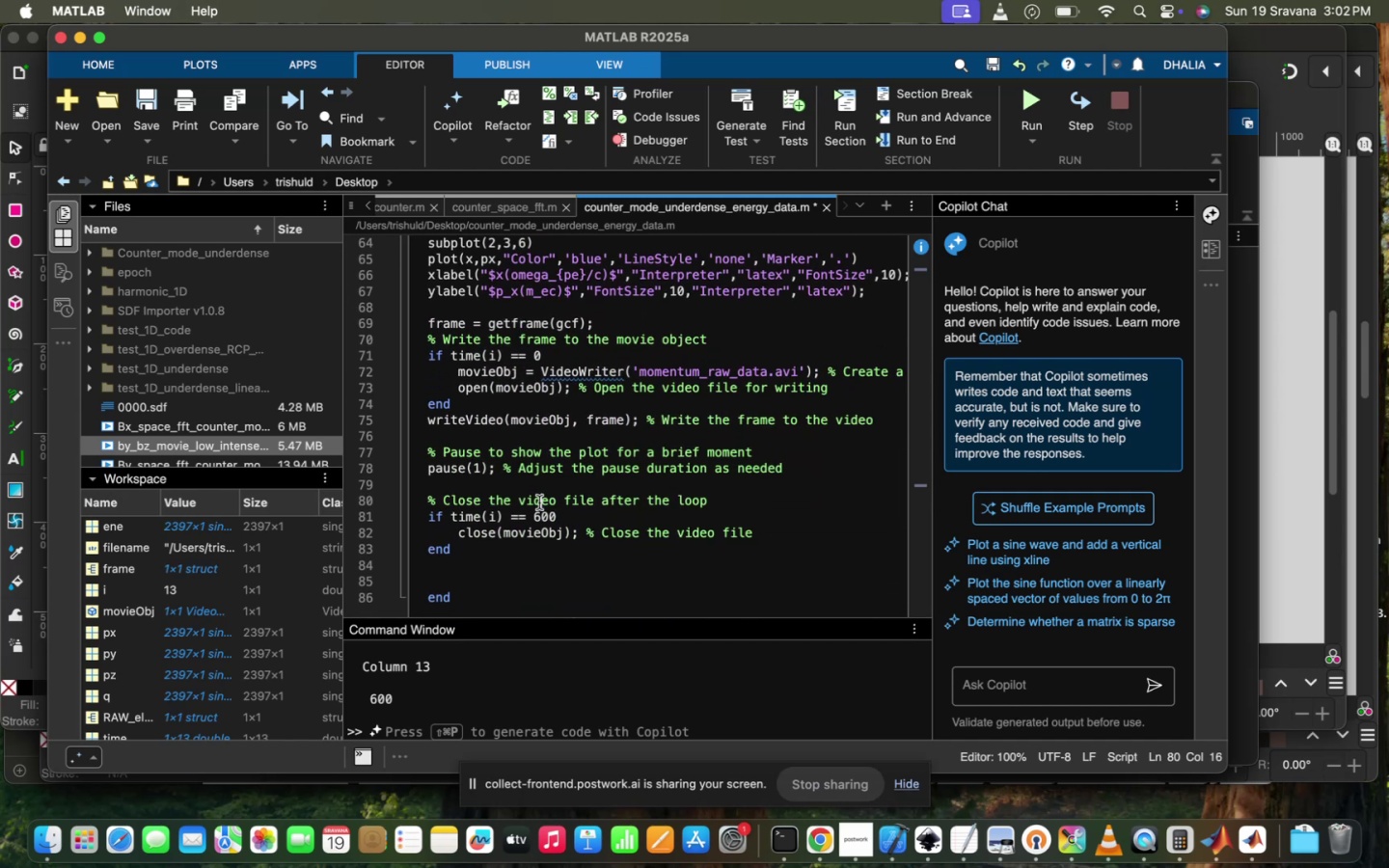 
left_click([538, 515])
 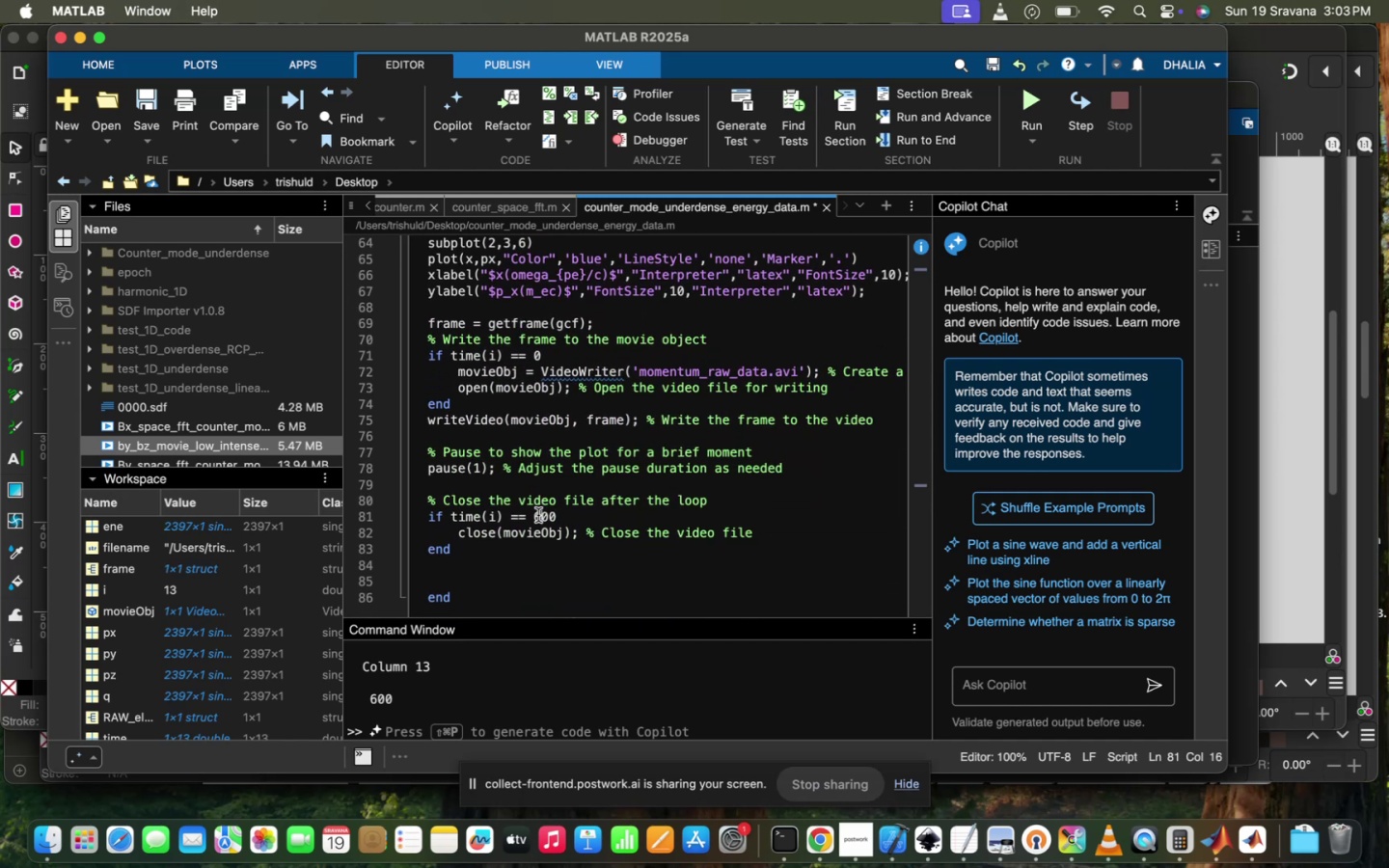 
key(Backspace)
 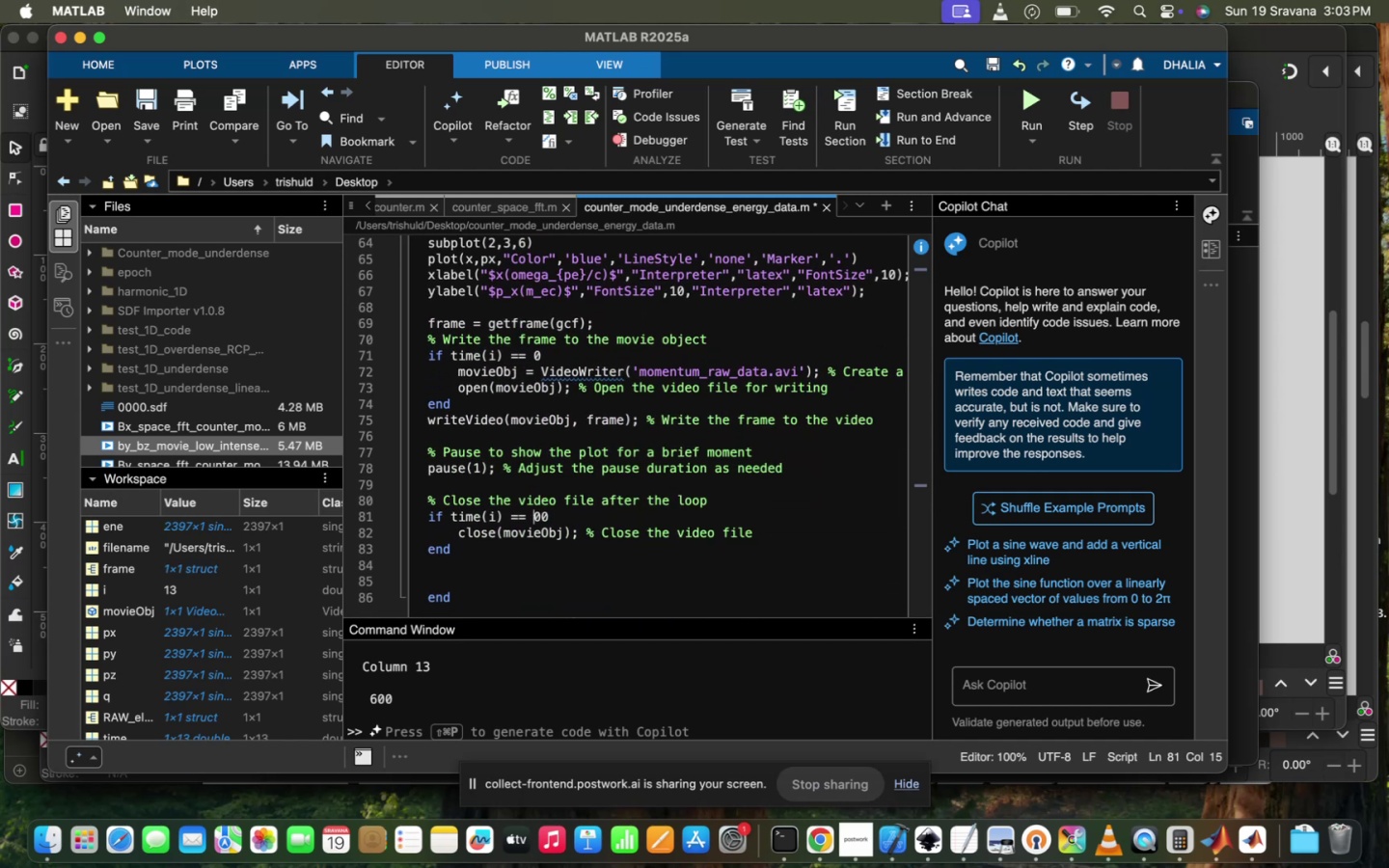 
key(8)
 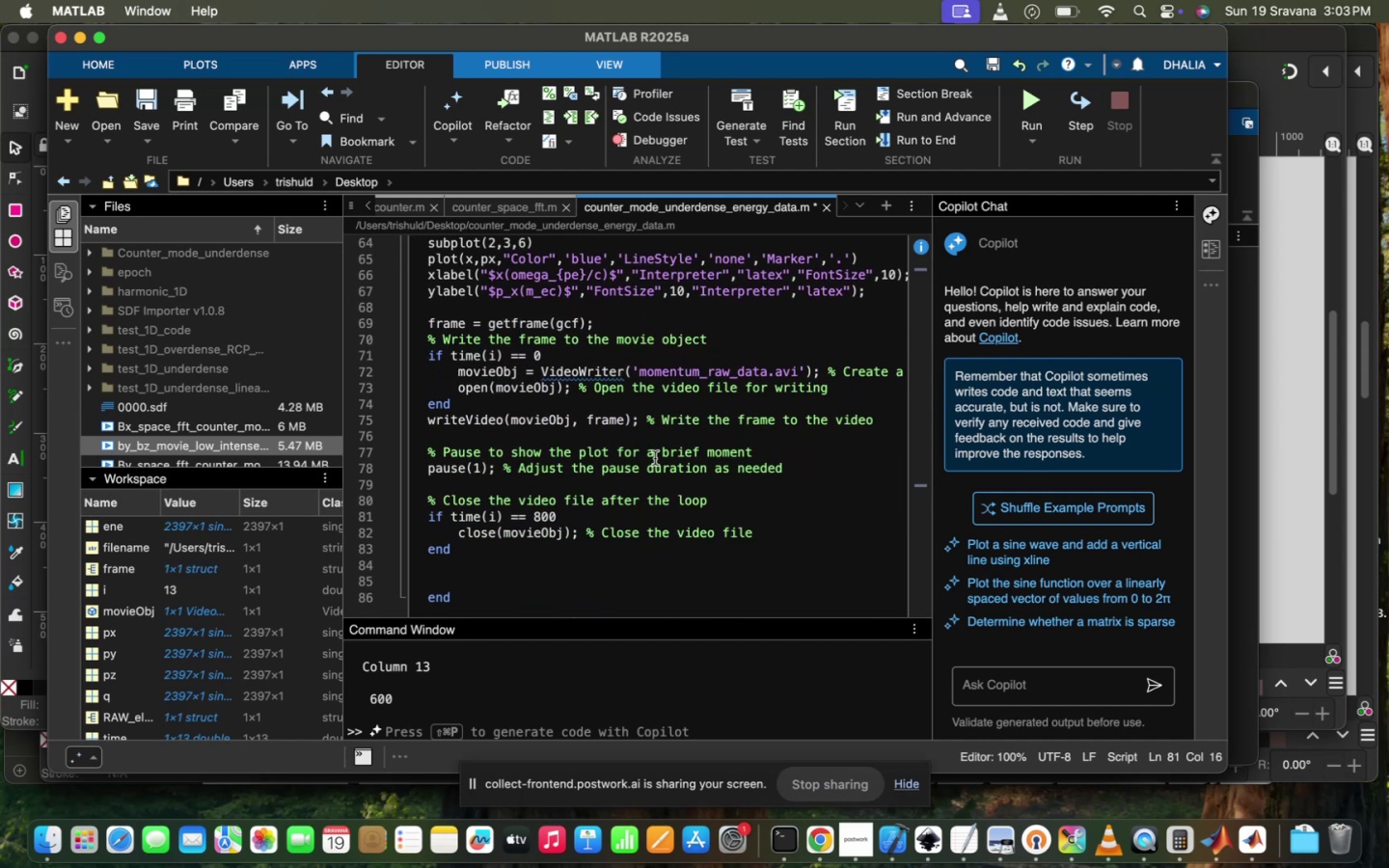 
scroll: coordinate [656, 451], scroll_direction: up, amount: 114.0
 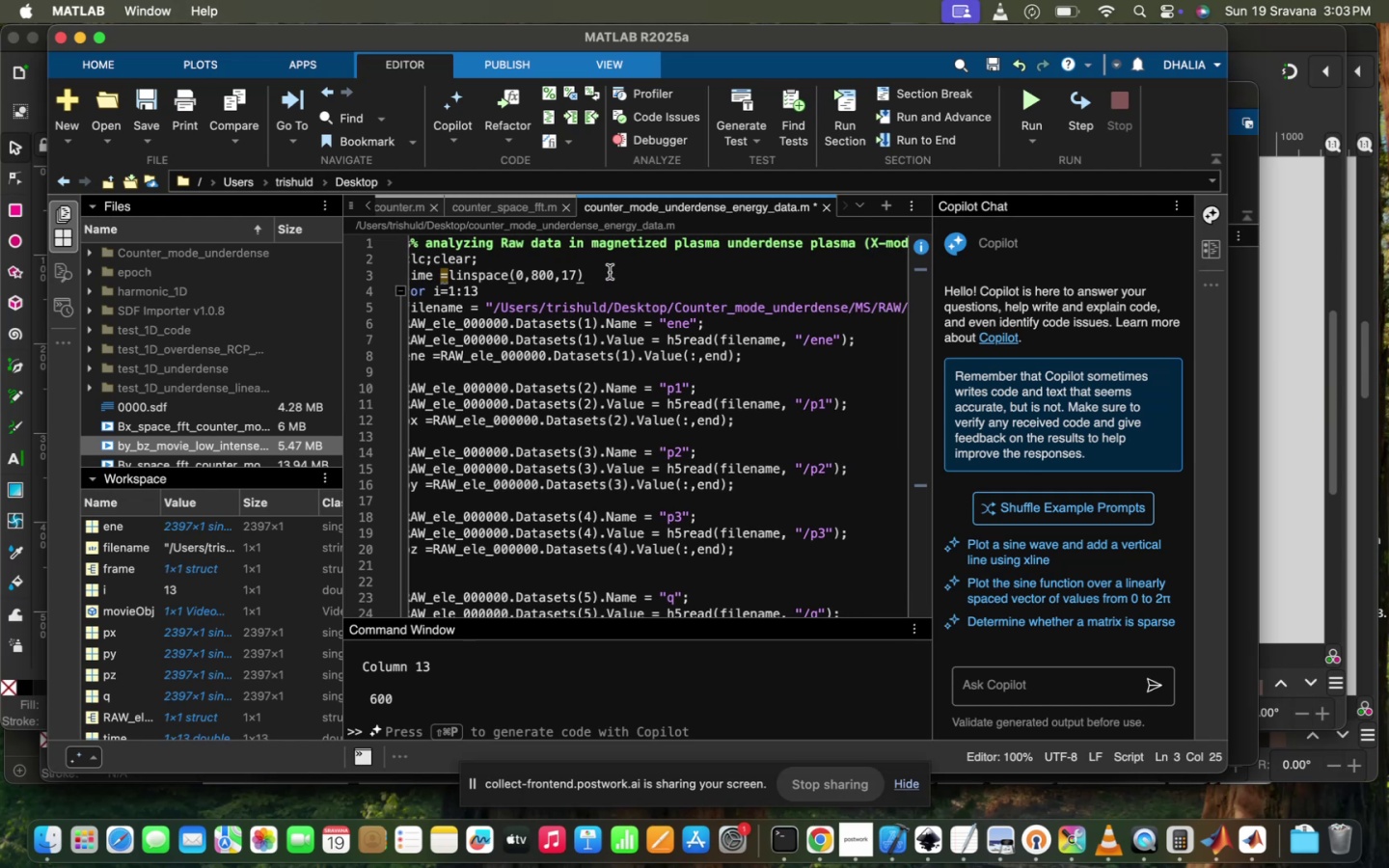 
key(Quote)
 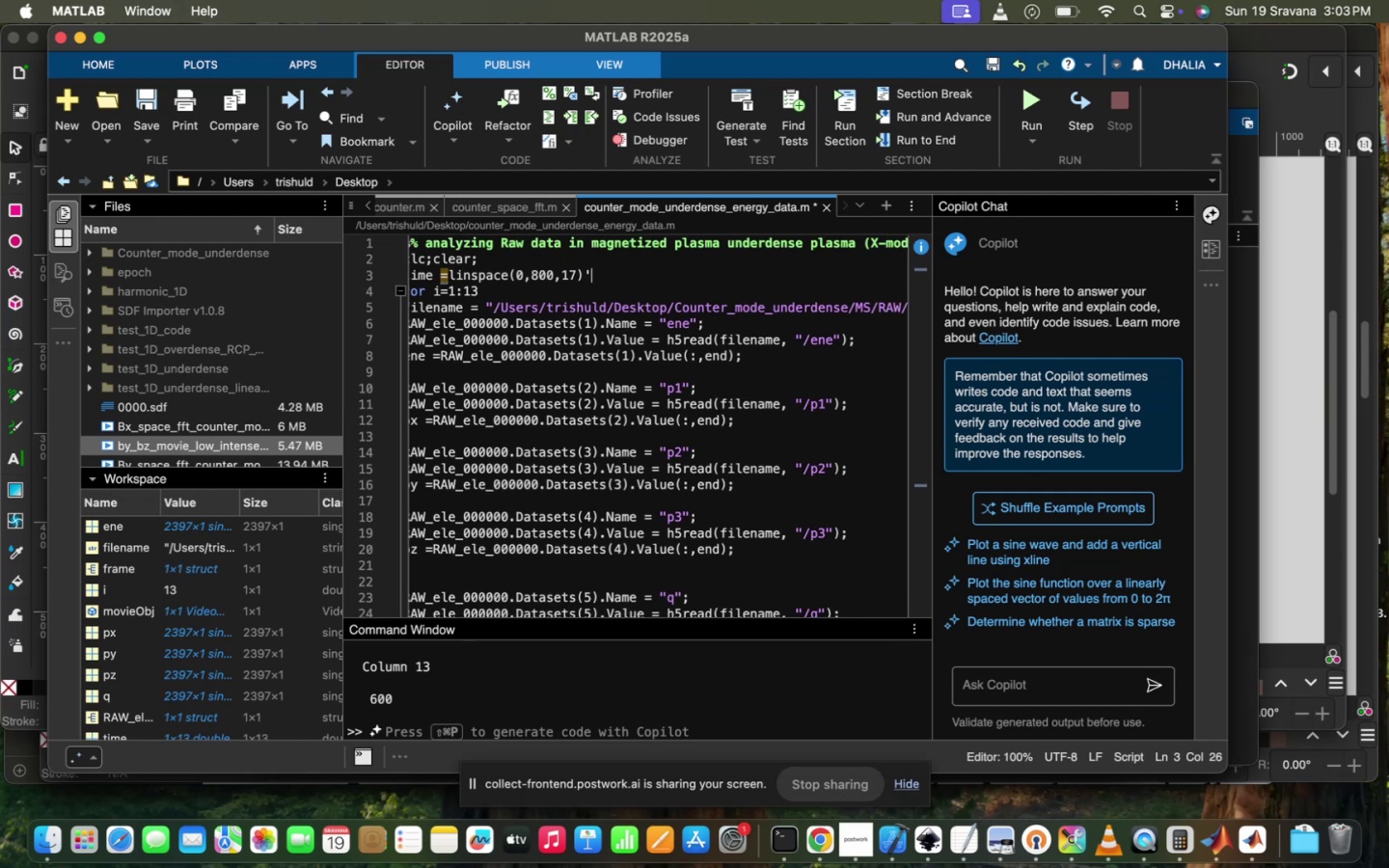 
key(Backspace)
 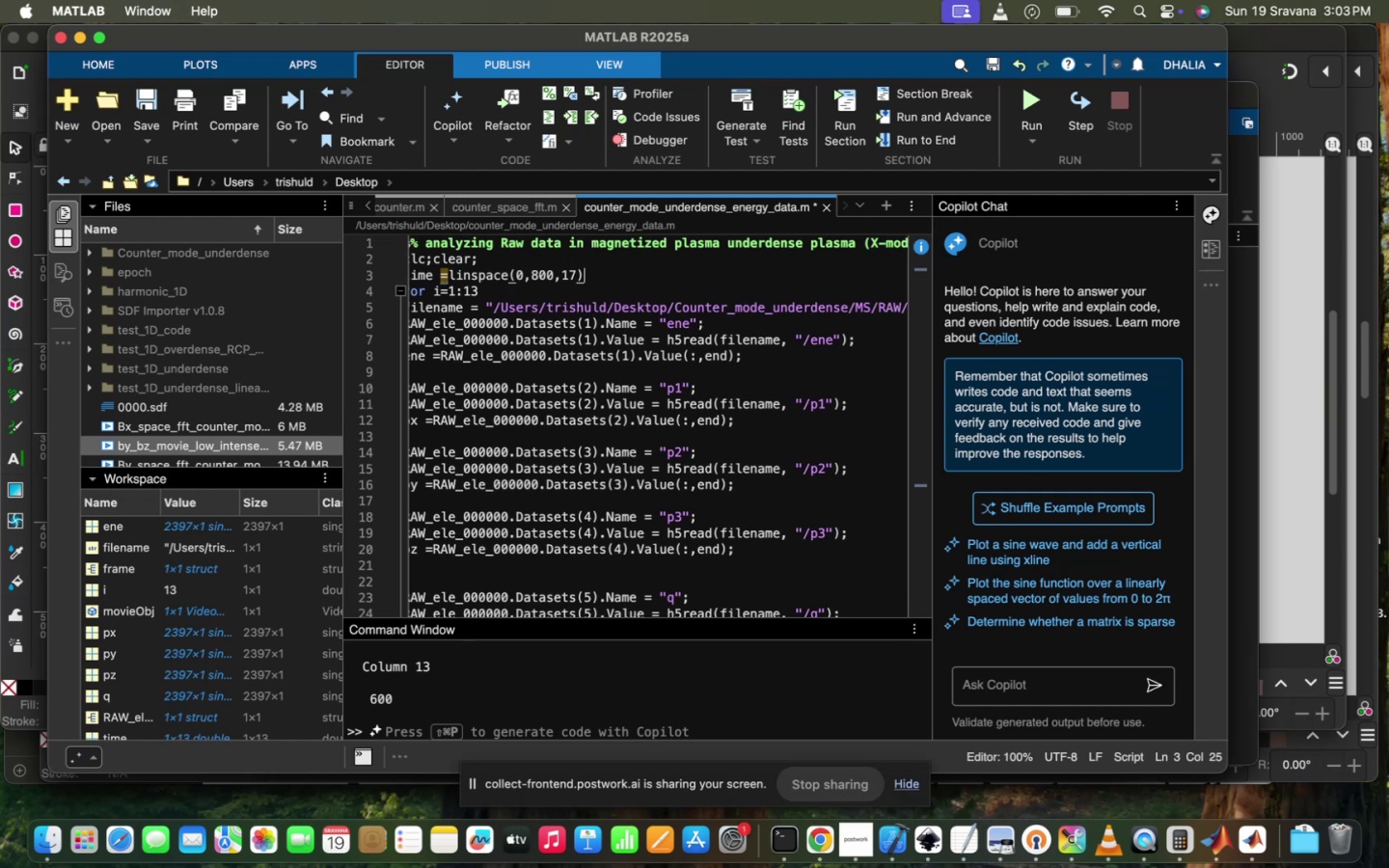 
key(Semicolon)
 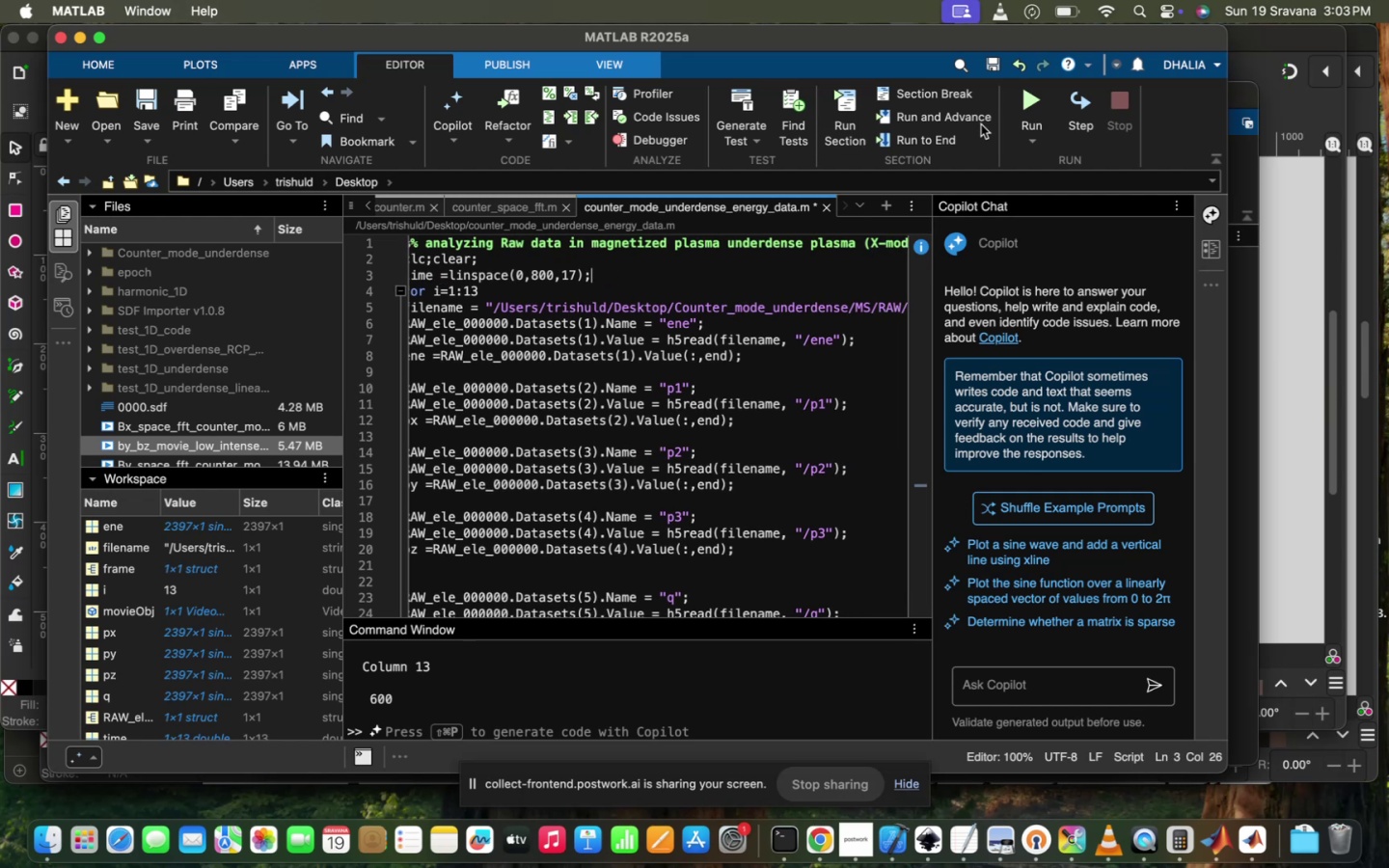 
left_click([1036, 86])
 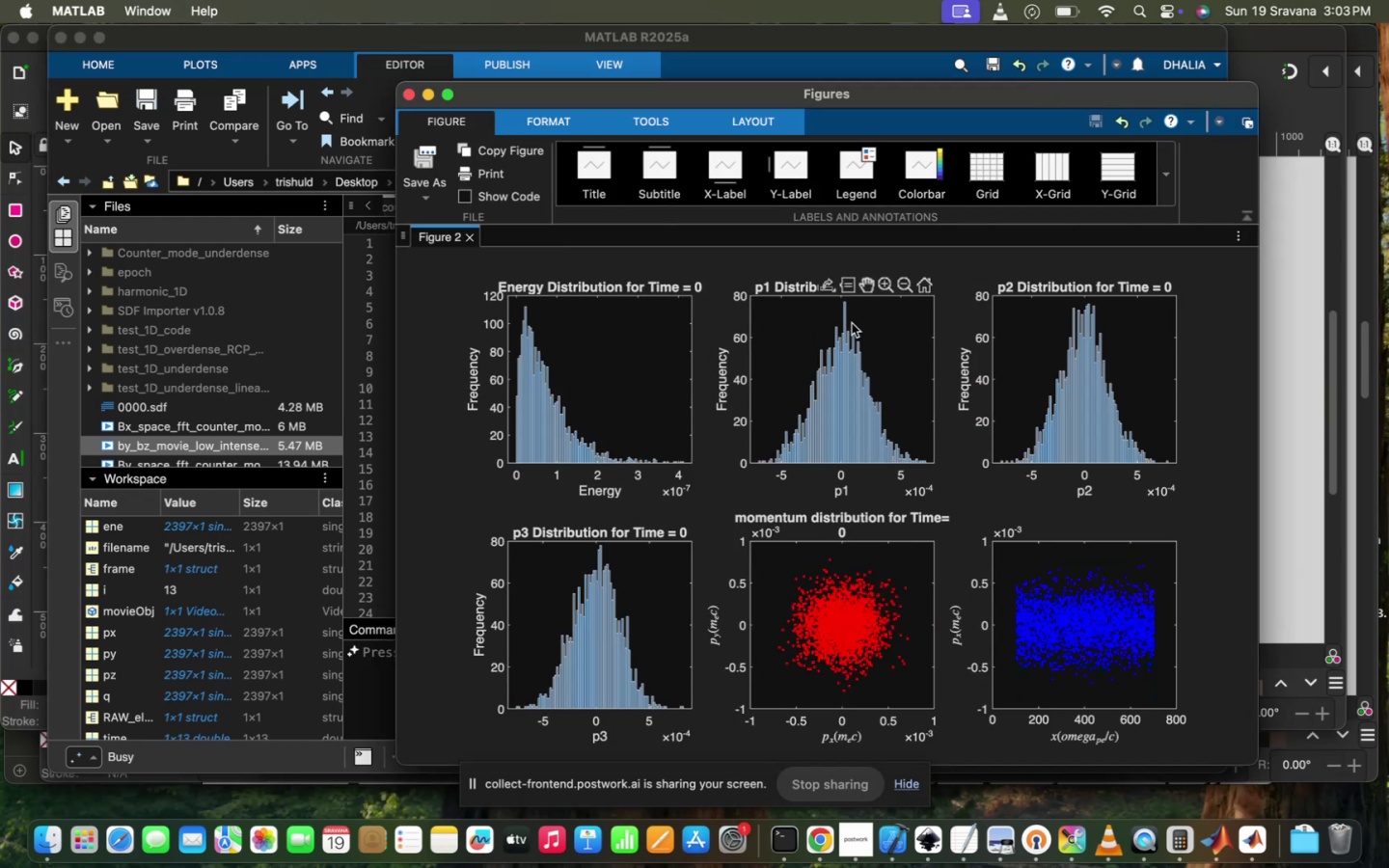 
mouse_move([1053, 674])
 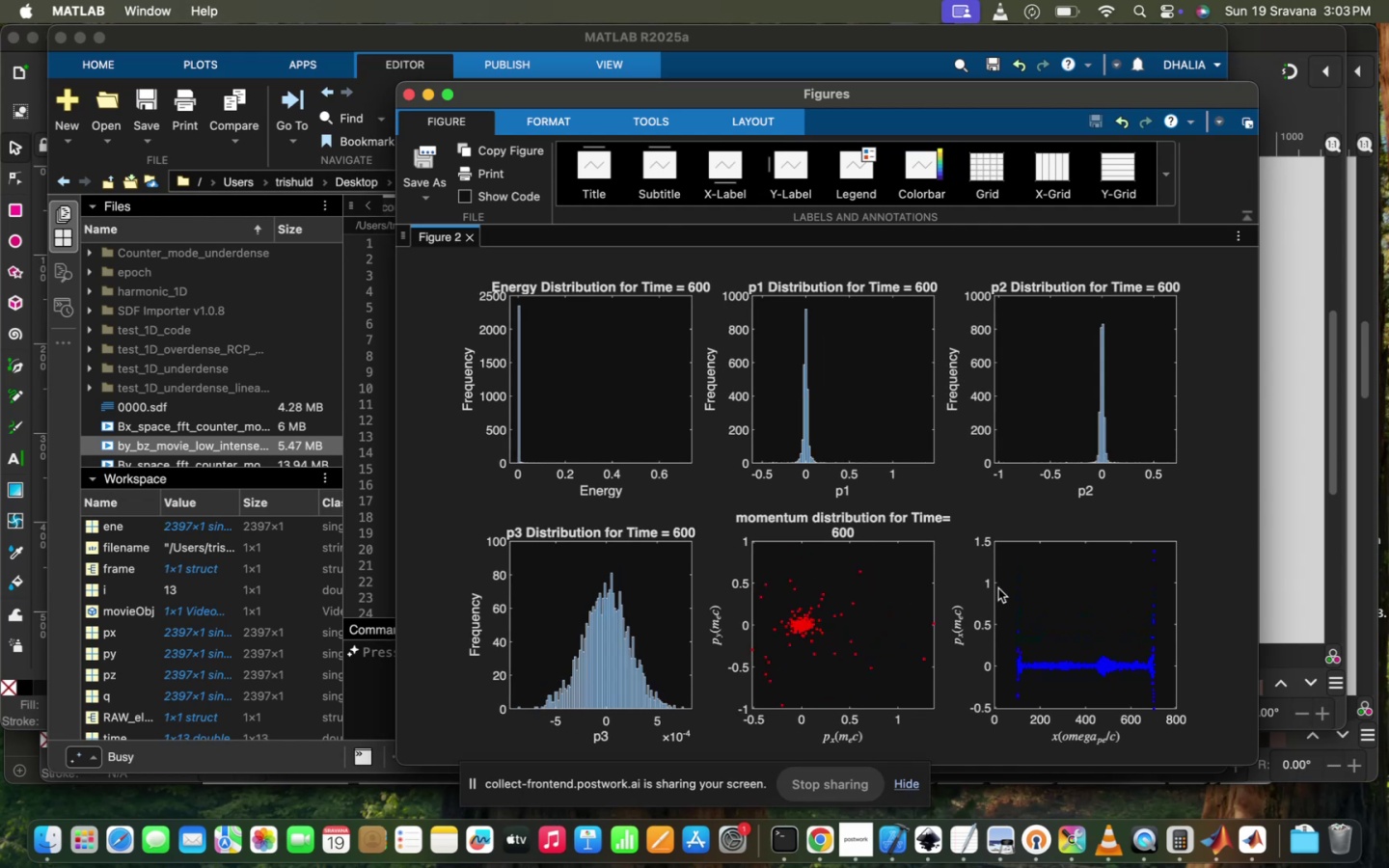 
wait(16.82)
 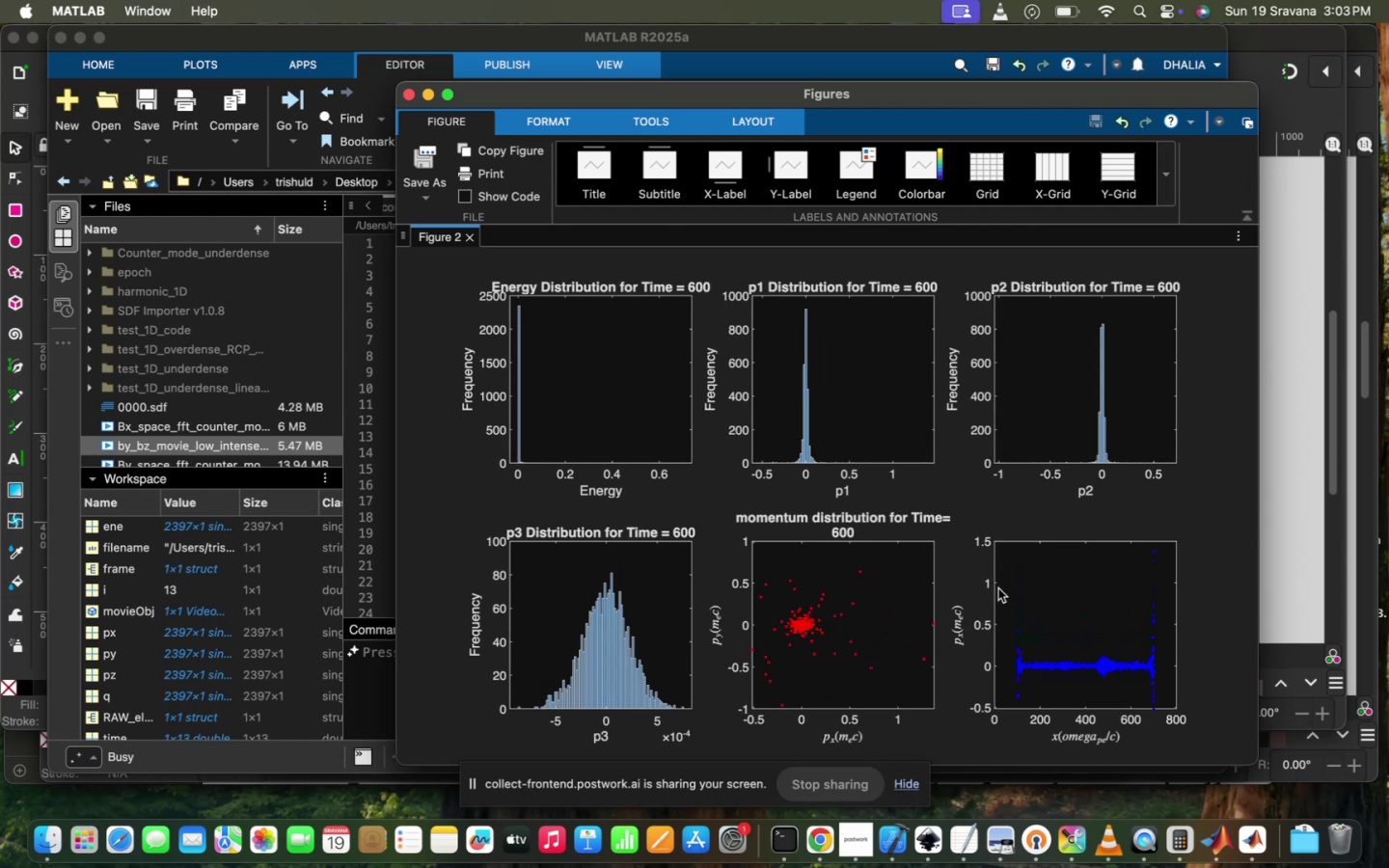 
left_click([395, 563])
 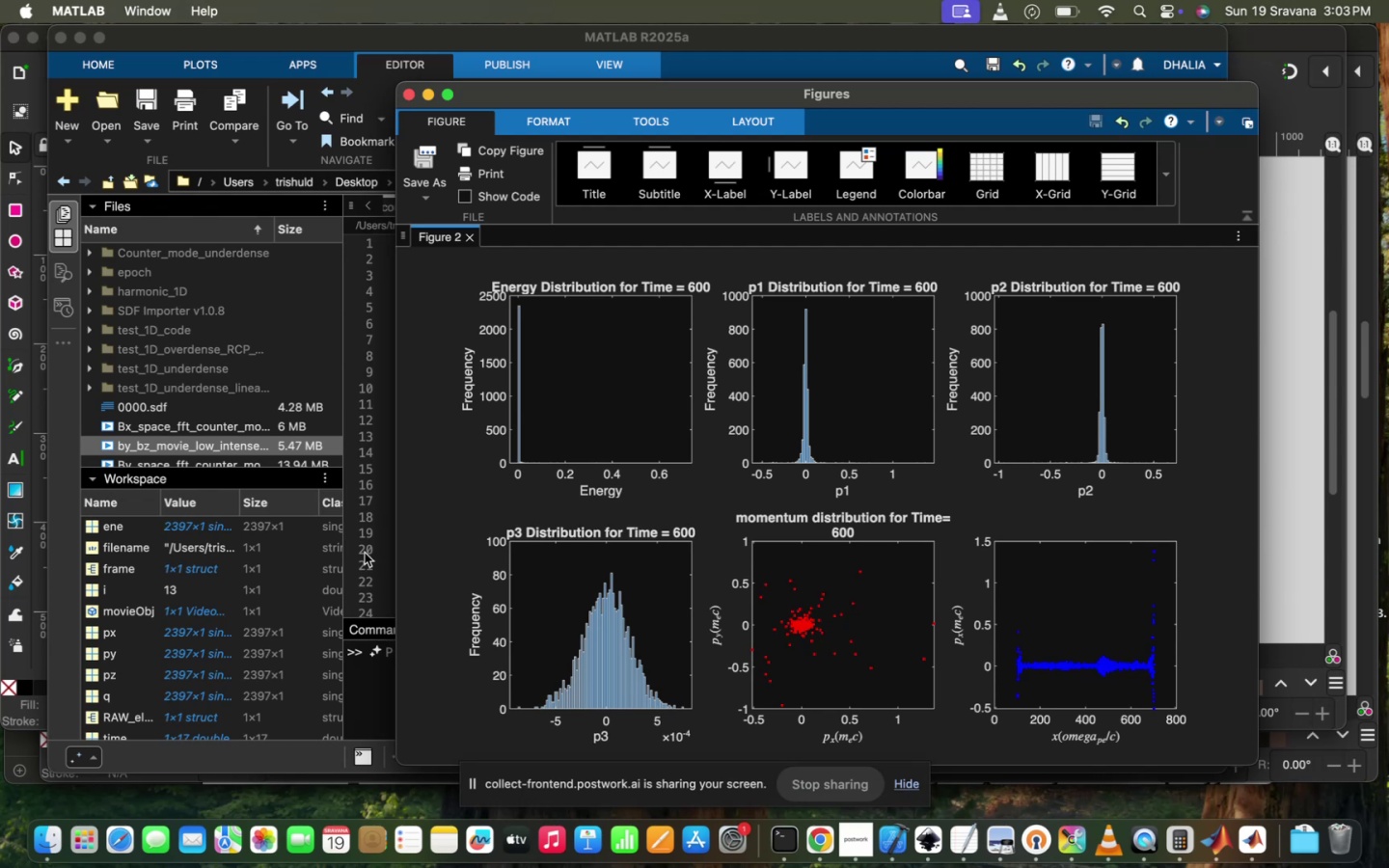 
left_click([366, 553])
 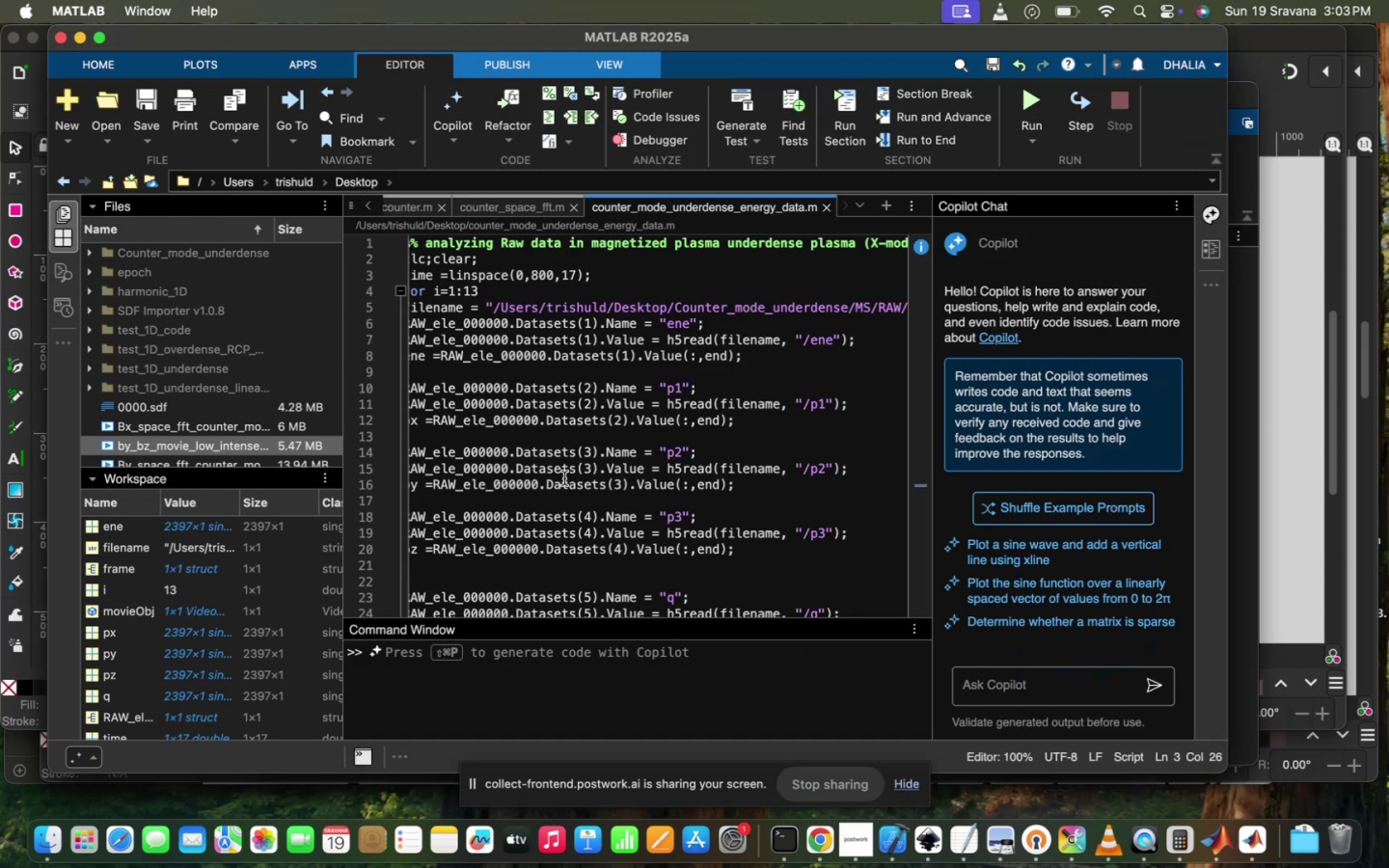 
scroll: coordinate [564, 478], scroll_direction: down, amount: 51.0
 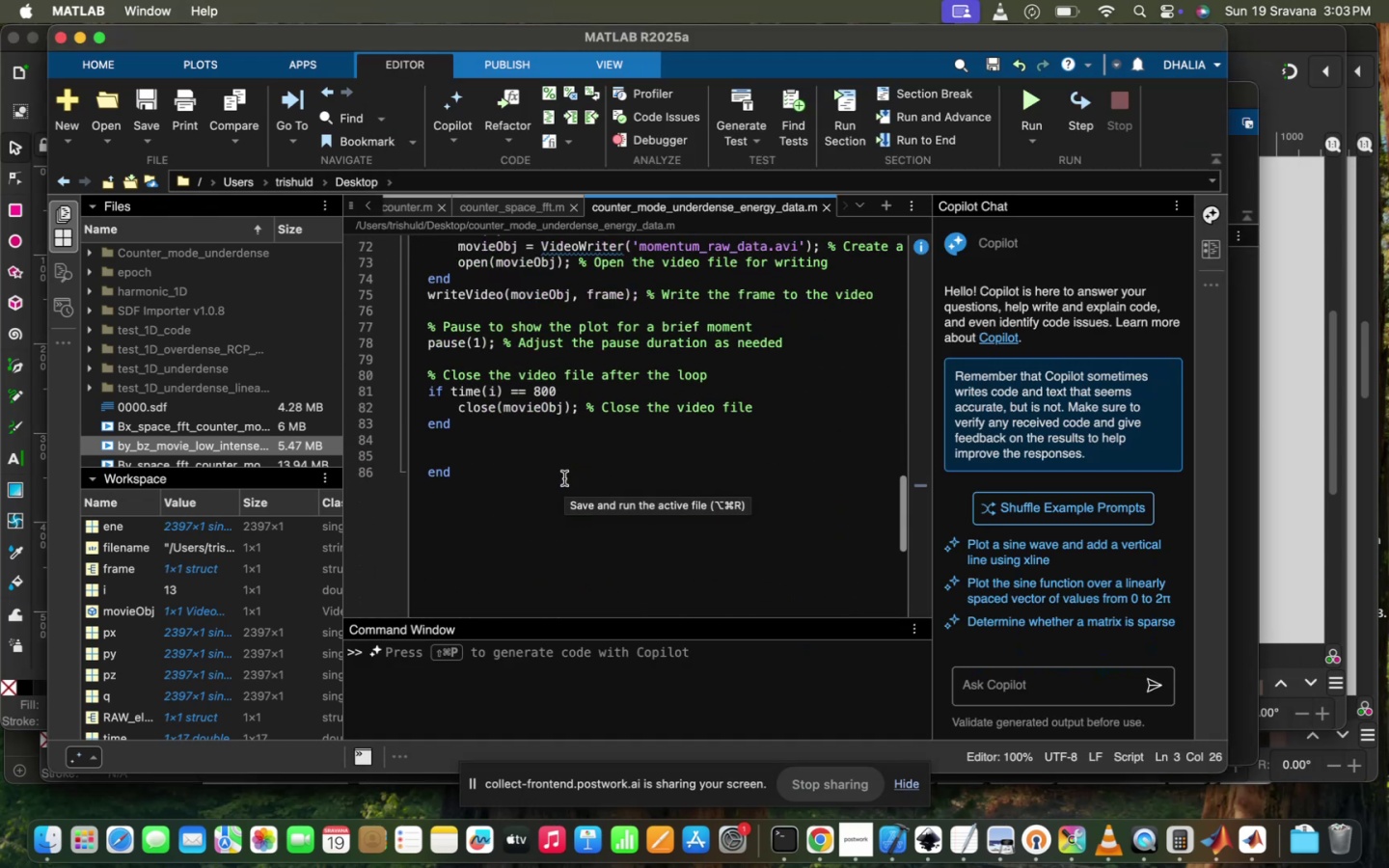 
scroll: coordinate [564, 478], scroll_direction: up, amount: 13.0
 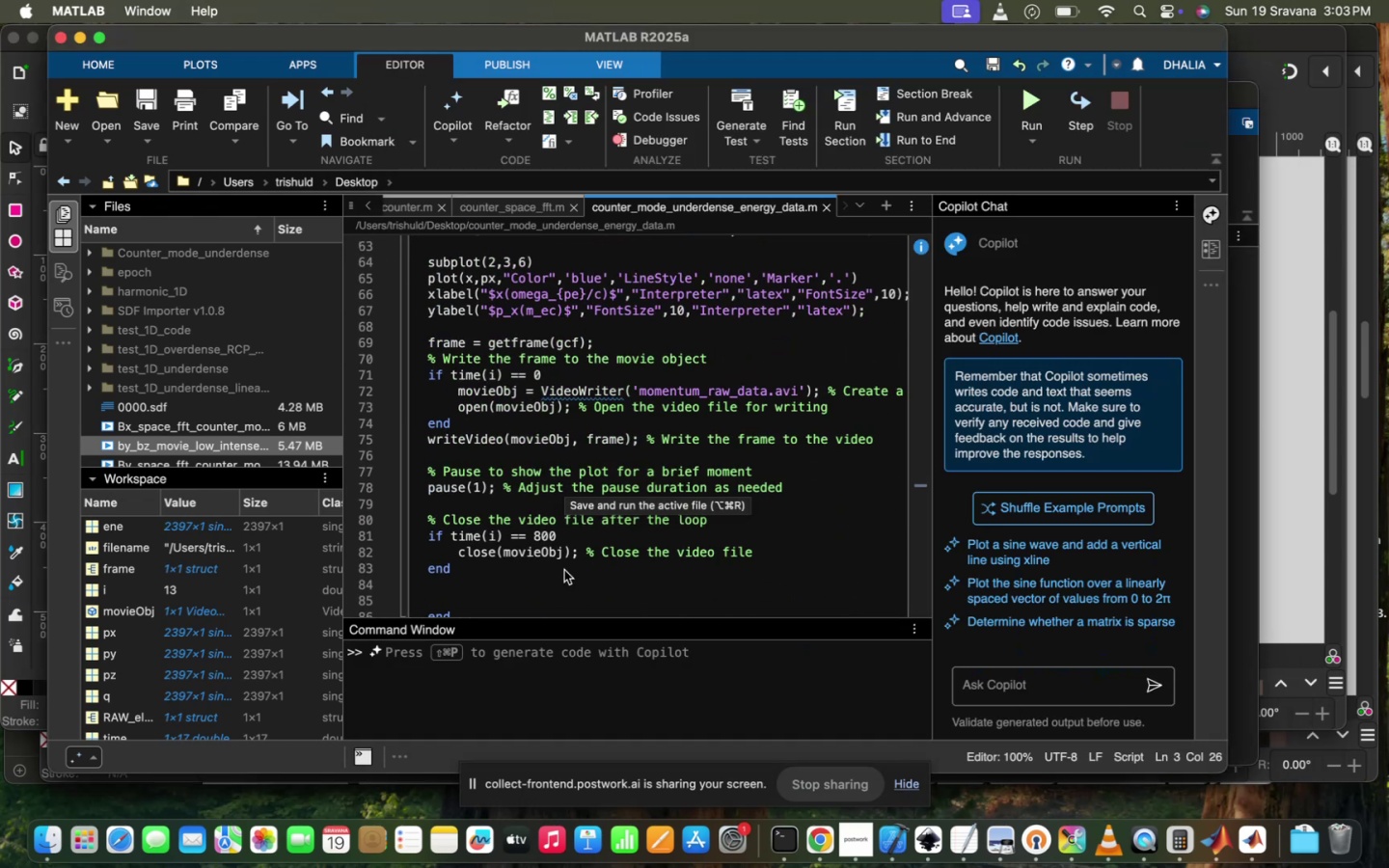 
left_click([553, 574])
 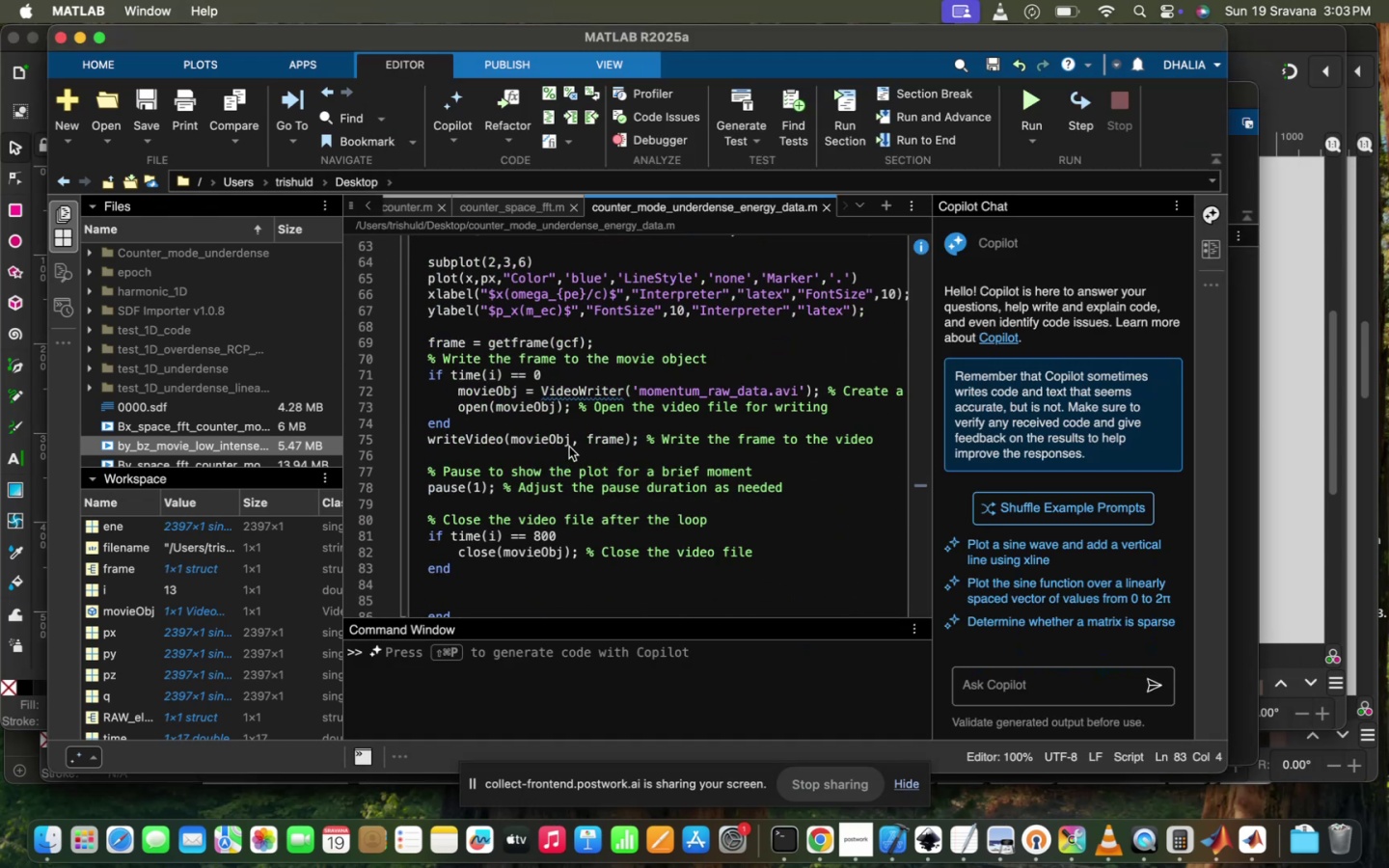 
scroll: coordinate [569, 447], scroll_direction: up, amount: 154.0
 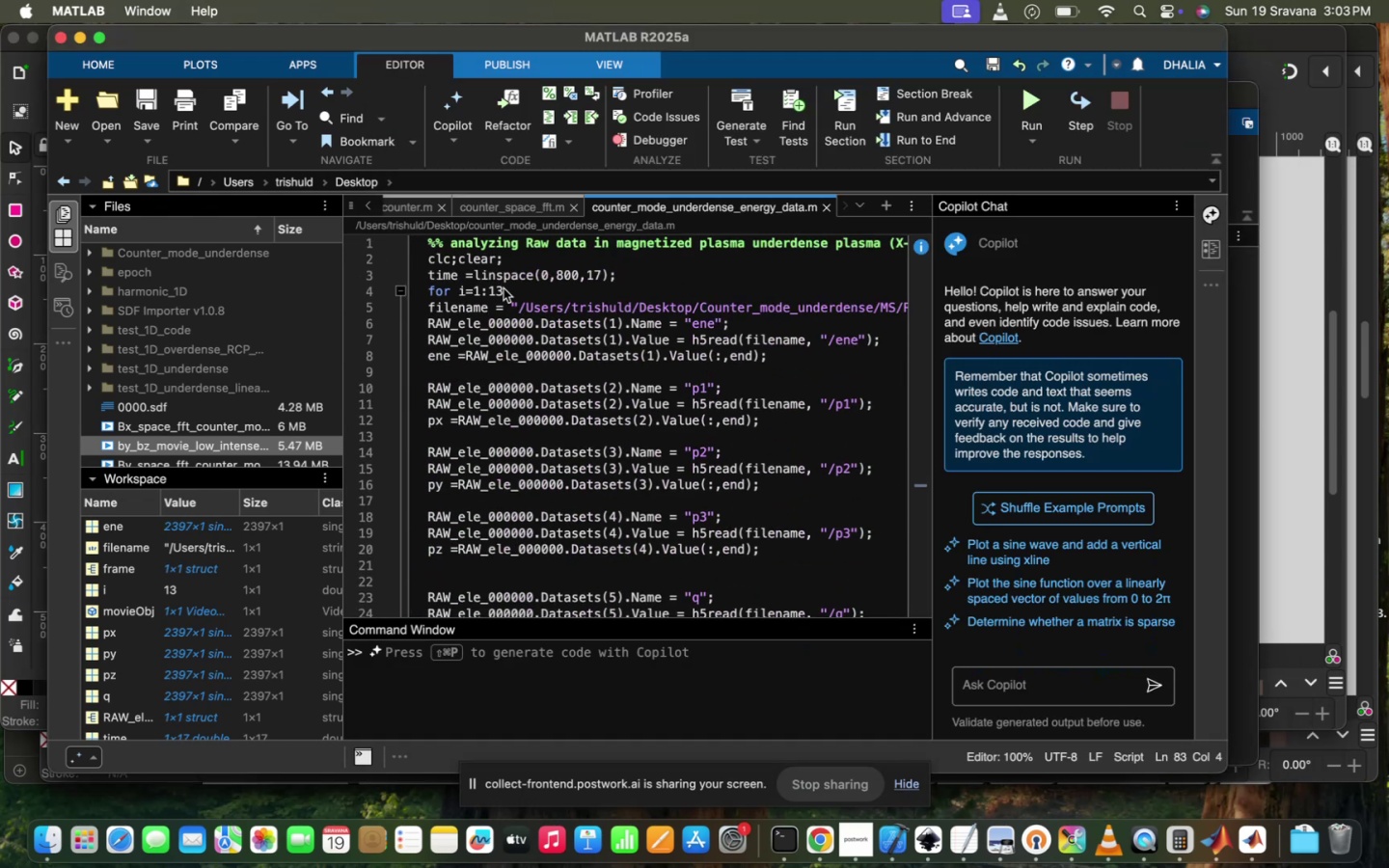 
left_click([504, 288])
 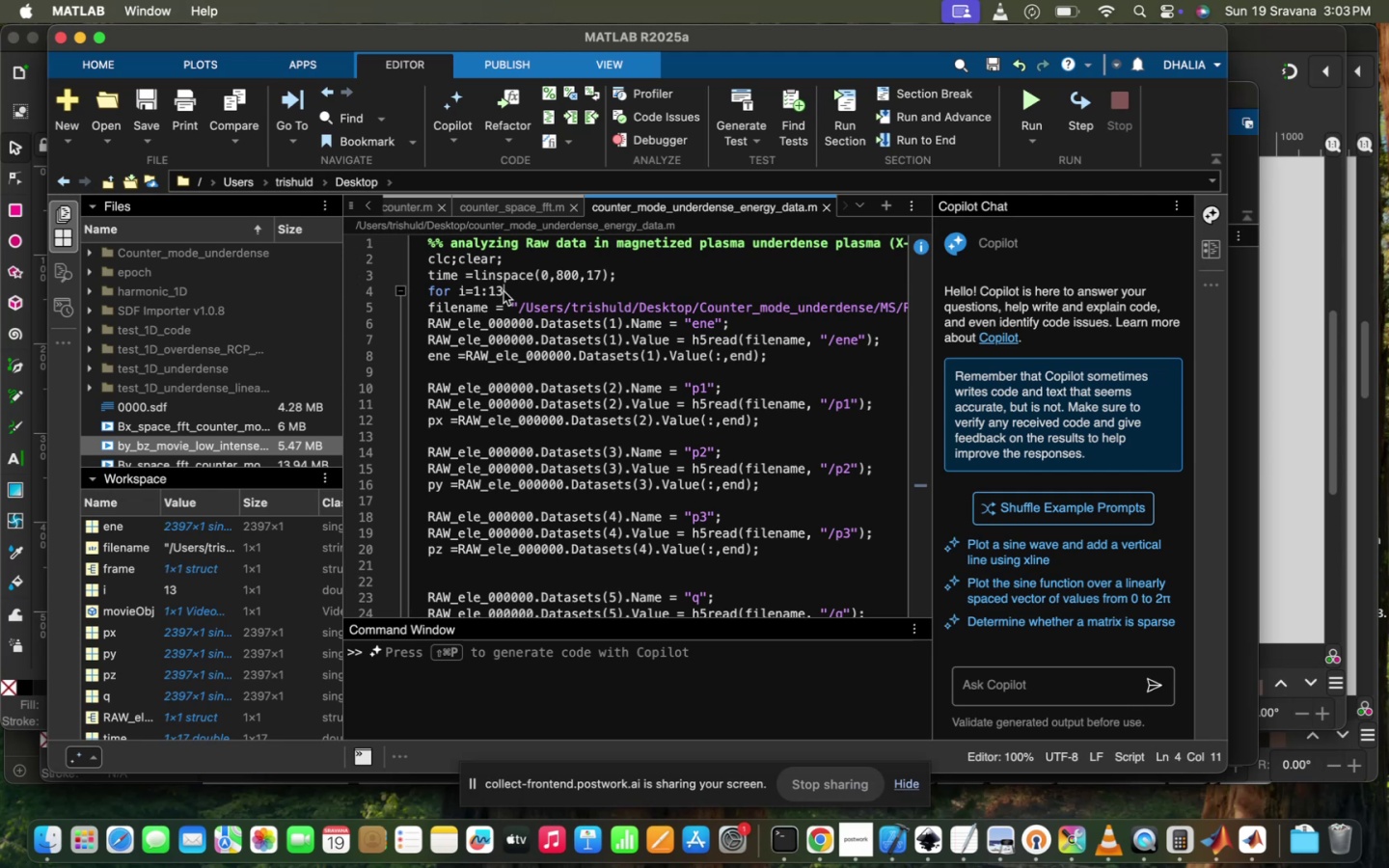 
key(Backspace)
 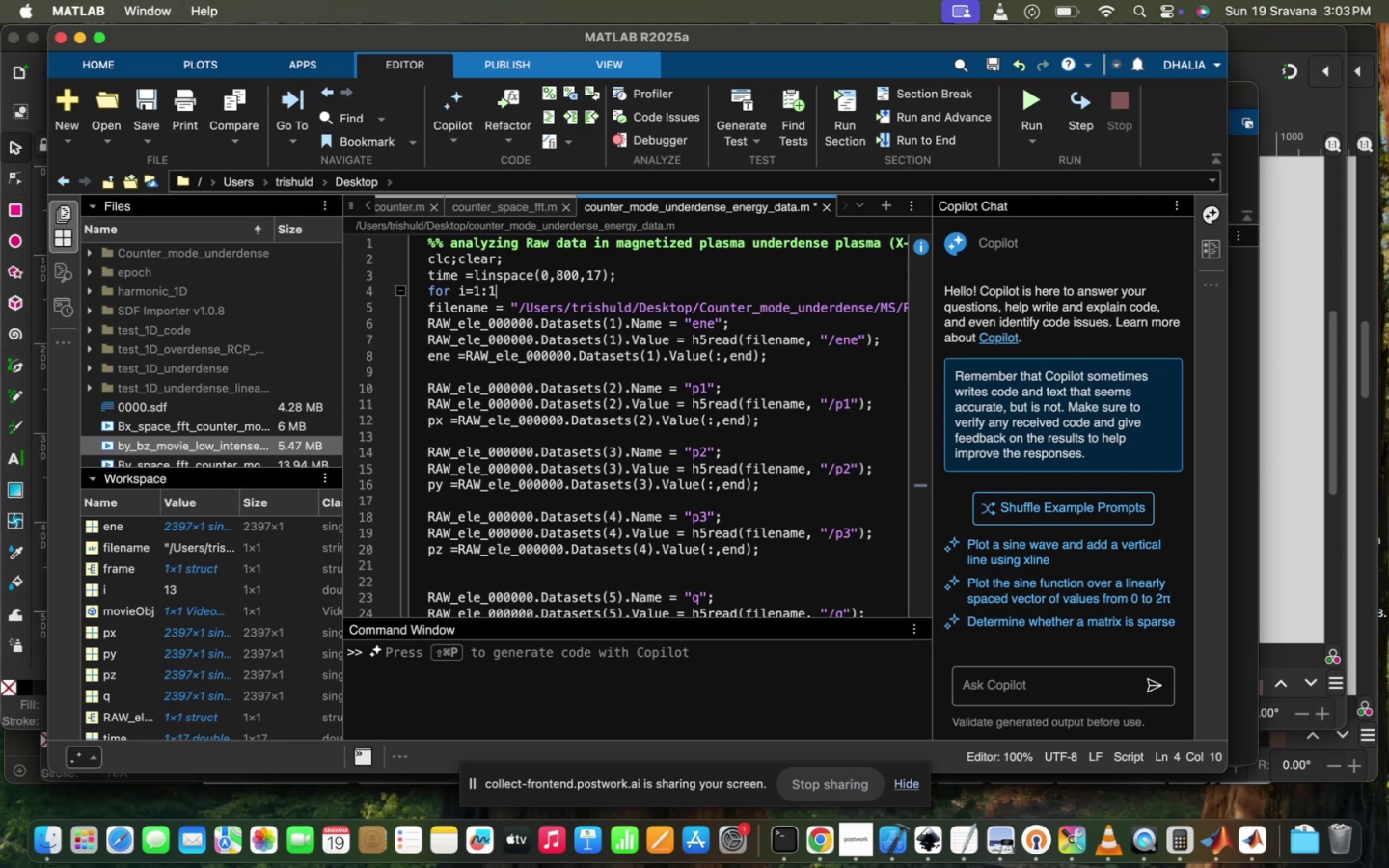 
key(7)
 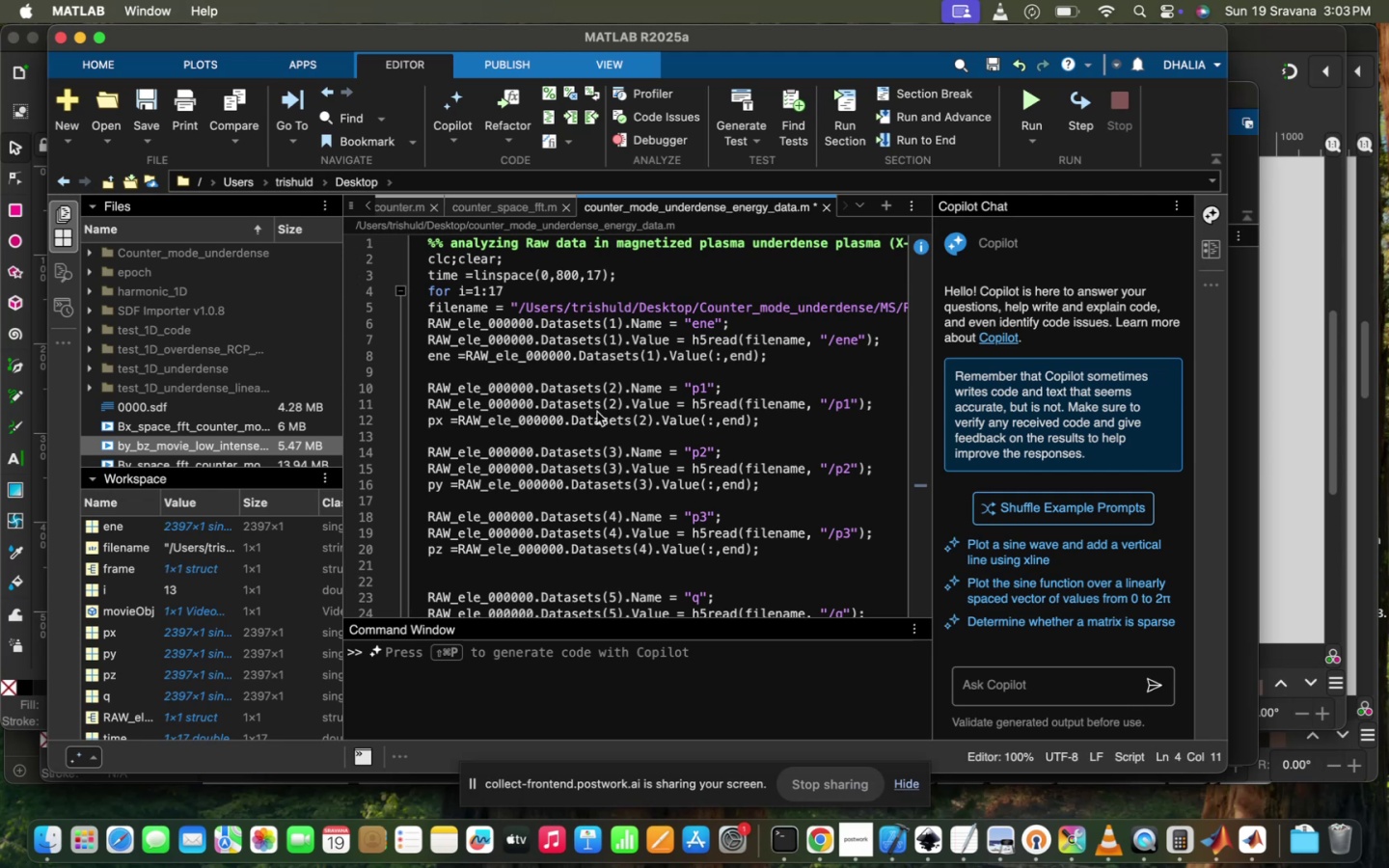 
left_click([597, 412])
 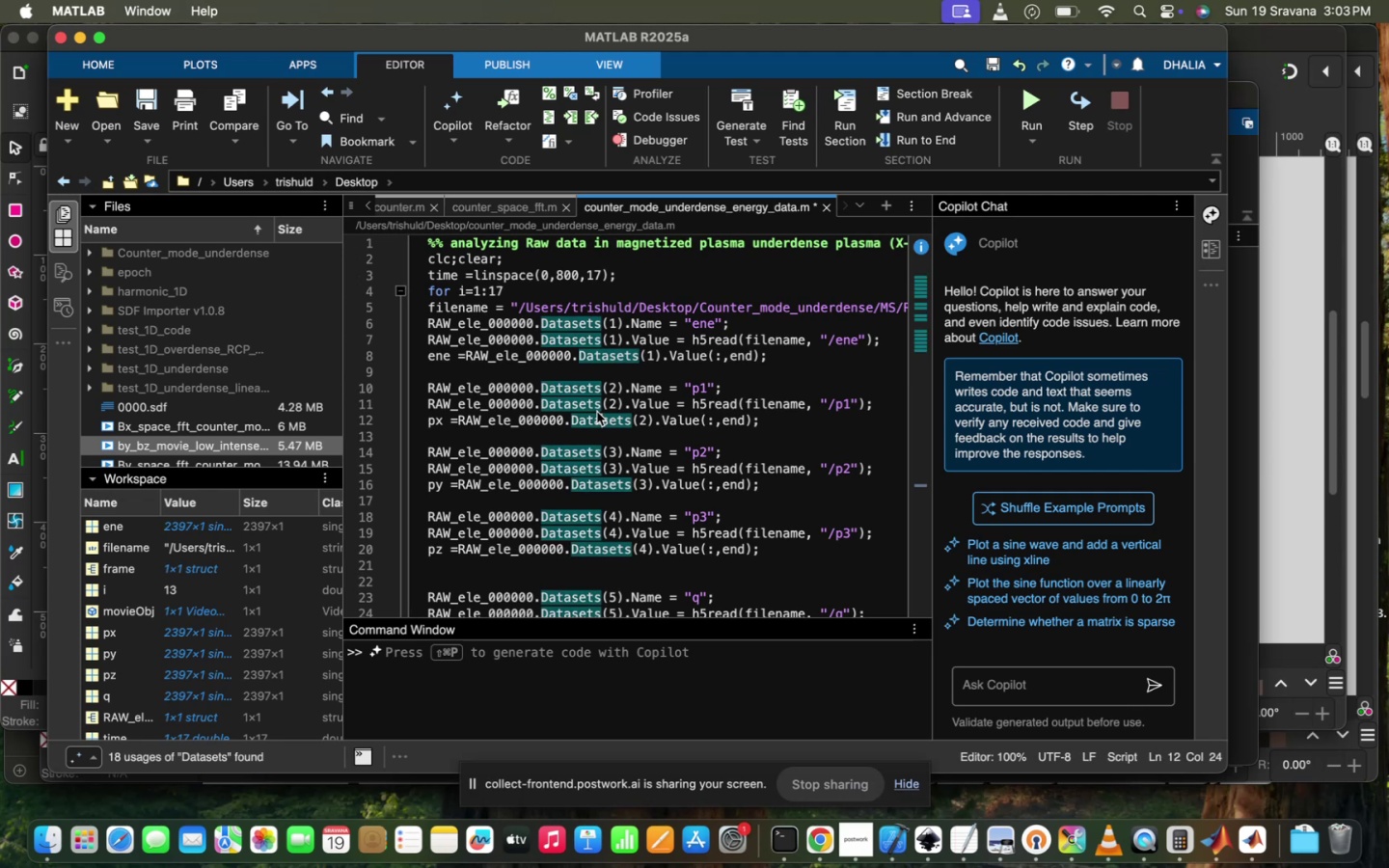 
scroll: coordinate [597, 412], scroll_direction: down, amount: 84.0
 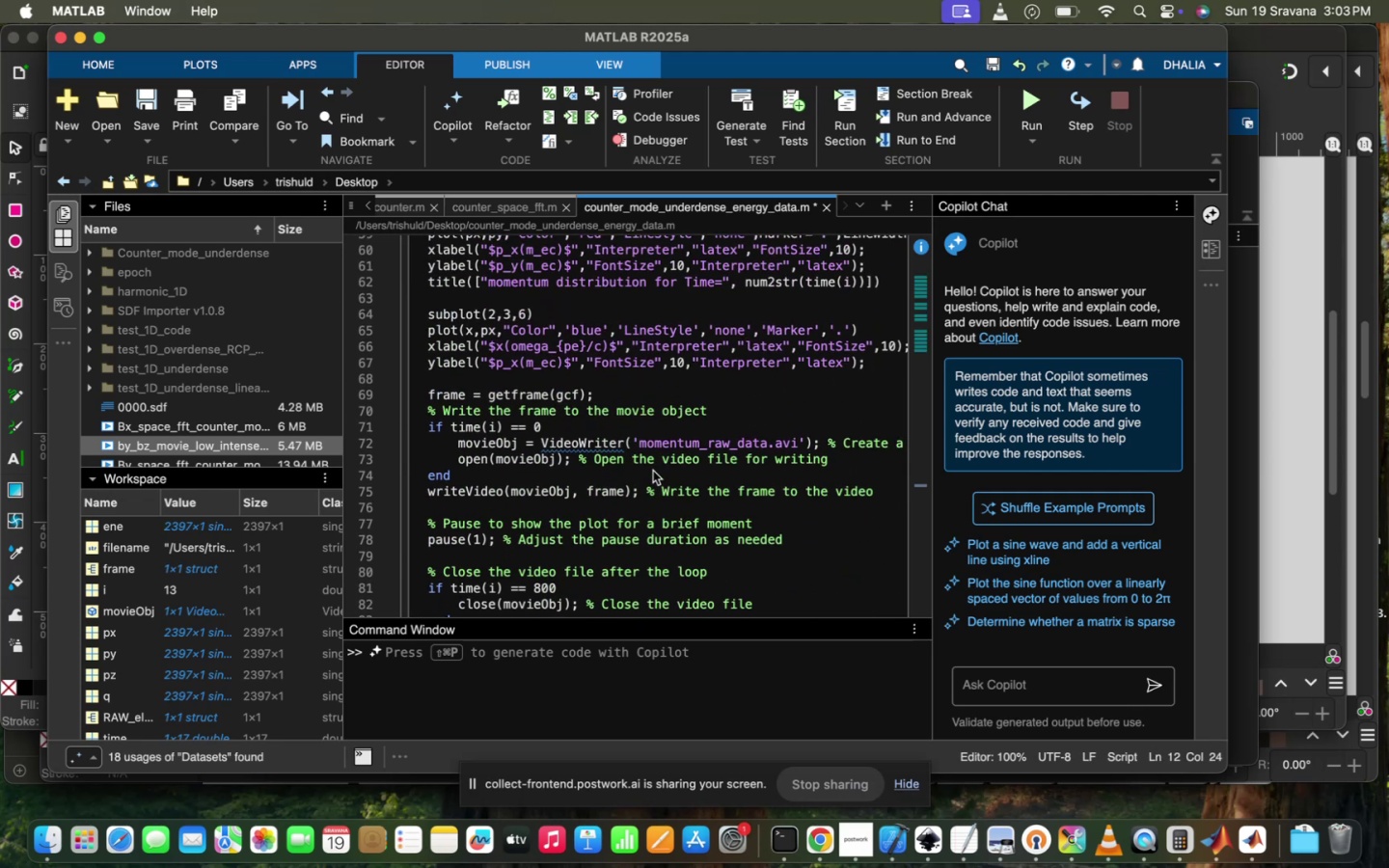 
scroll: coordinate [653, 471], scroll_direction: up, amount: 5.0
 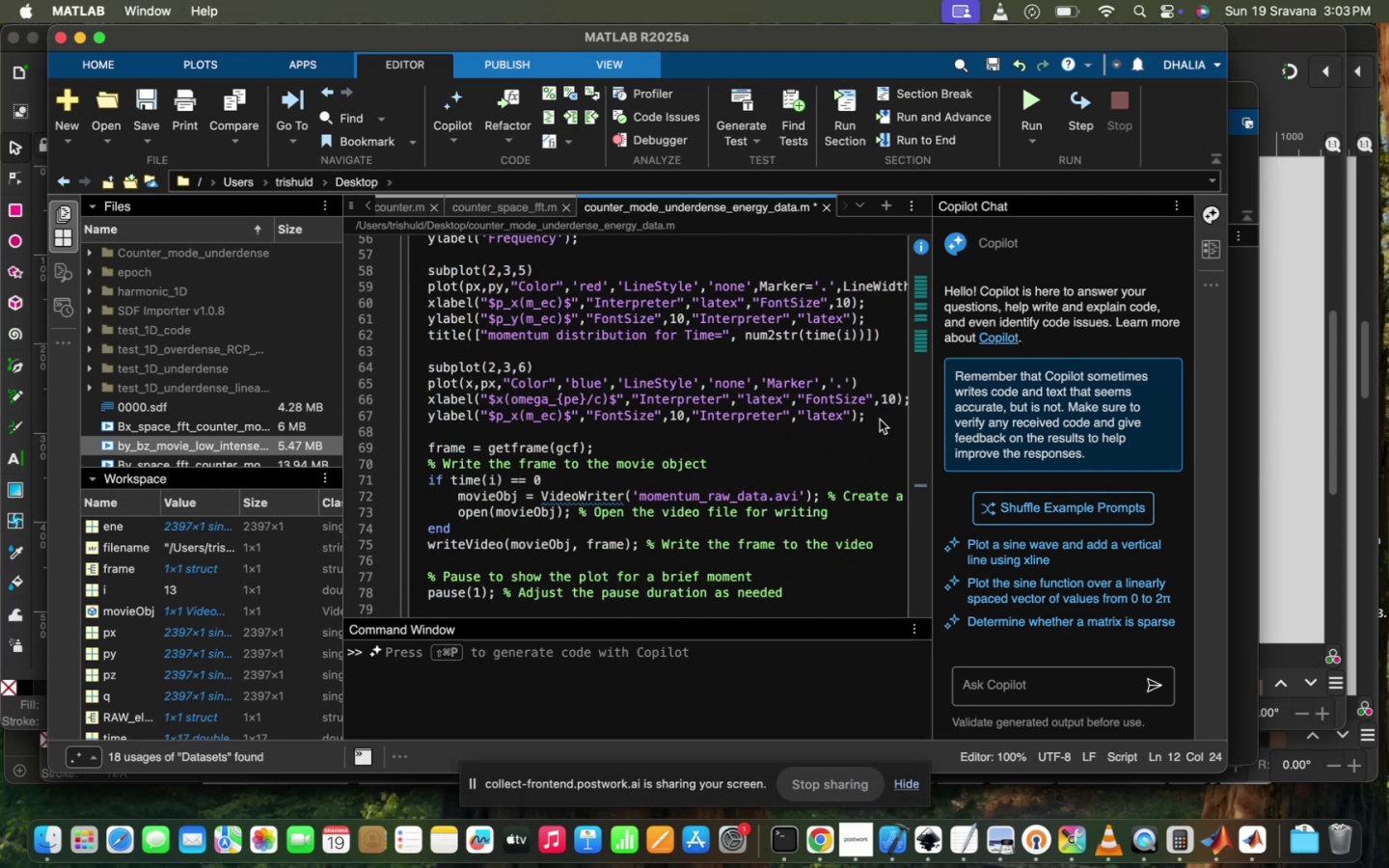 
key(Enter)
 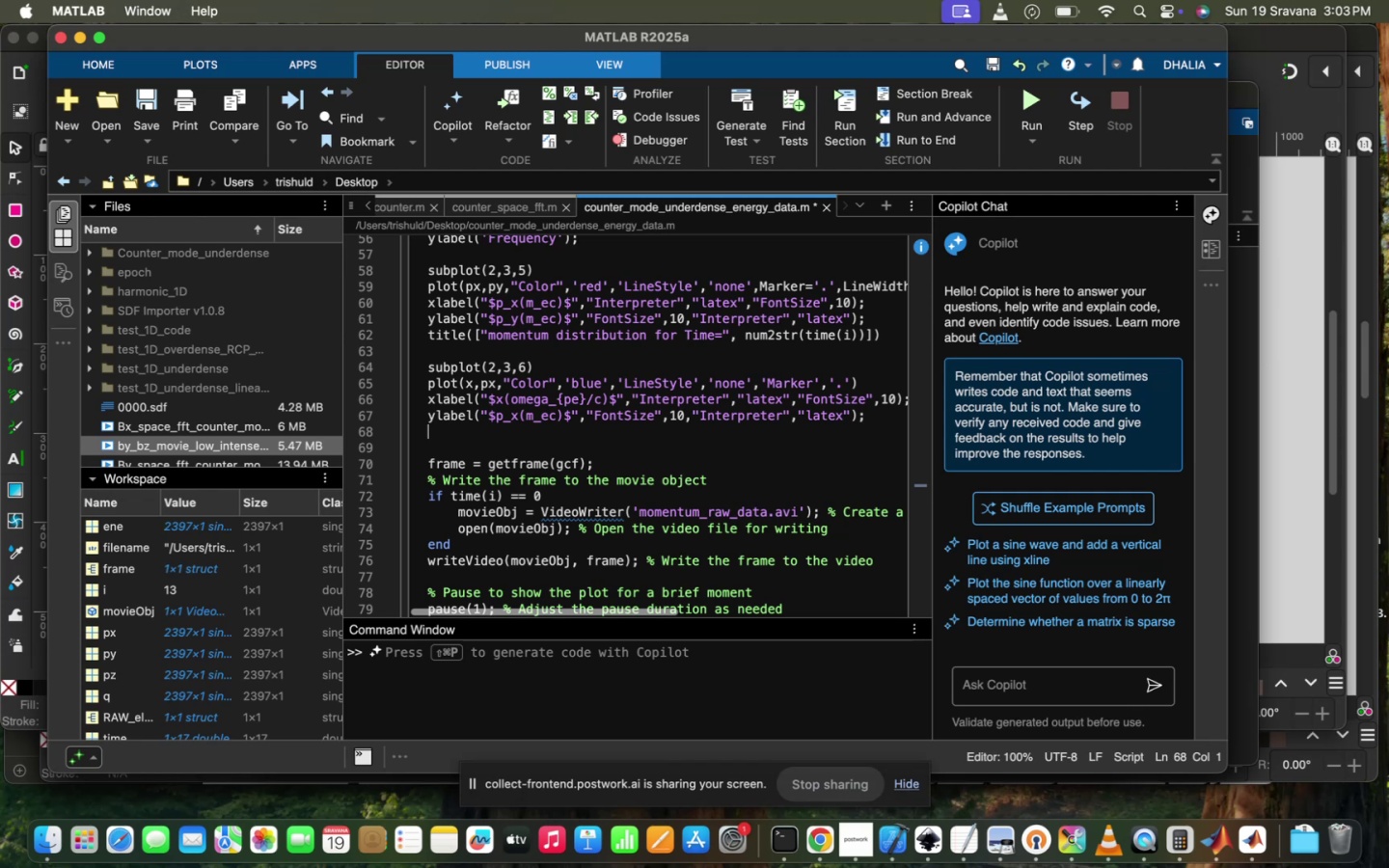 
type(title("Energy distribution fr)
key(Backspace)
type(or )
 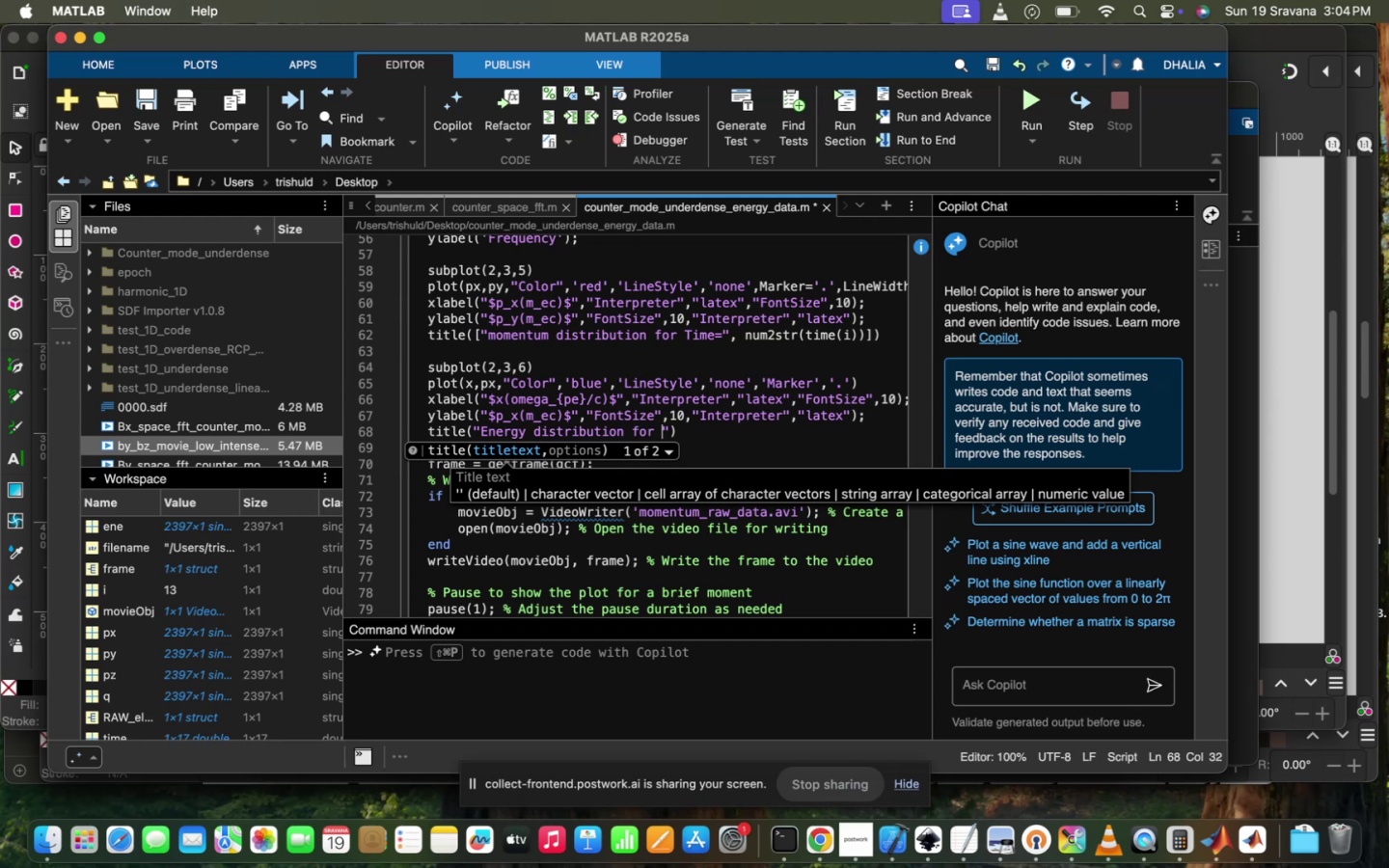 
left_click_drag(start_coordinate=[626, 426], to_coordinate=[479, 436])
 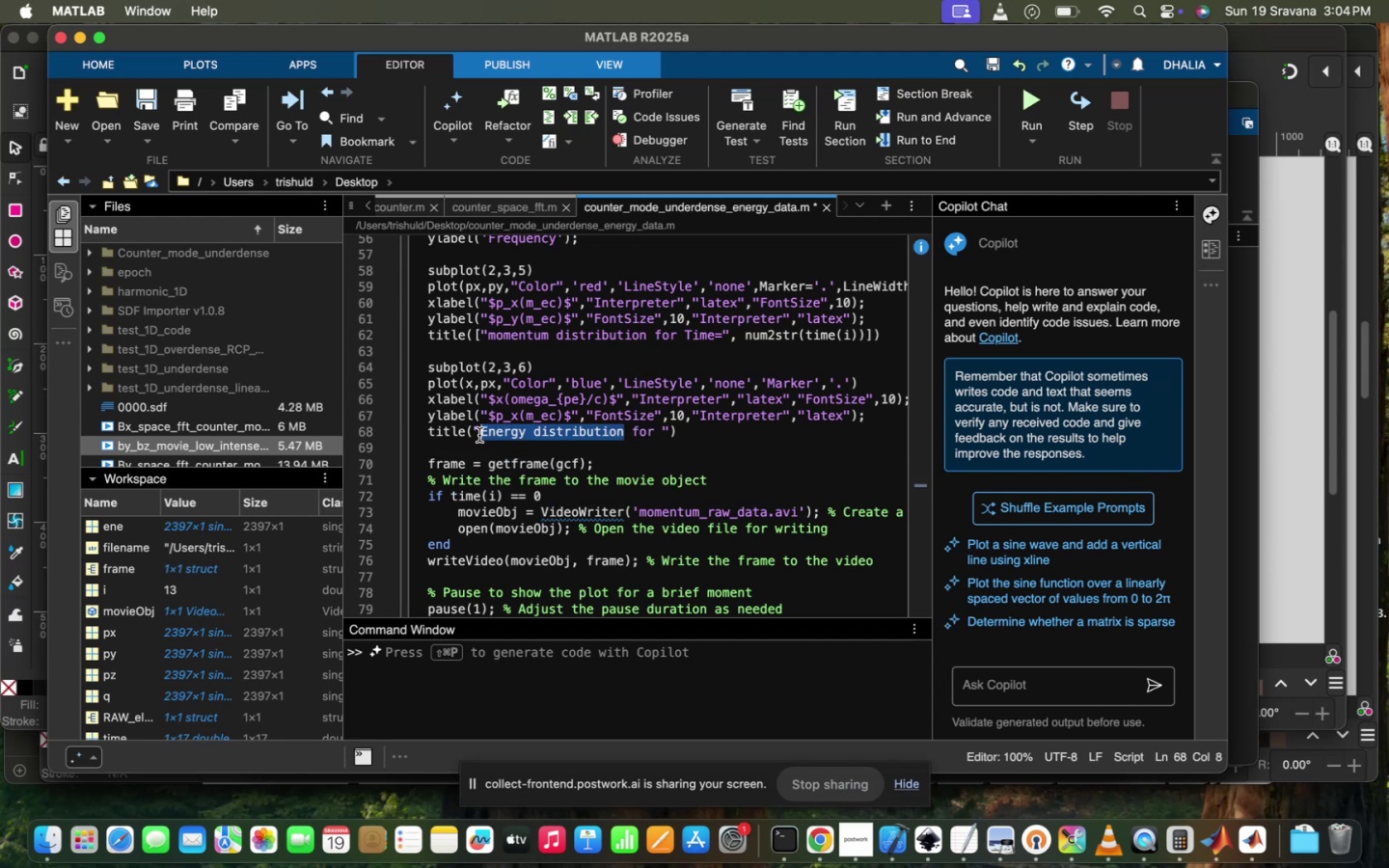 
type(px vs x)
 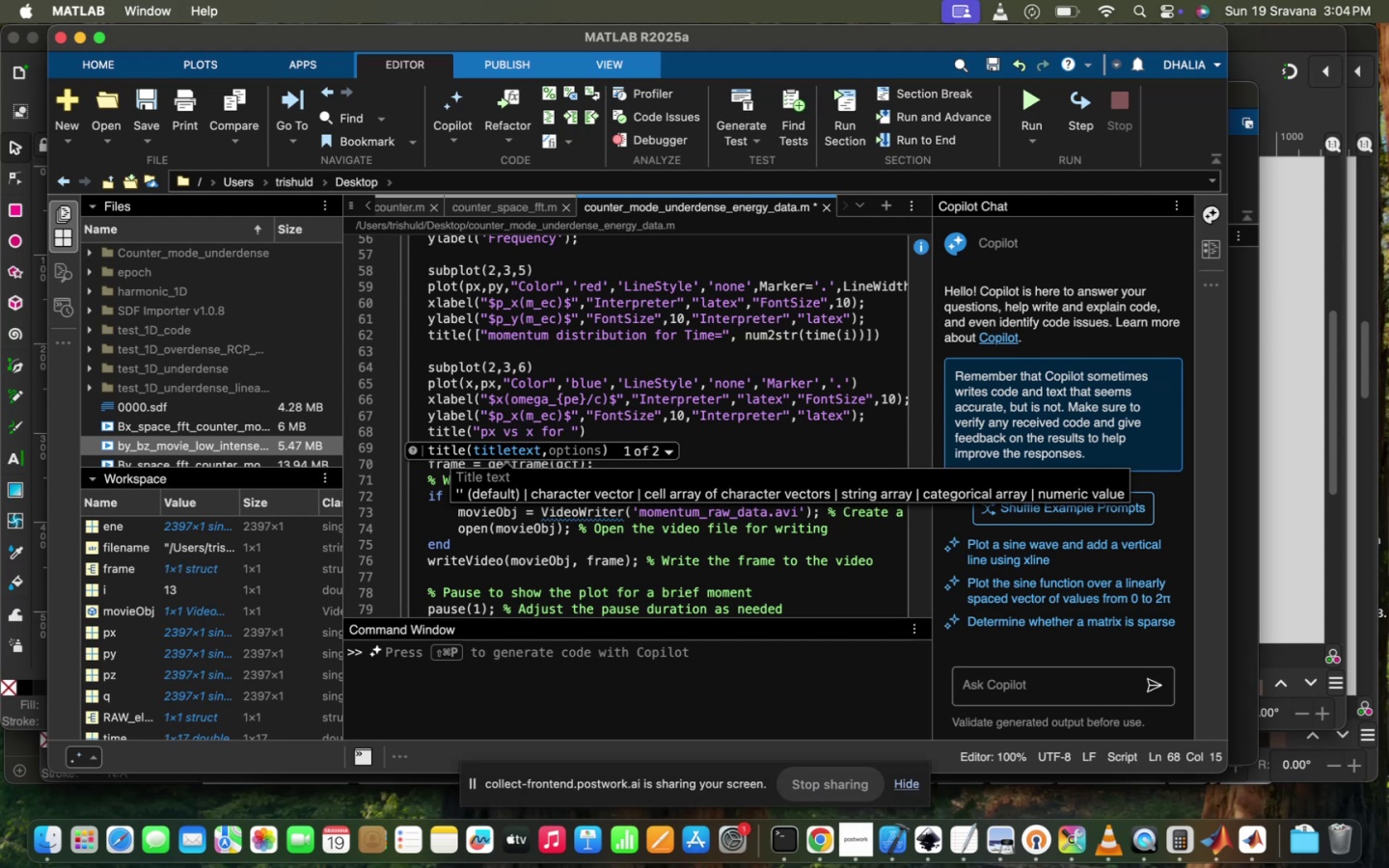 
key(ArrowRight)
 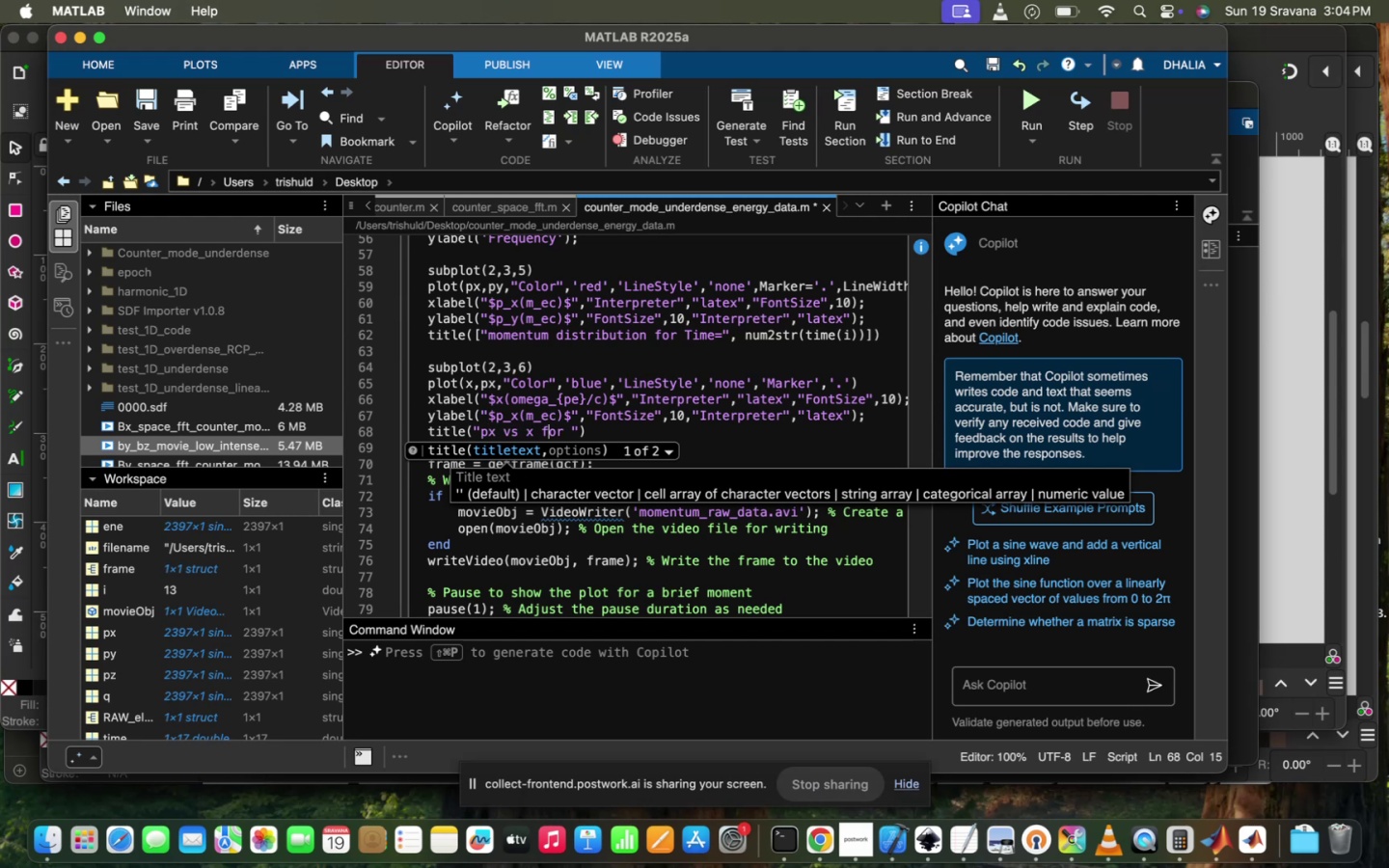 
key(ArrowRight)
 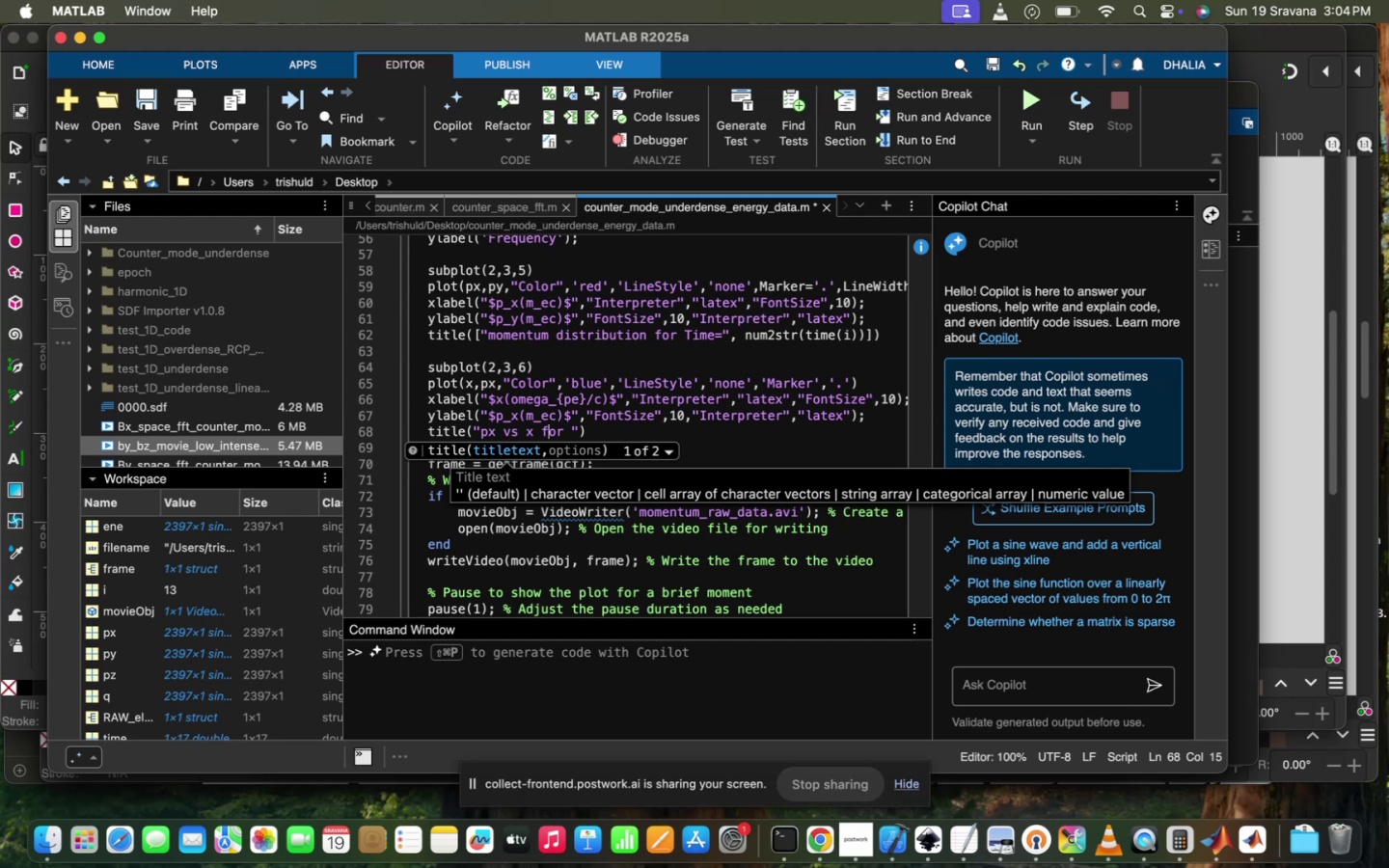 
key(ArrowRight)
 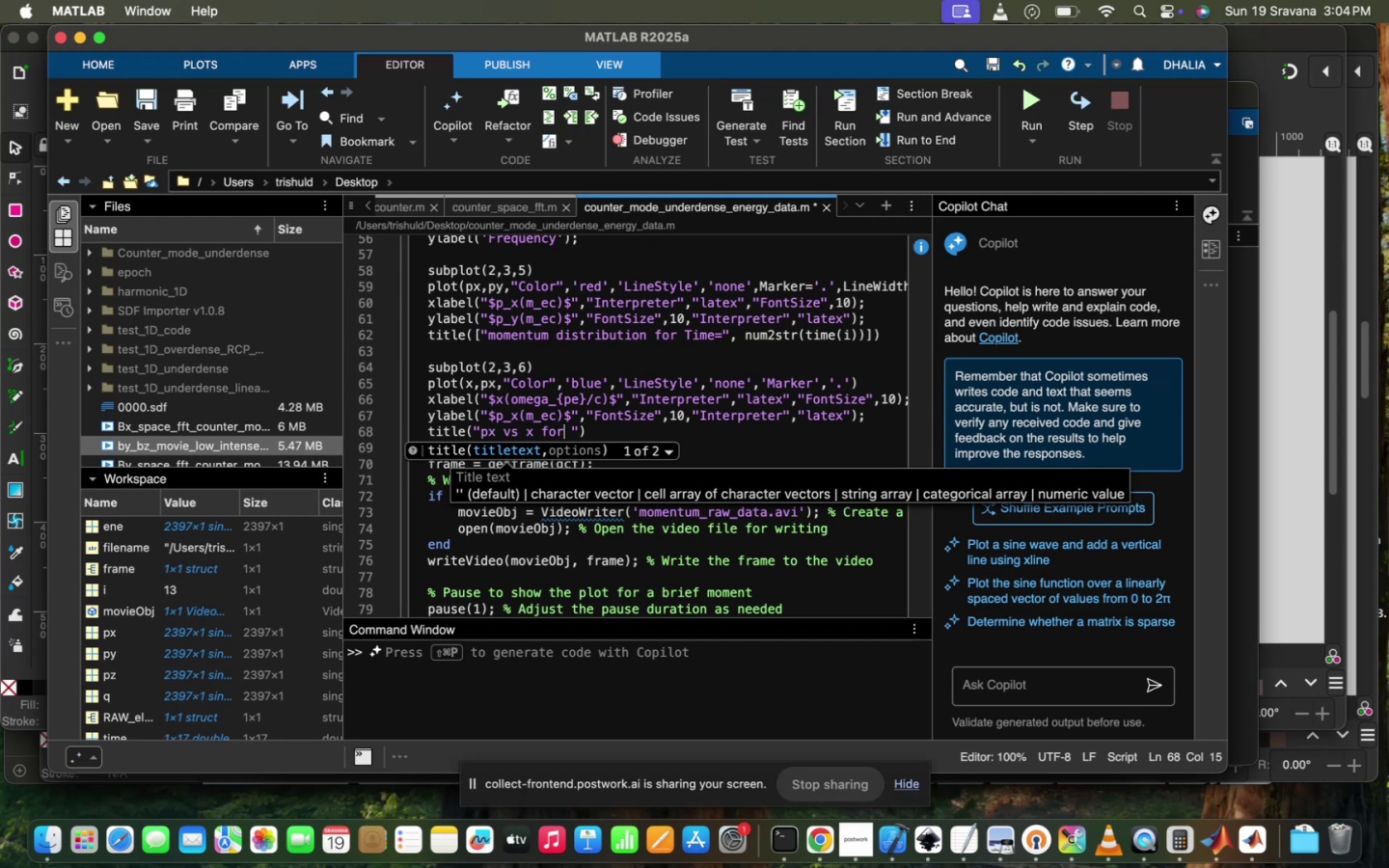 
key(ArrowRight)
 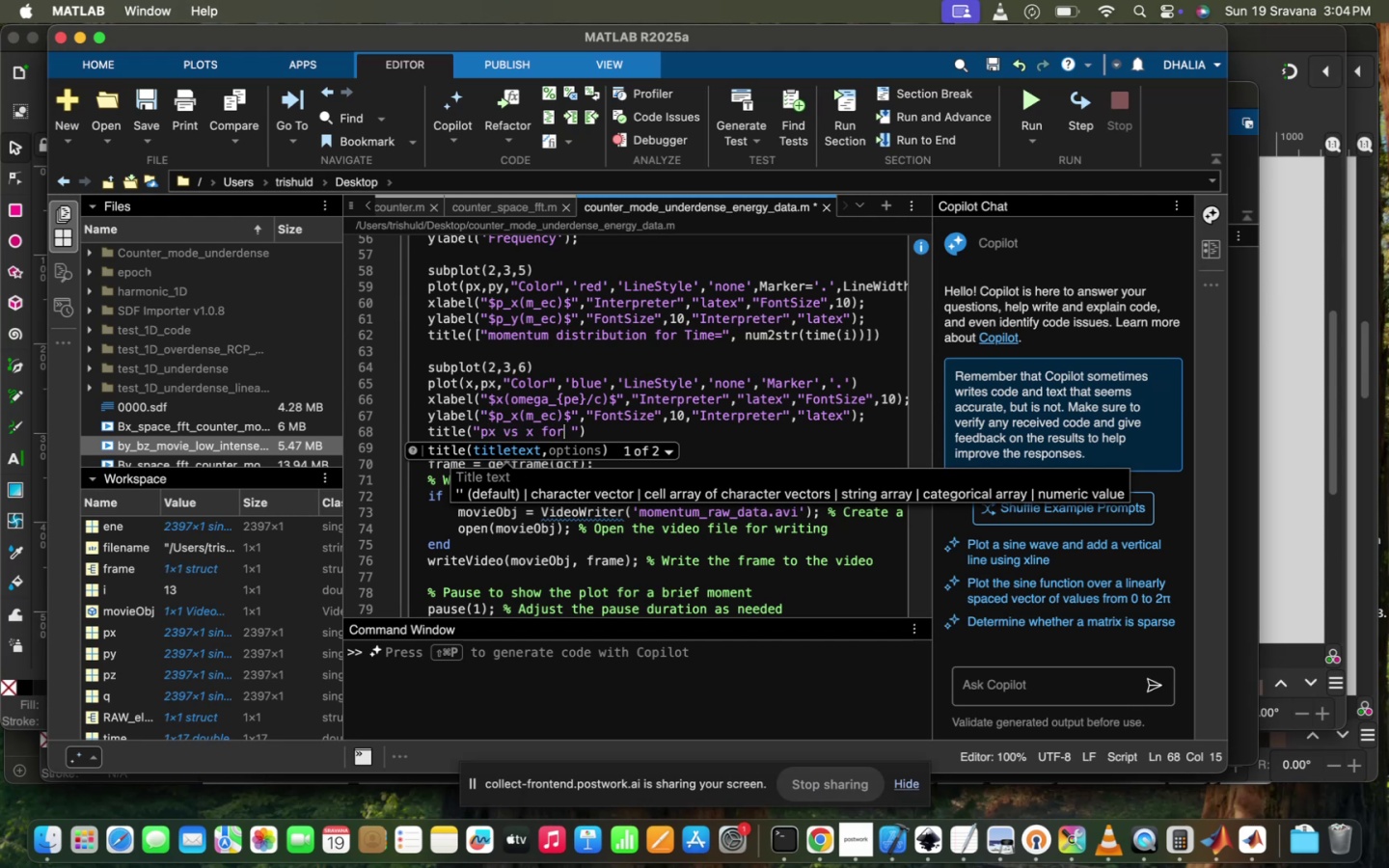 
key(ArrowRight)
 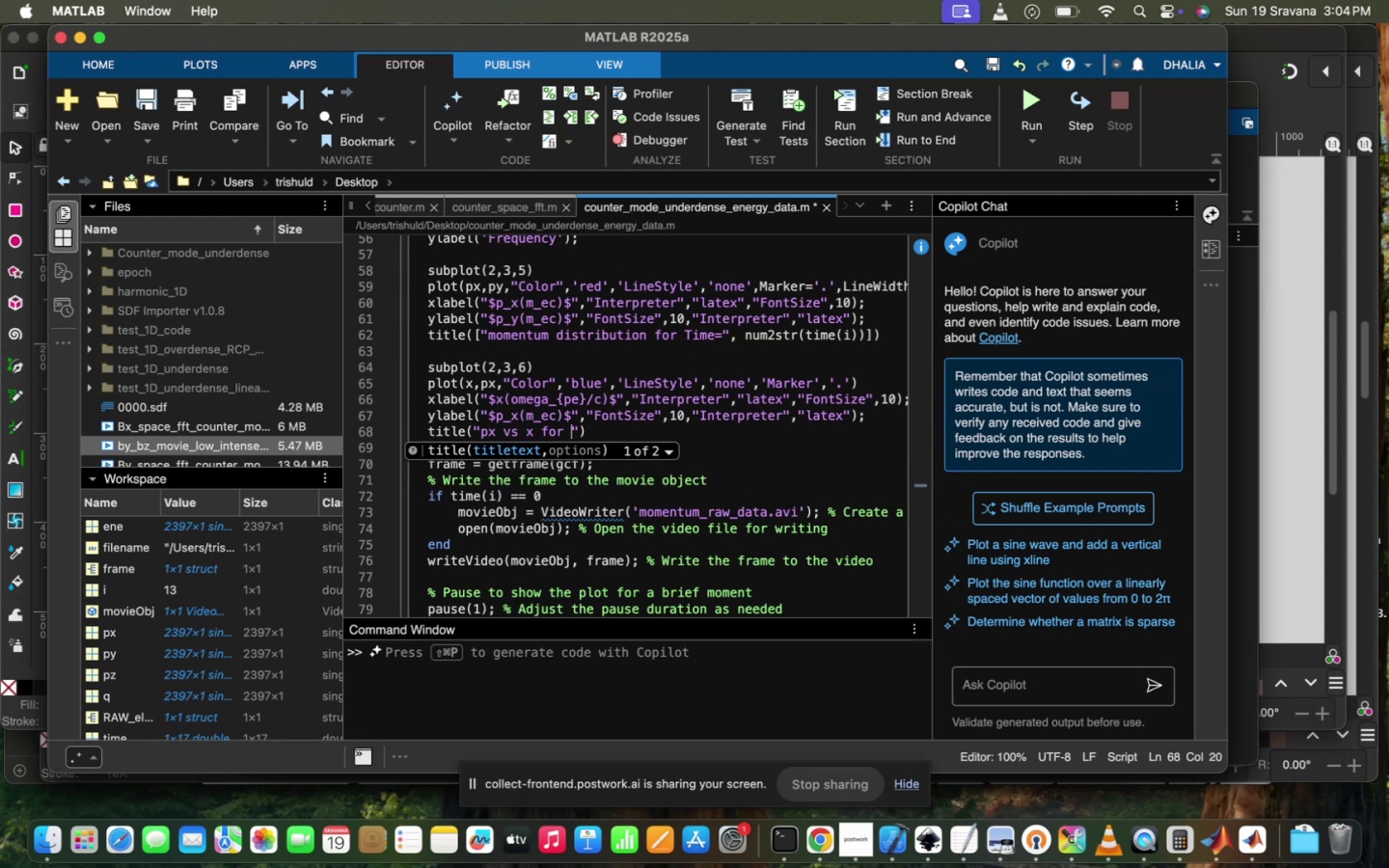 
type(Time =)
 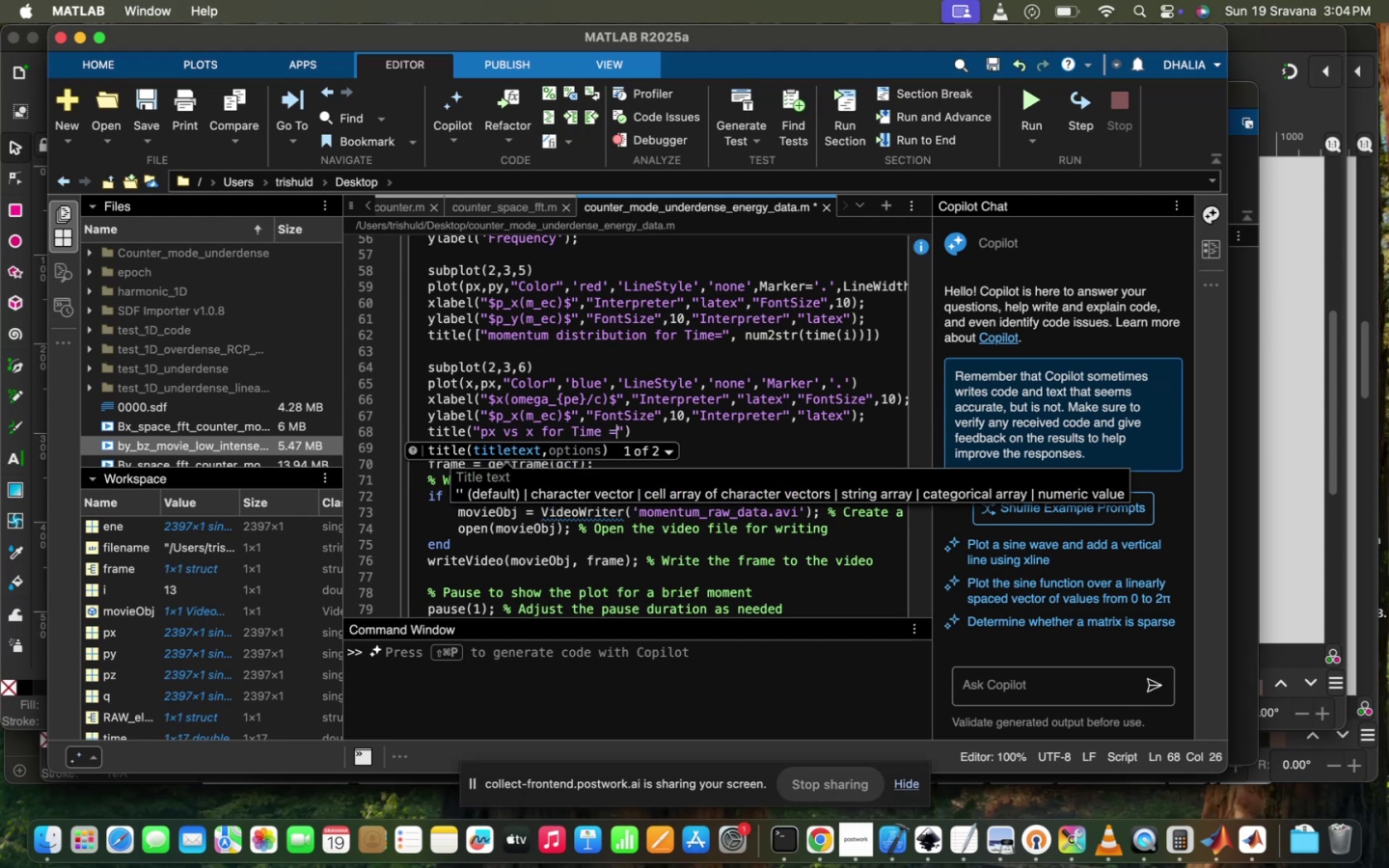 
key(ArrowRight)
 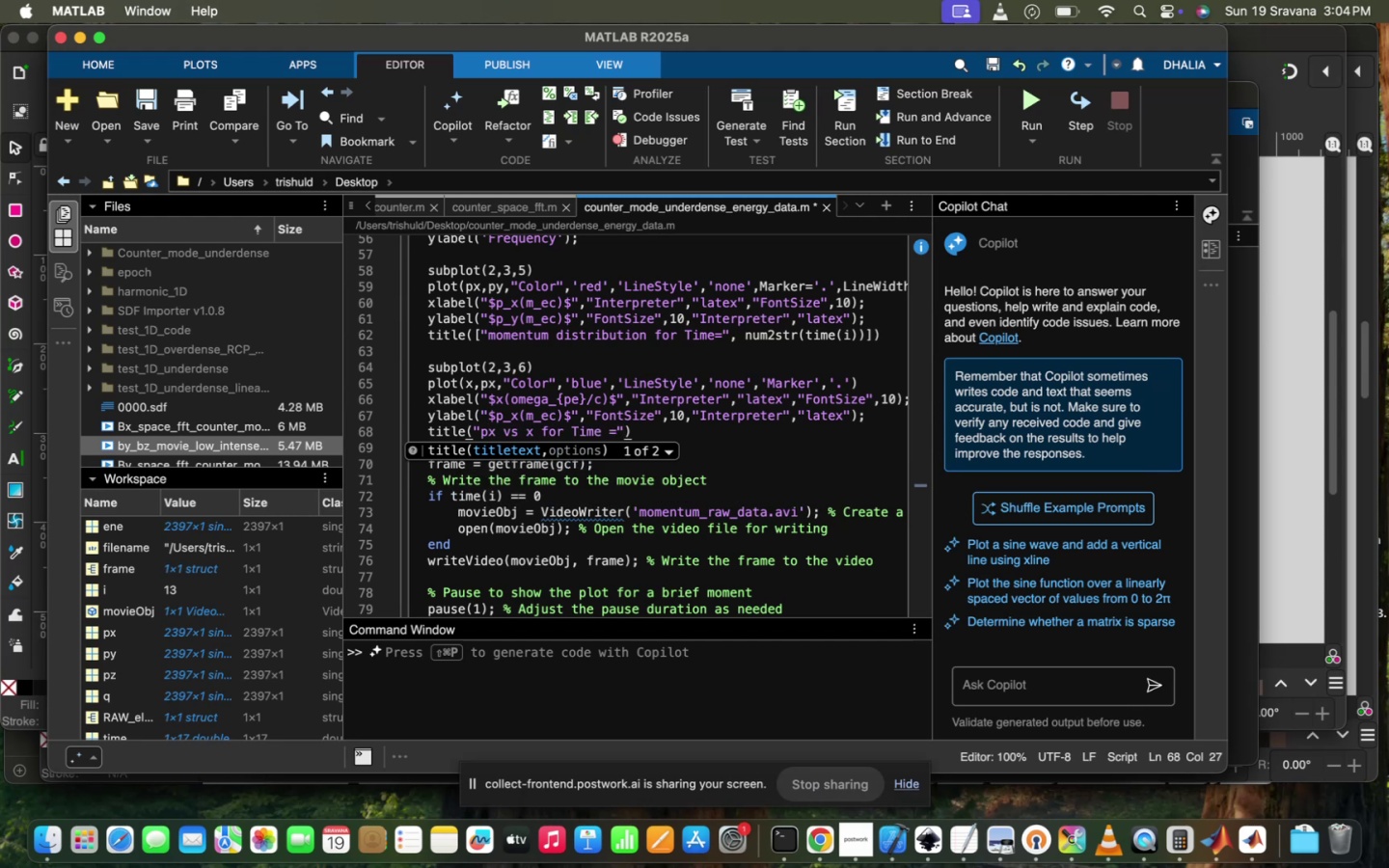 
type(, num2)
key(Tab)
type((t)
key(Tab)
type((i)
 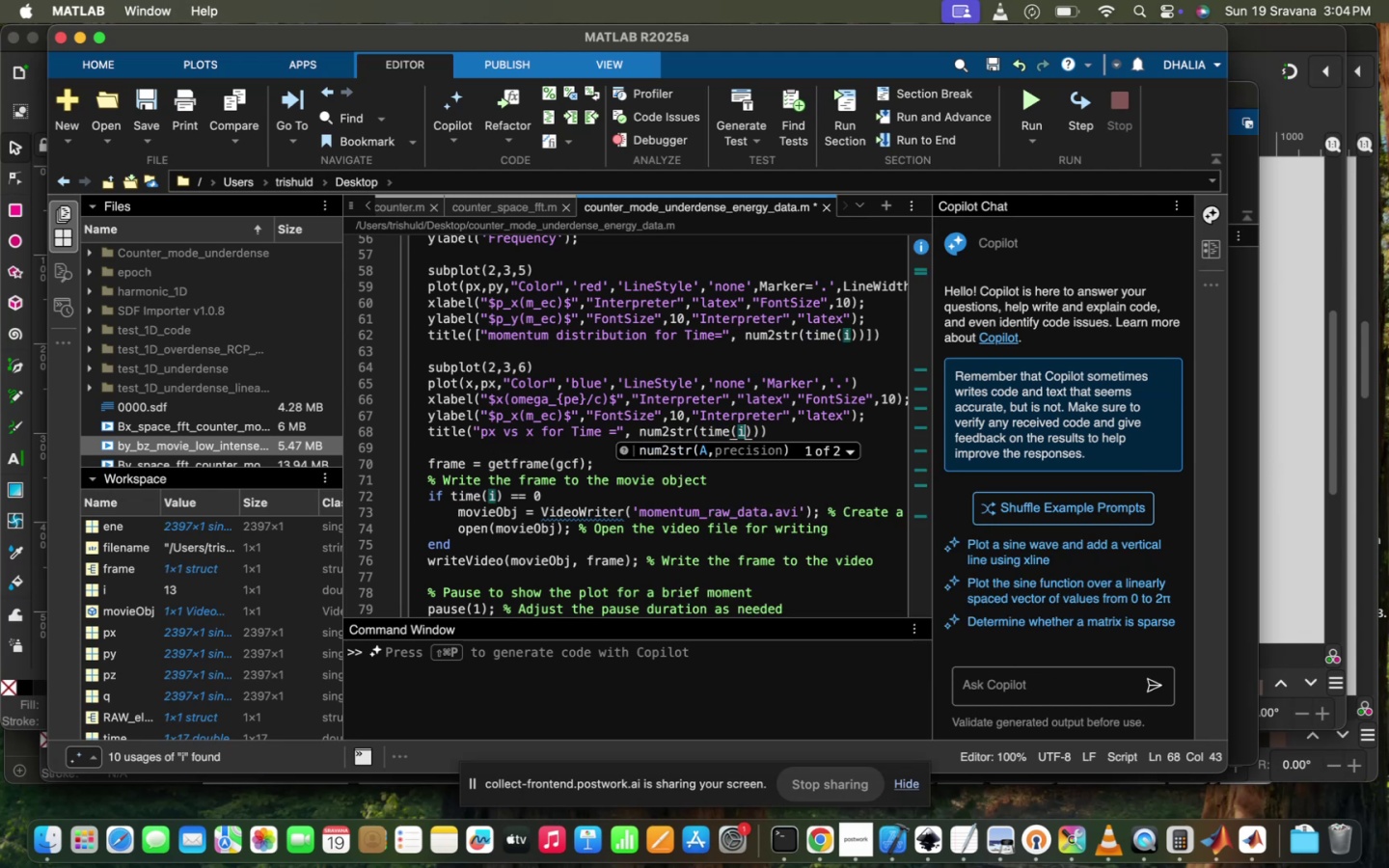 
left_click([479, 427])
 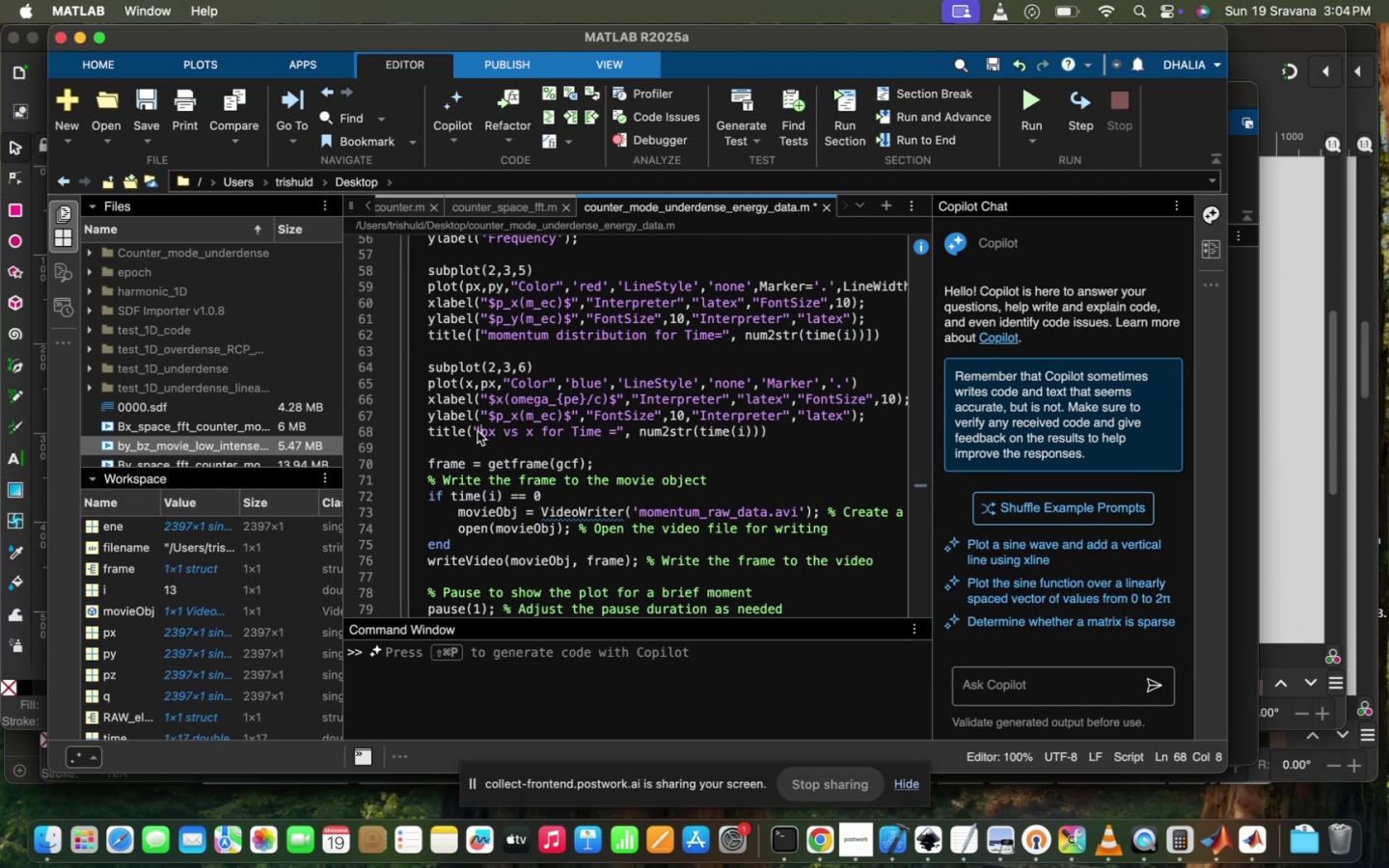 
left_click([477, 431])
 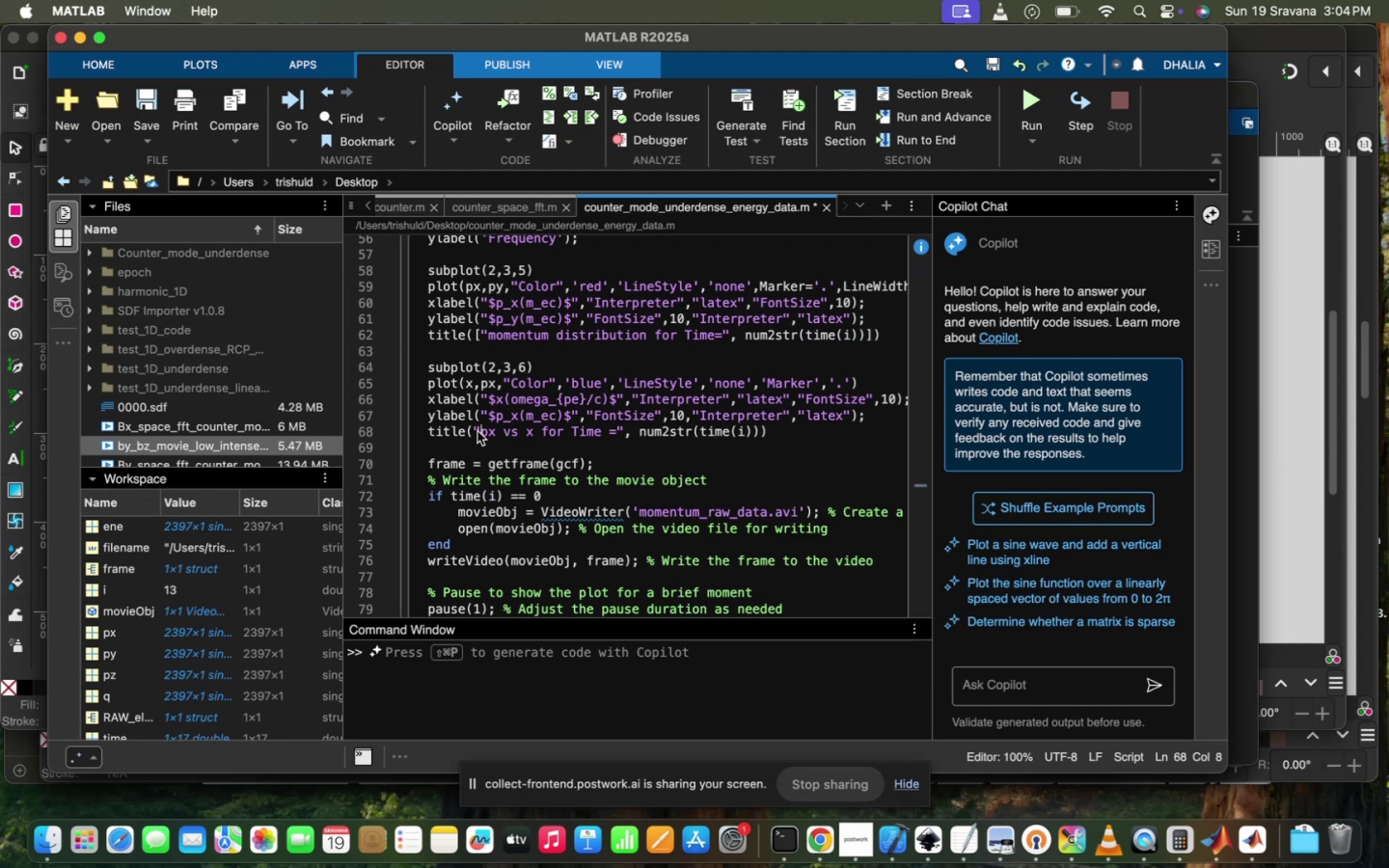 
key(ArrowLeft)
 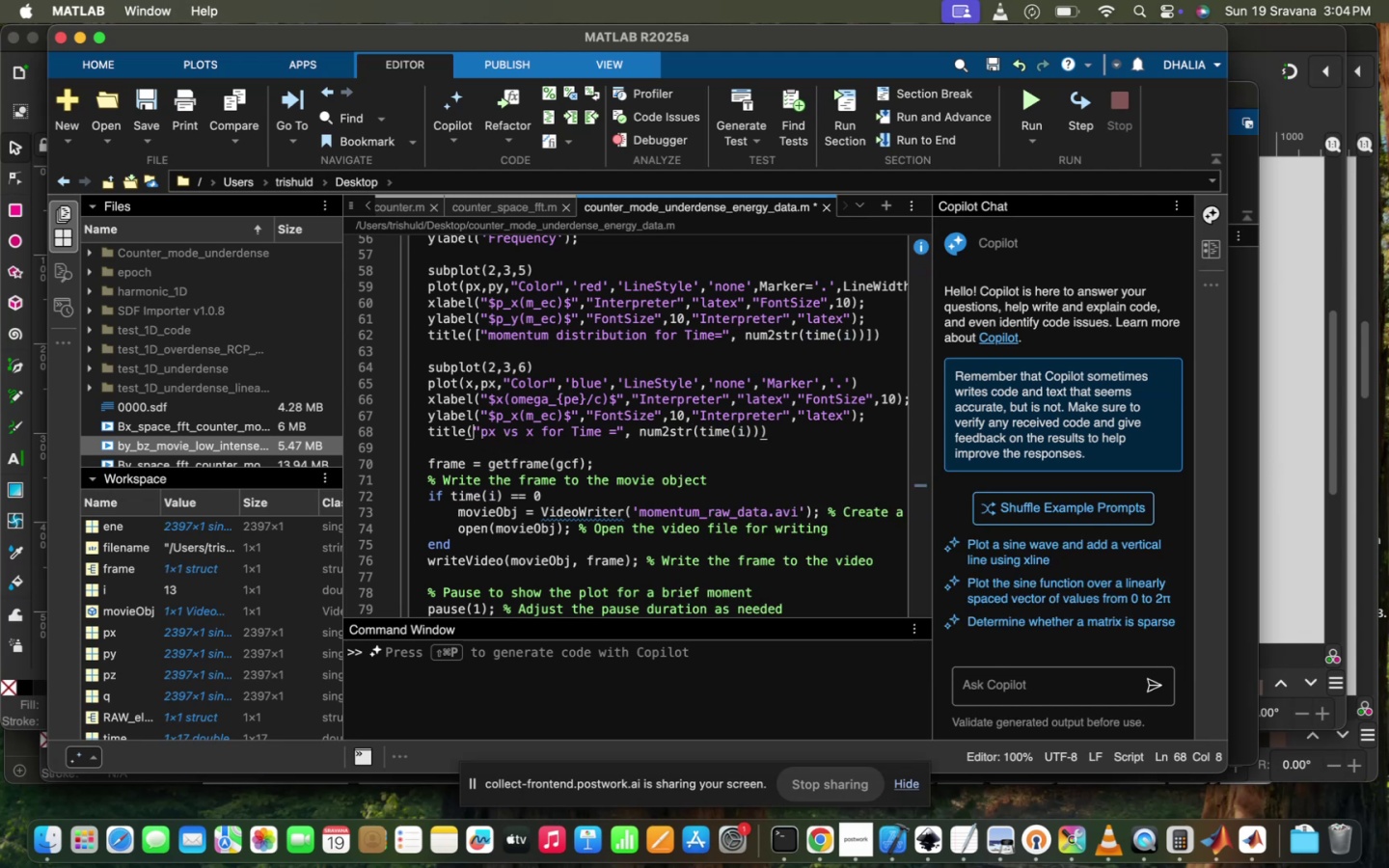 
key(BracketLeft)
 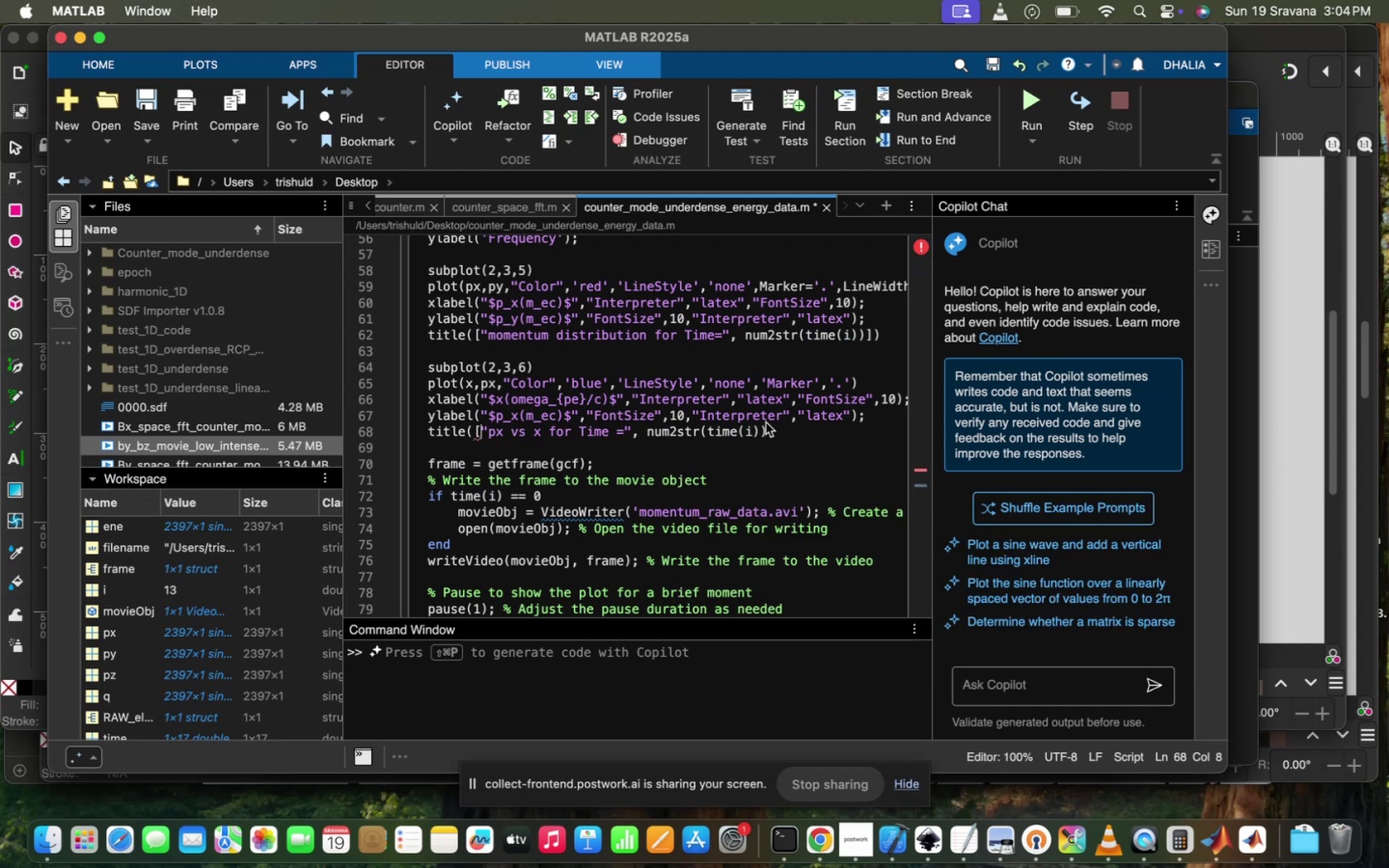 
left_click([766, 423])
 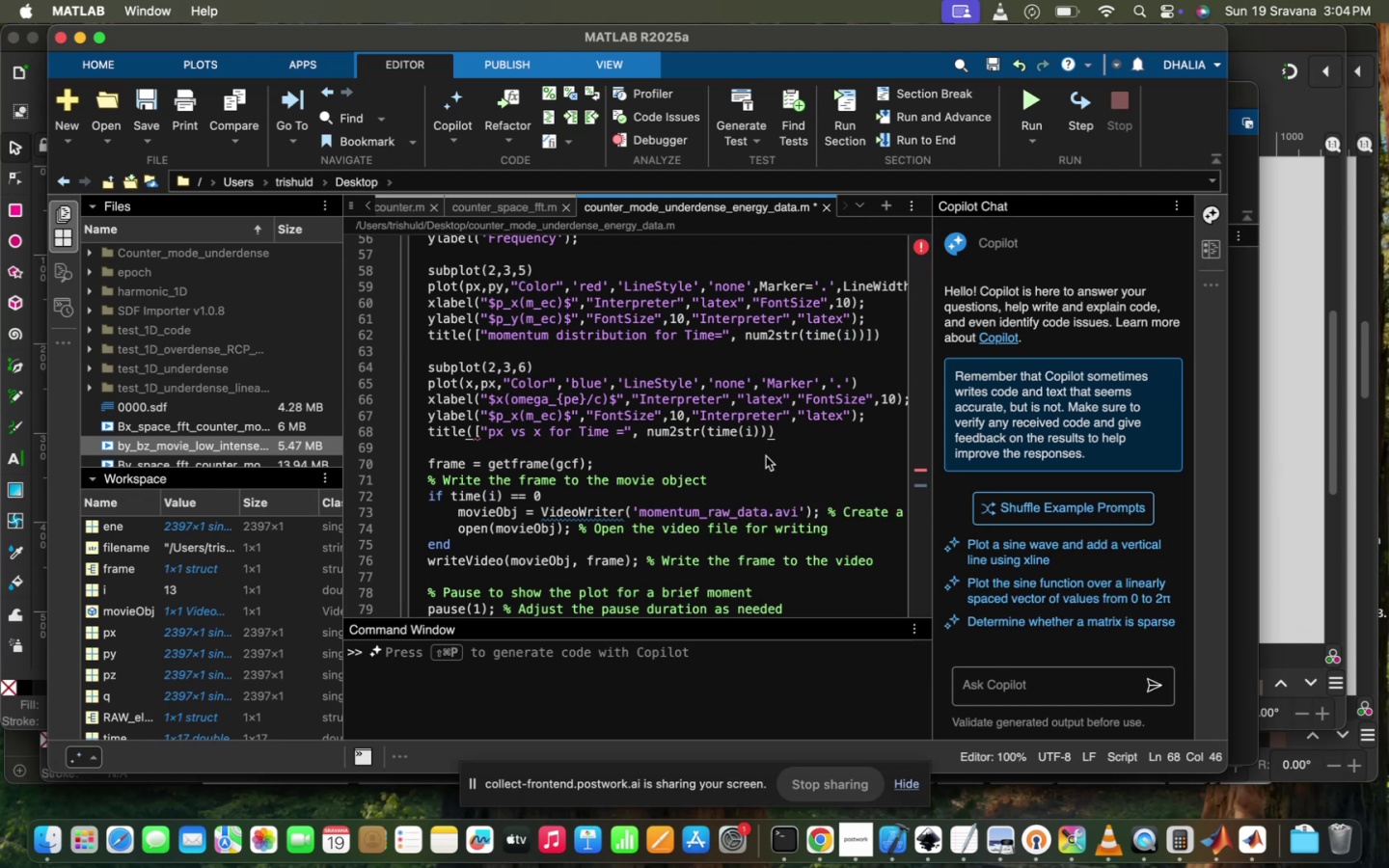 
key(BracketRight)
 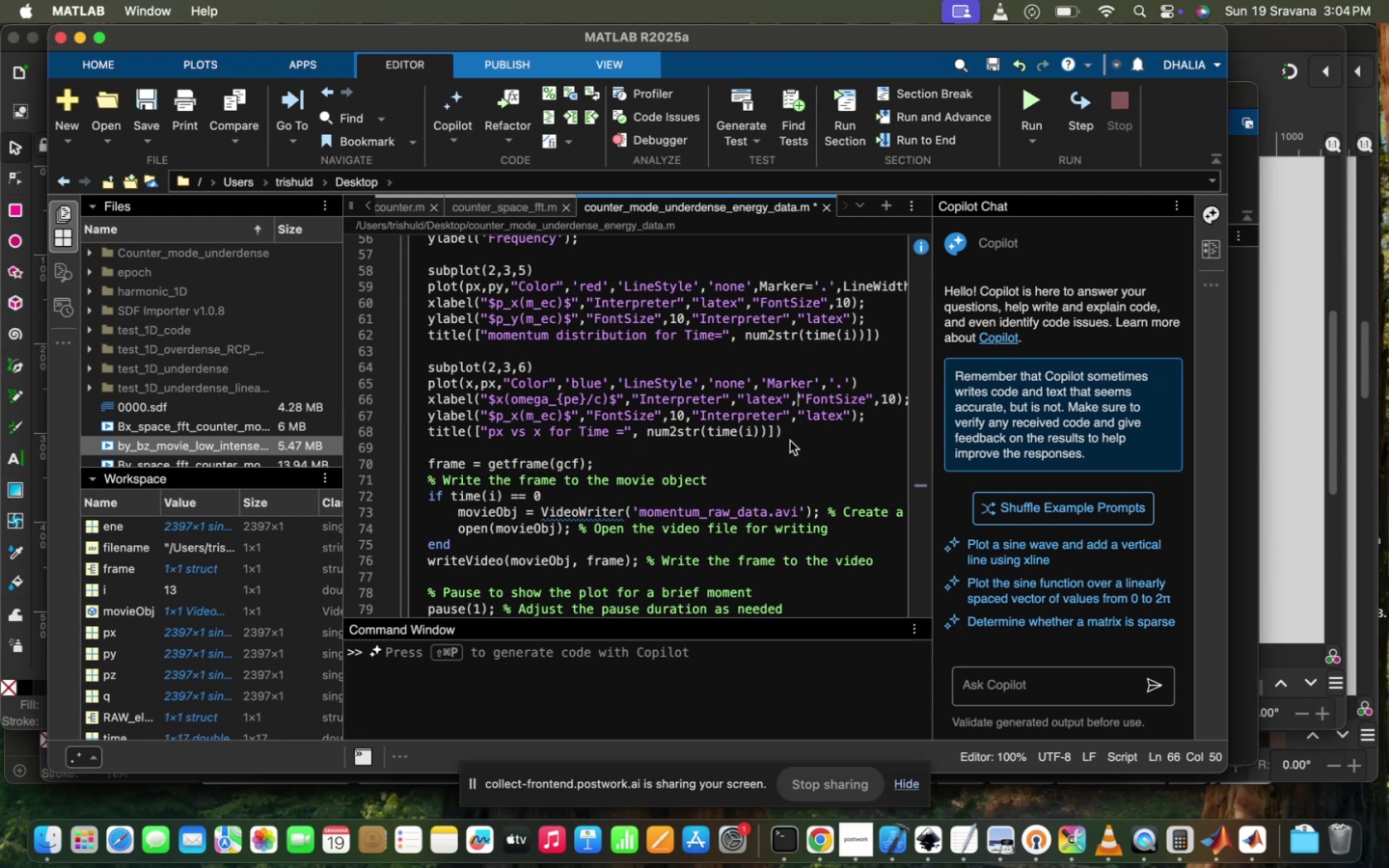 
wait(13.33)
 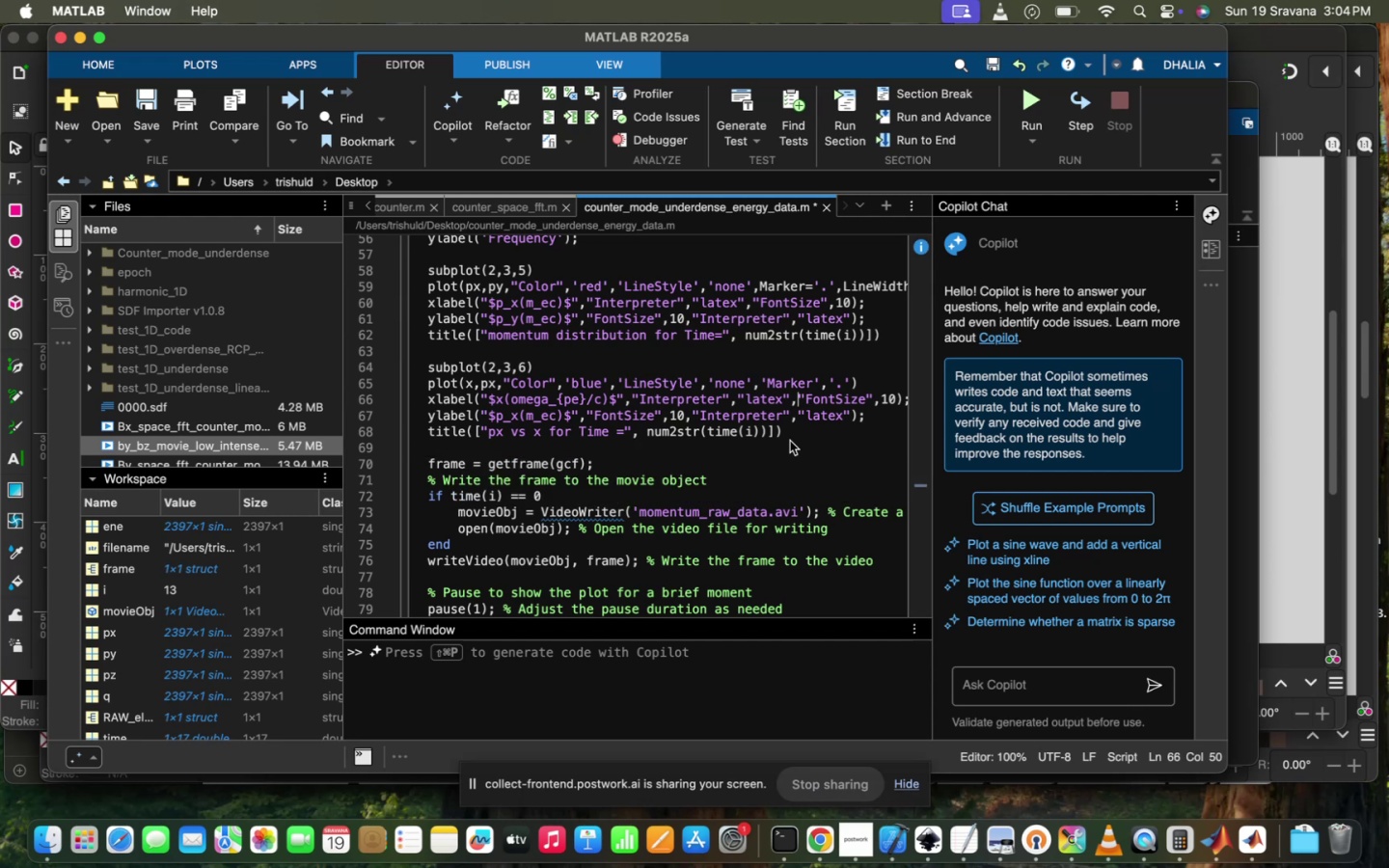 
scroll: coordinate [788, 460], scroll_direction: down, amount: 6.0
 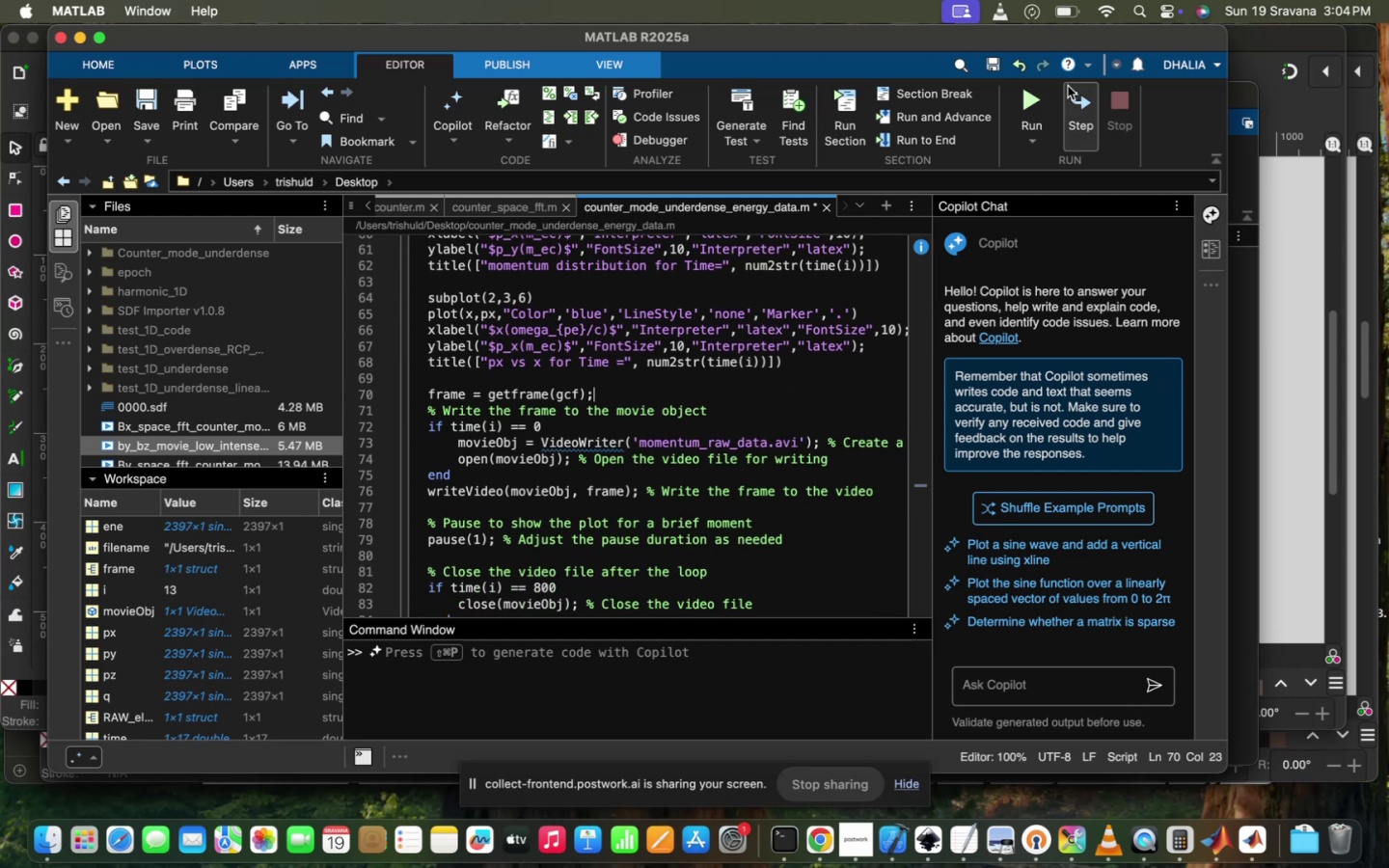 
left_click([1023, 95])
 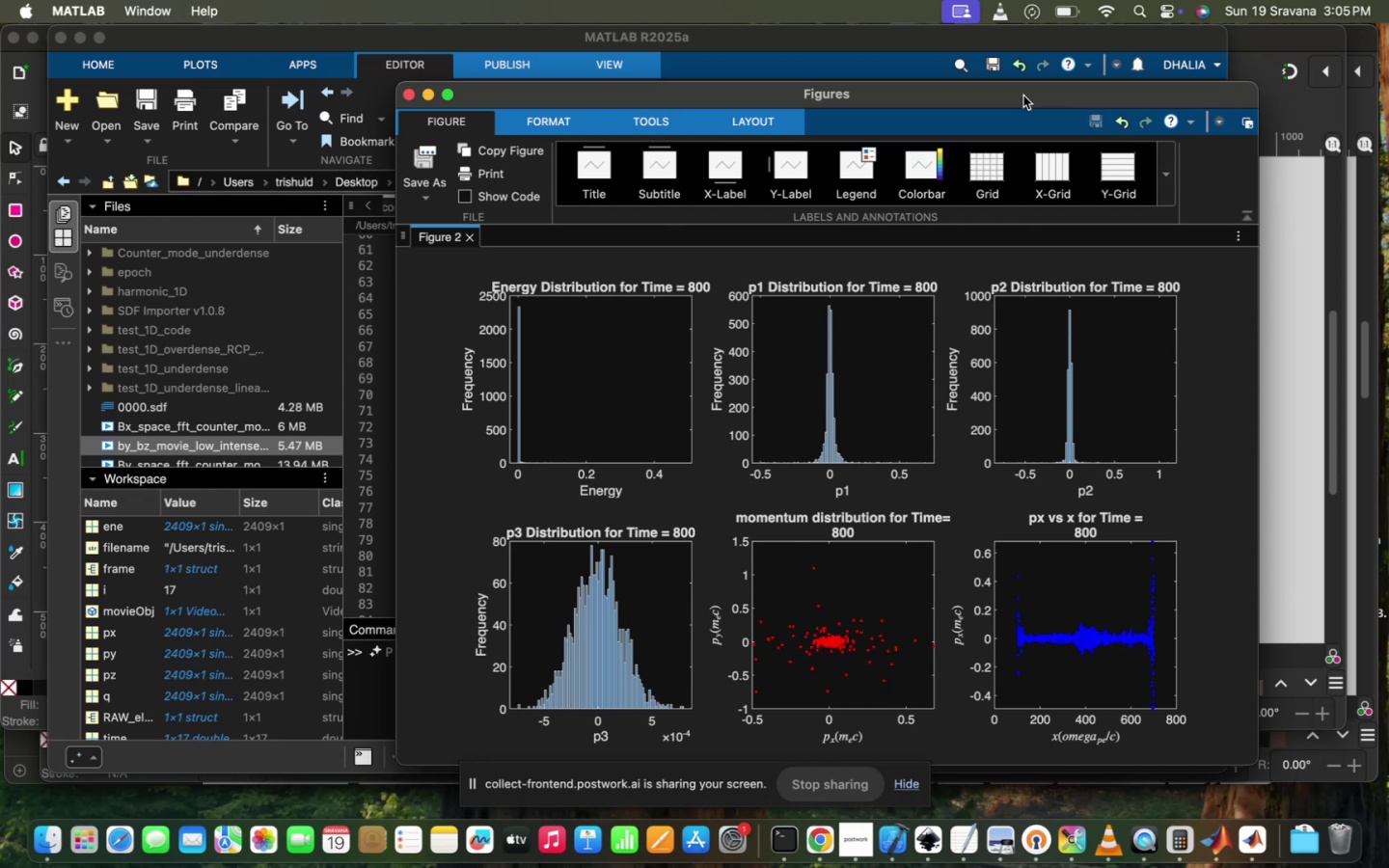 
wait(31.83)
 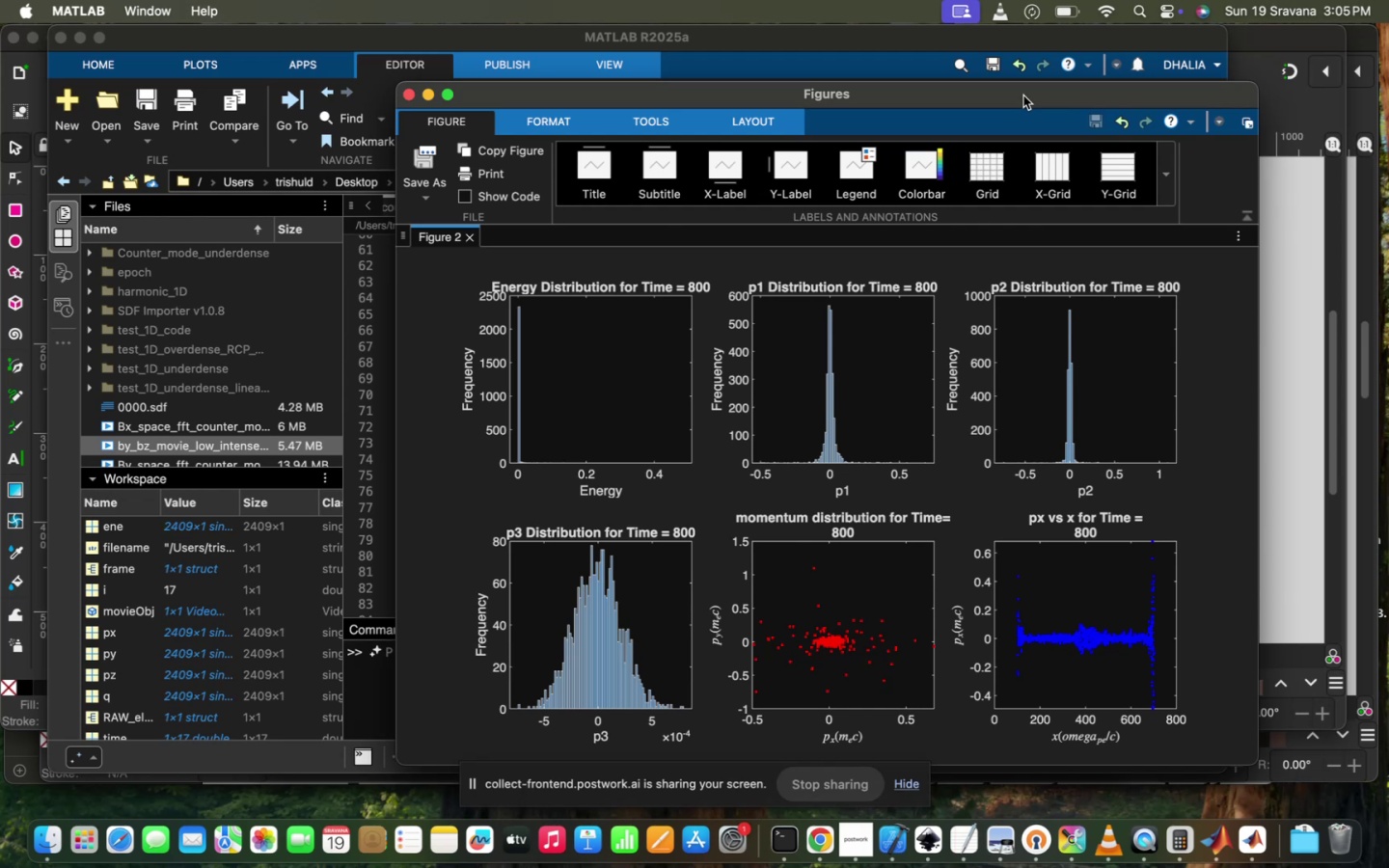 
mouse_move([1031, 710])
 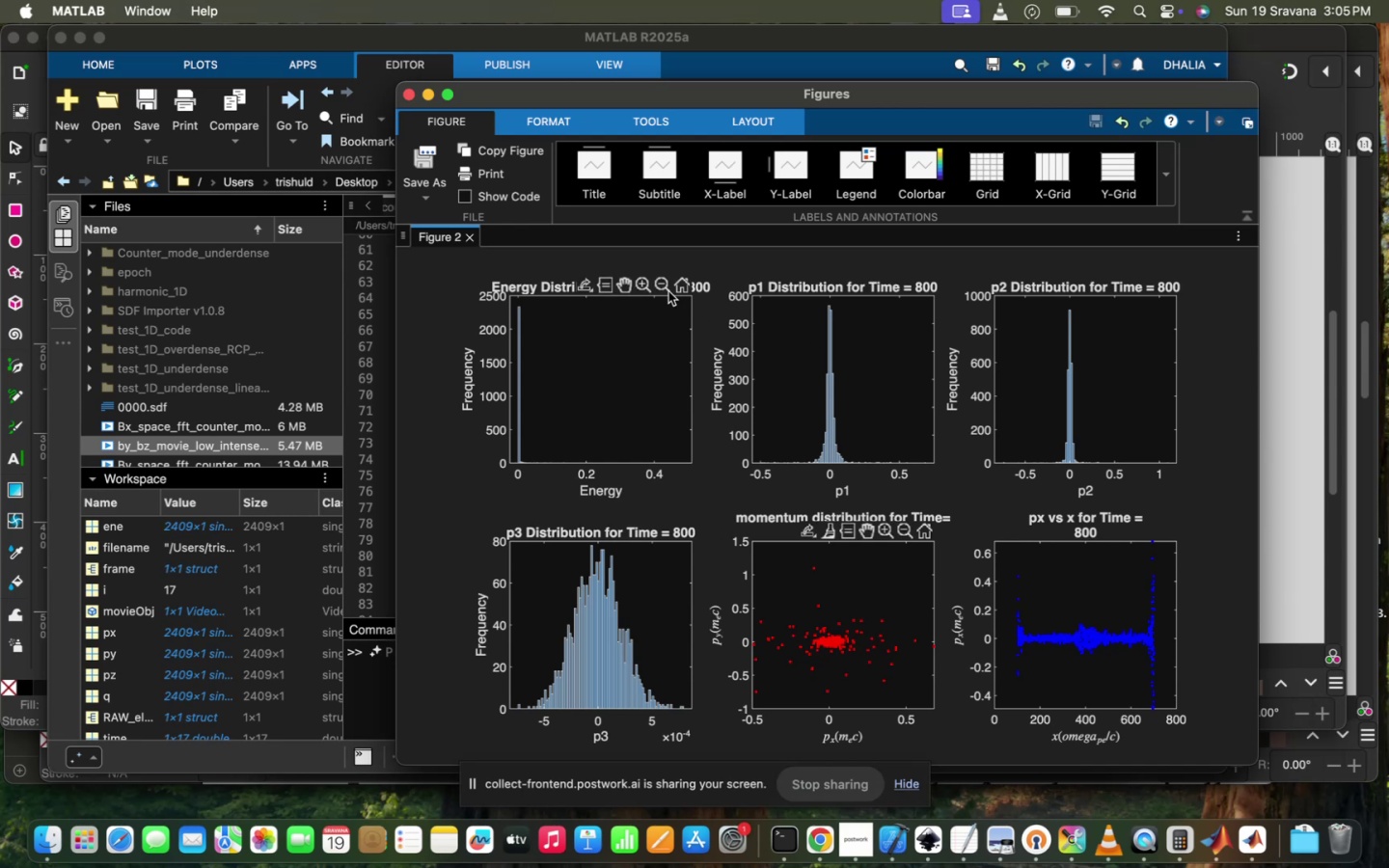 
left_click([646, 282])
 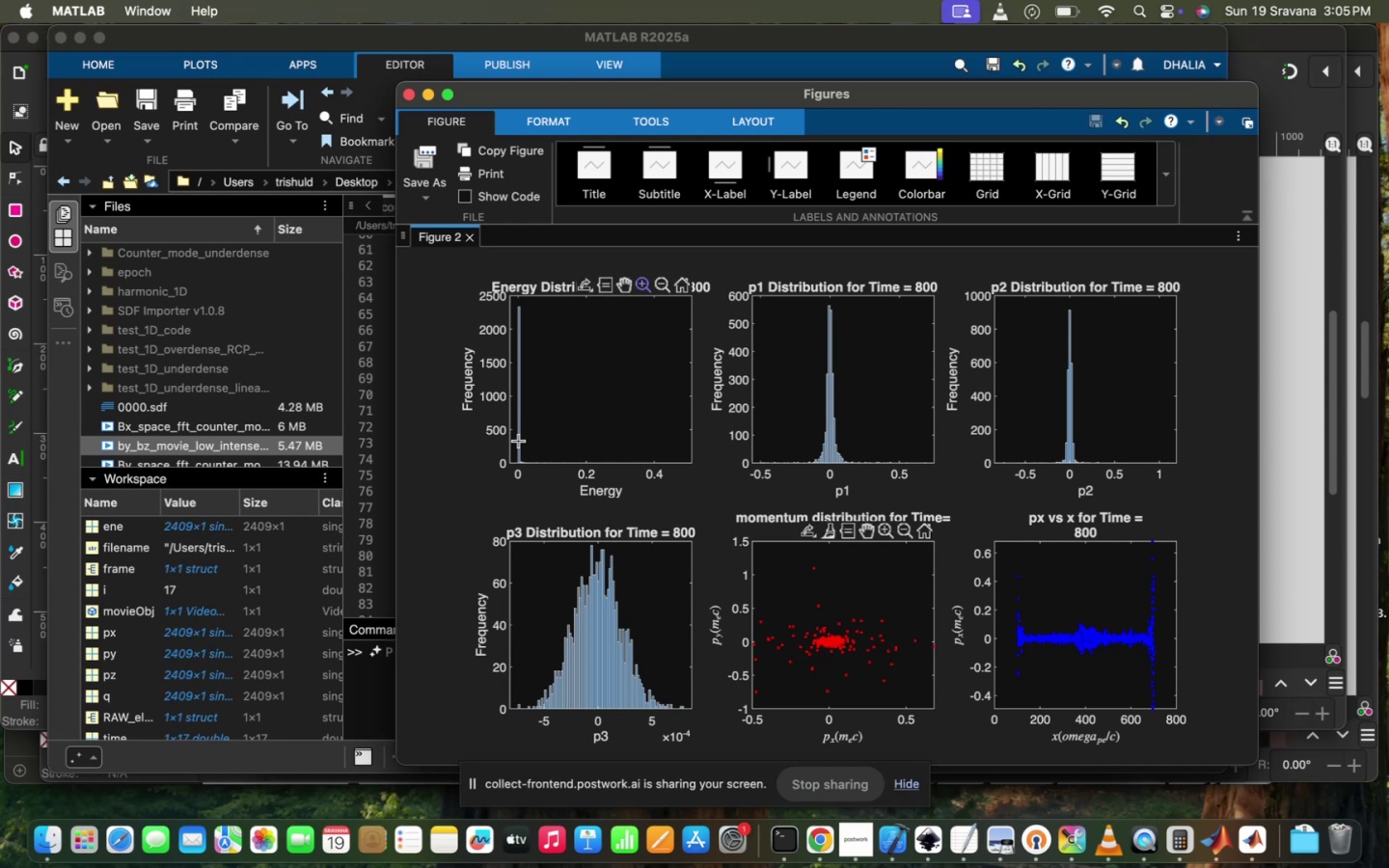 
left_click_drag(start_coordinate=[513, 445], to_coordinate=[686, 475])
 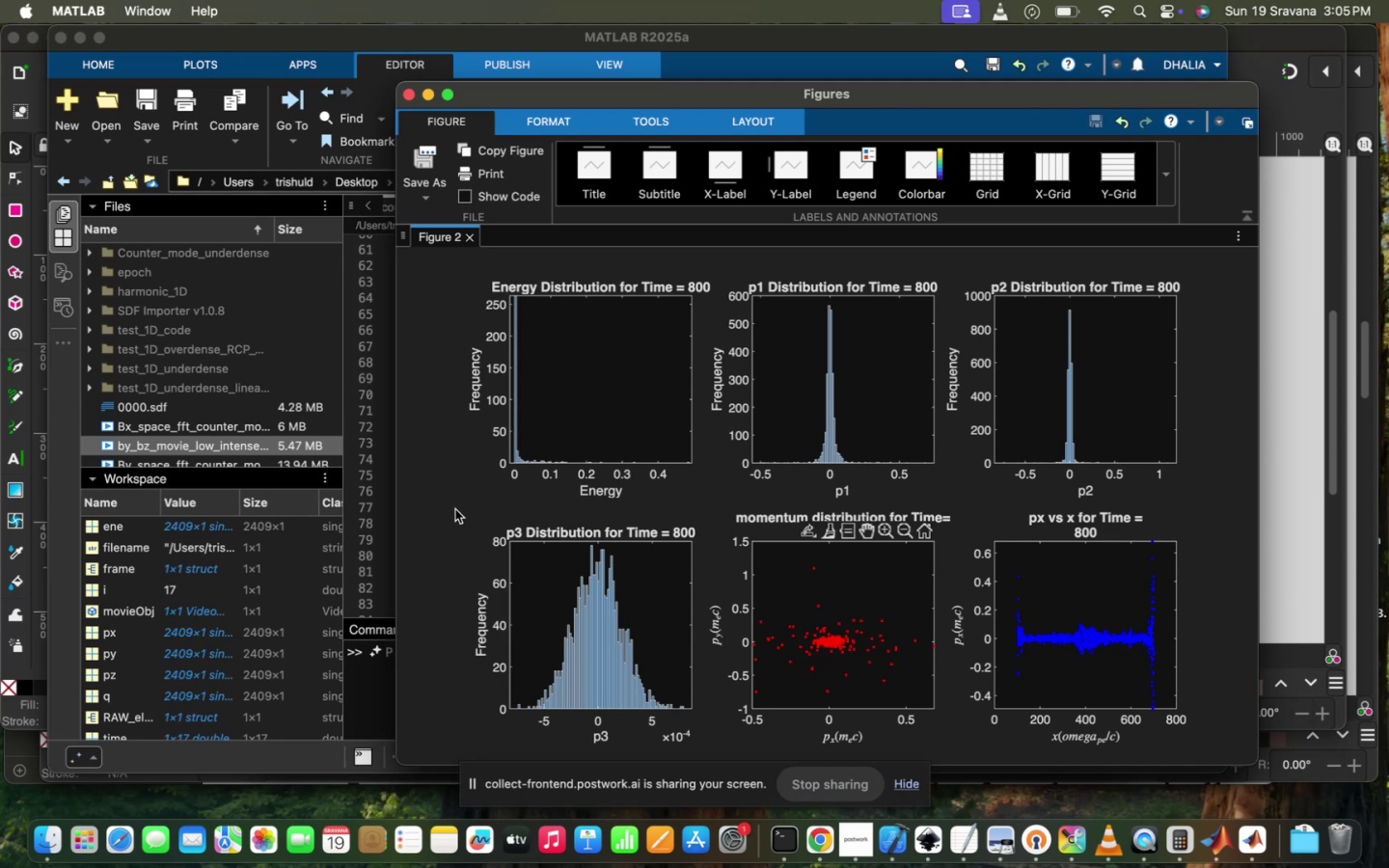 
wait(16.87)
 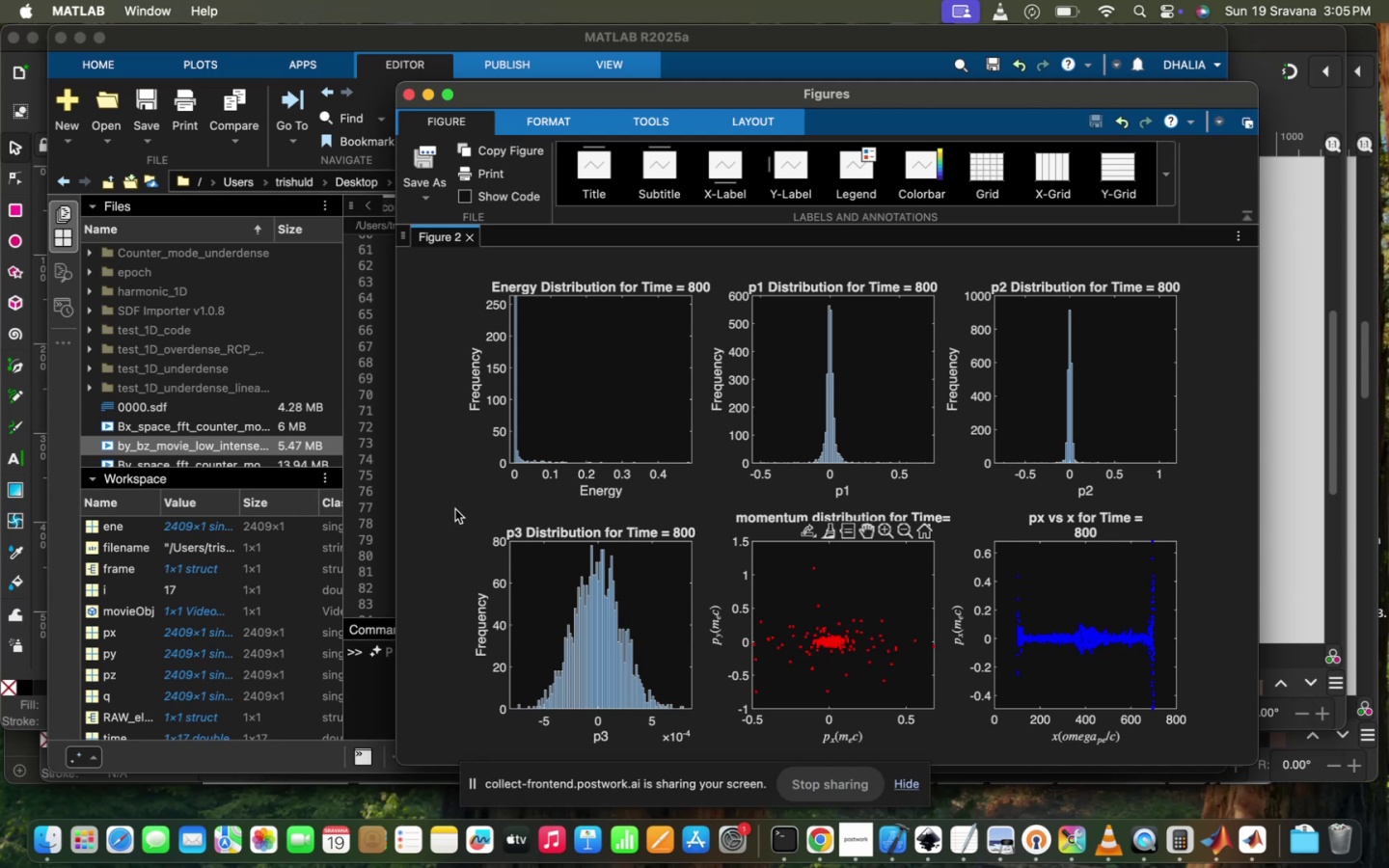 
left_click([812, 565])
 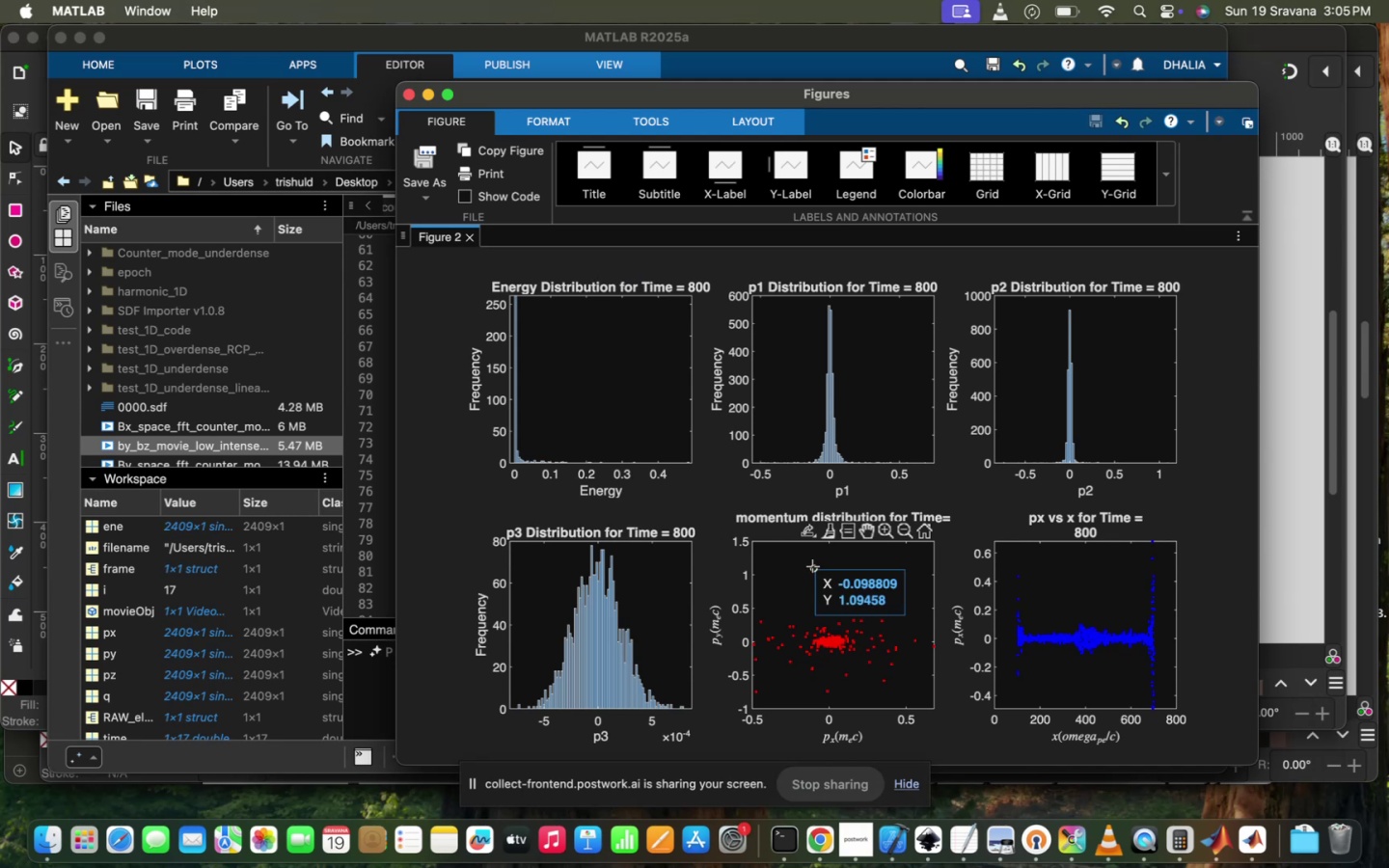 
wait(9.56)
 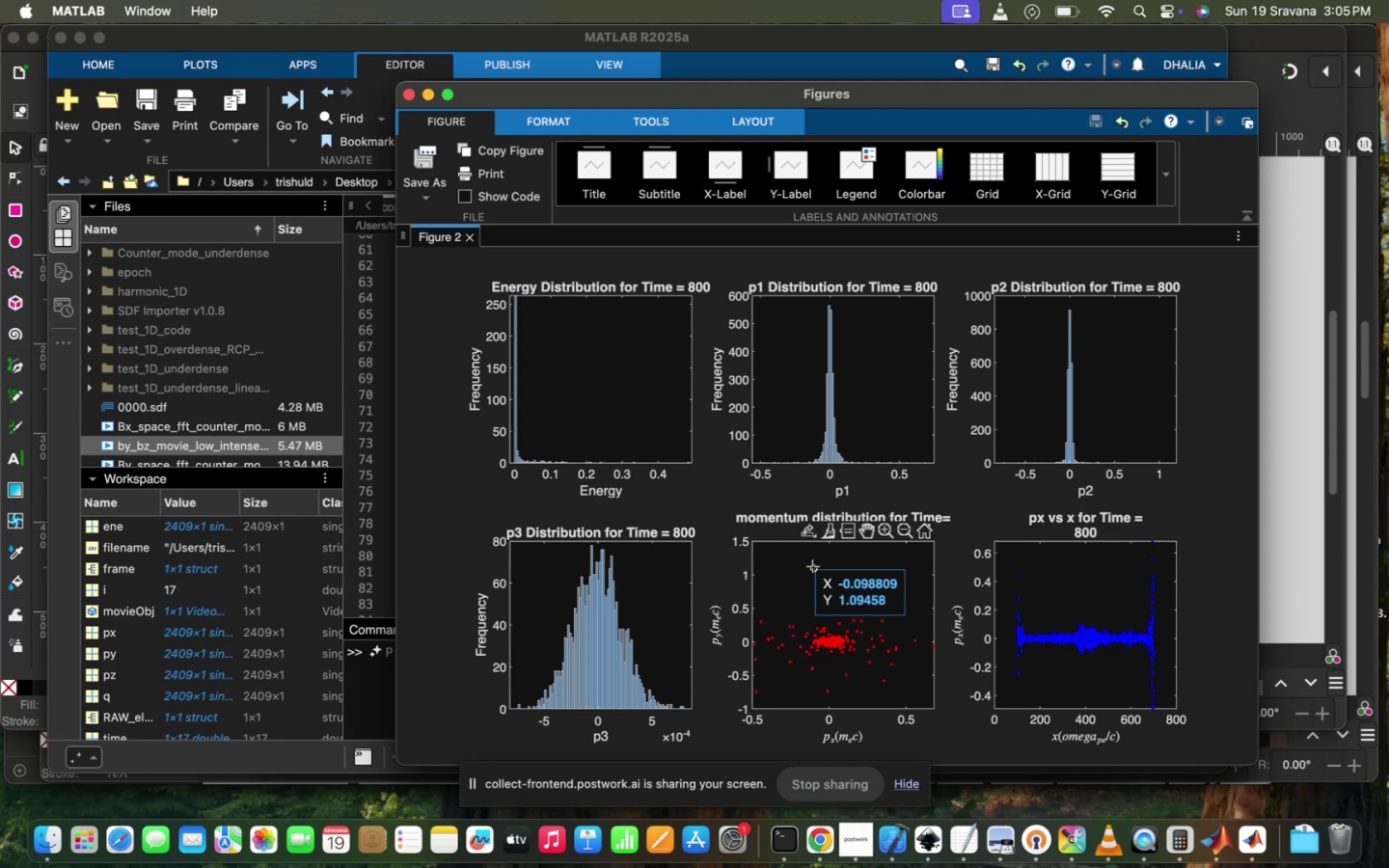 
left_click([1127, 537])
 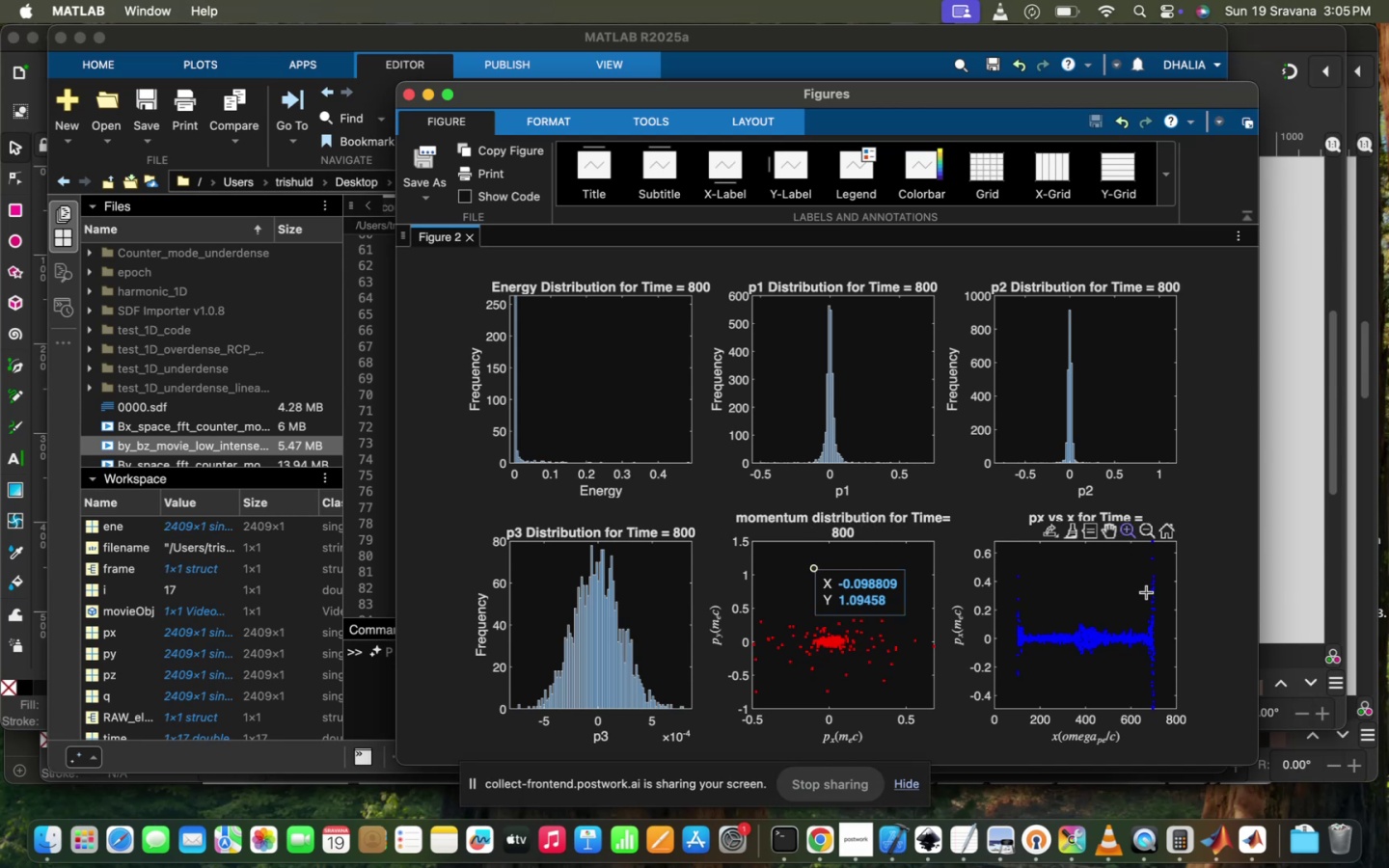 
left_click_drag(start_coordinate=[1148, 592], to_coordinate=[1174, 699])
 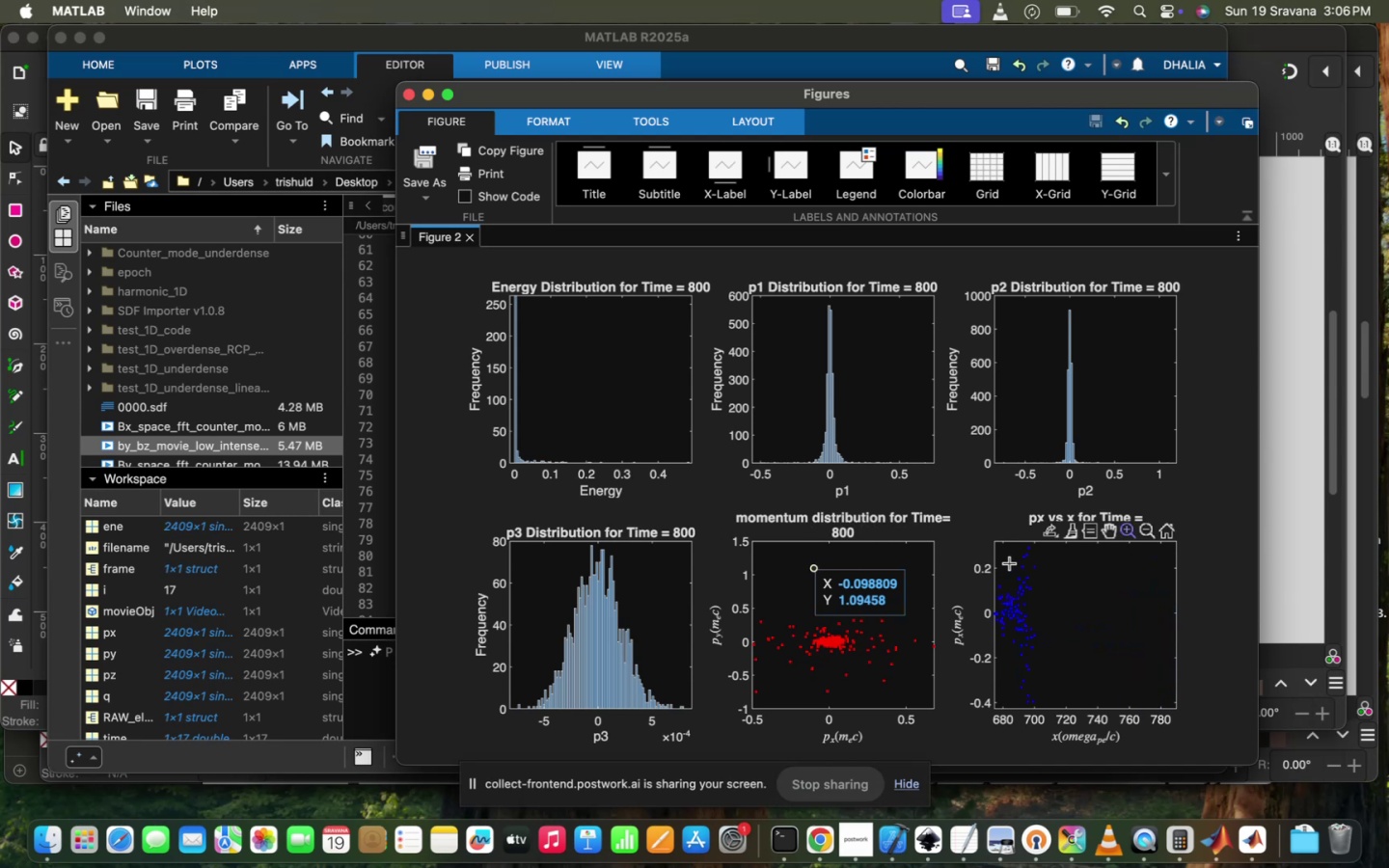 
left_click_drag(start_coordinate=[1008, 560], to_coordinate=[1063, 696])
 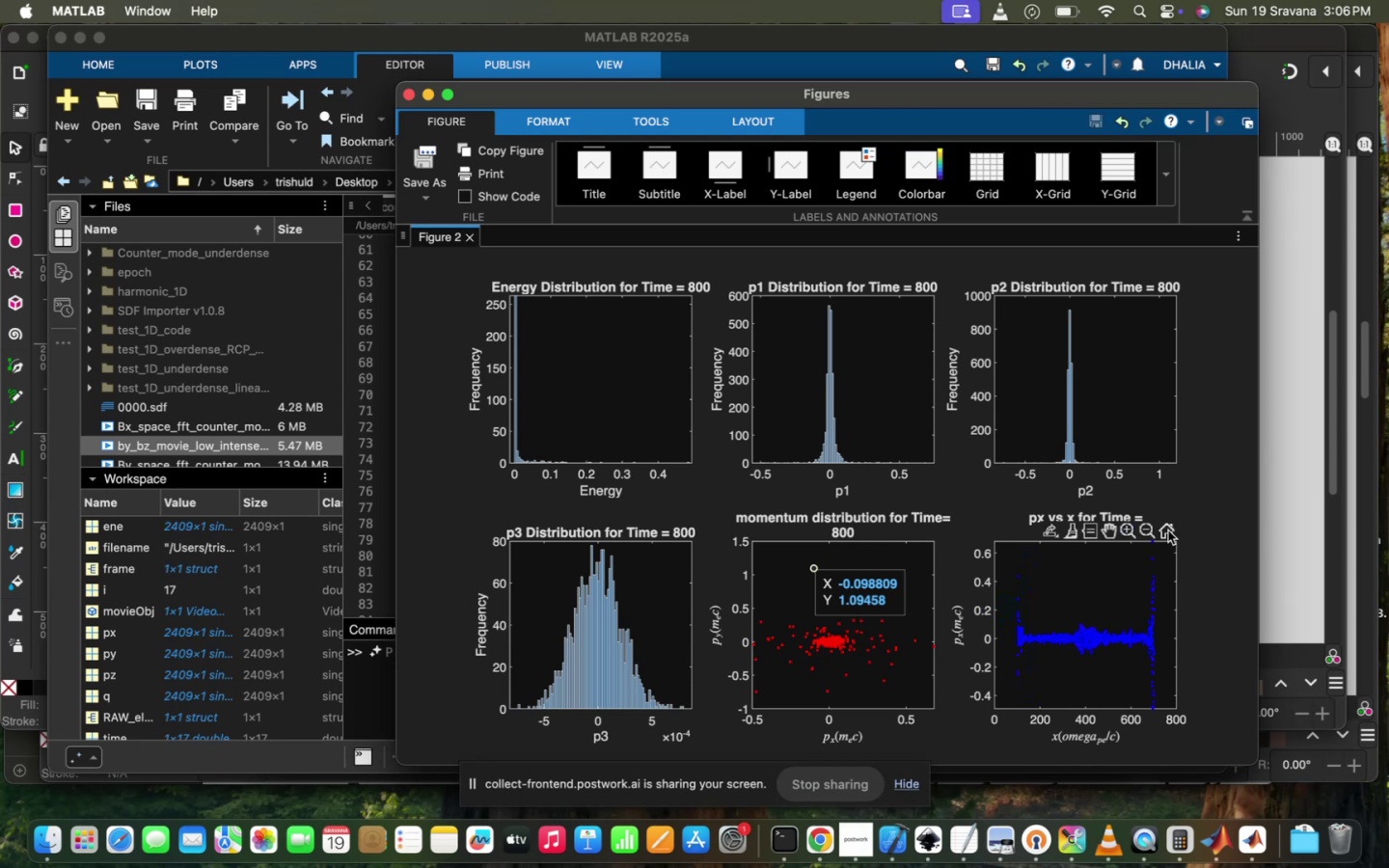 
left_click([408, 91])
 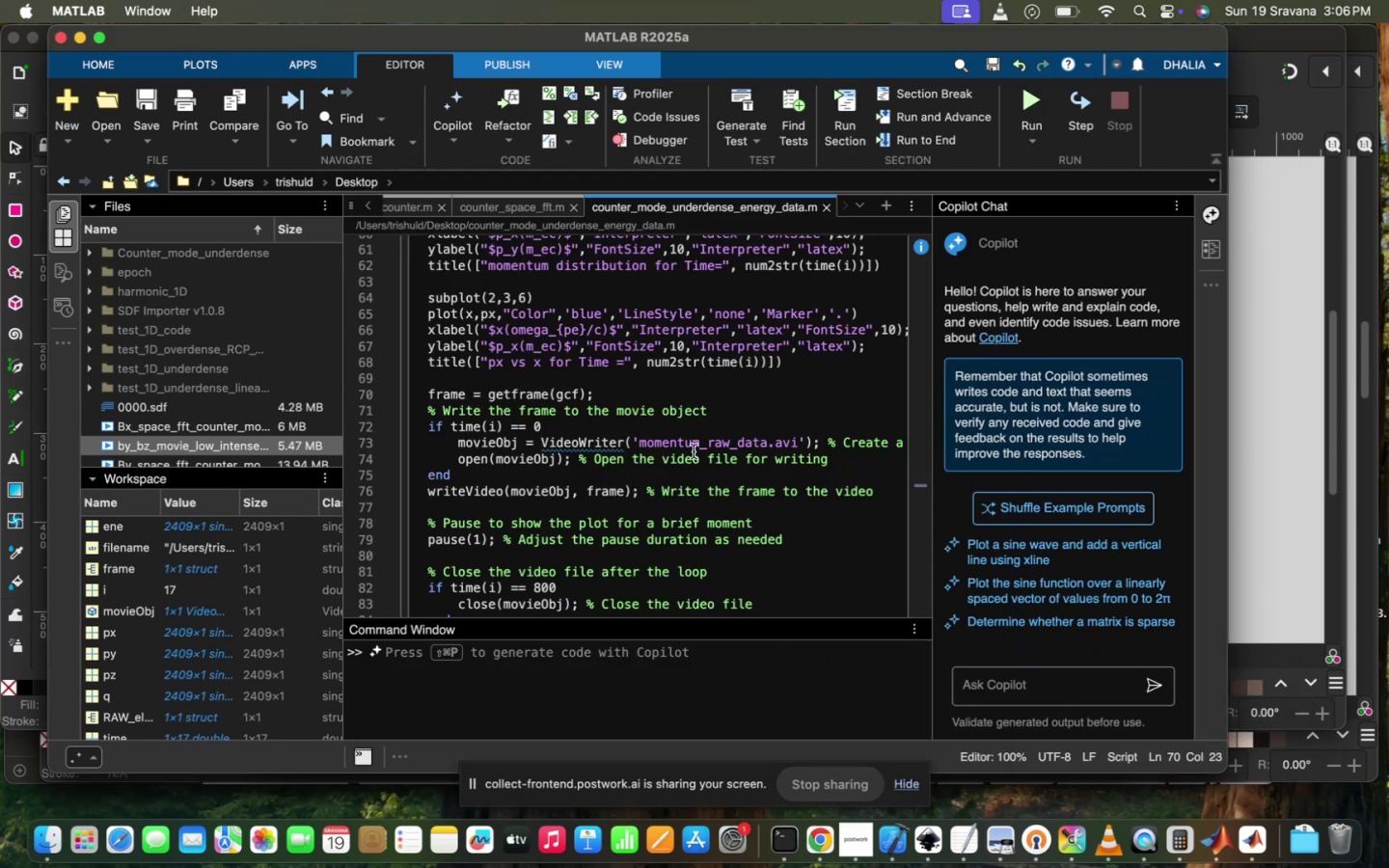 
scroll: coordinate [694, 451], scroll_direction: up, amount: 302.0
 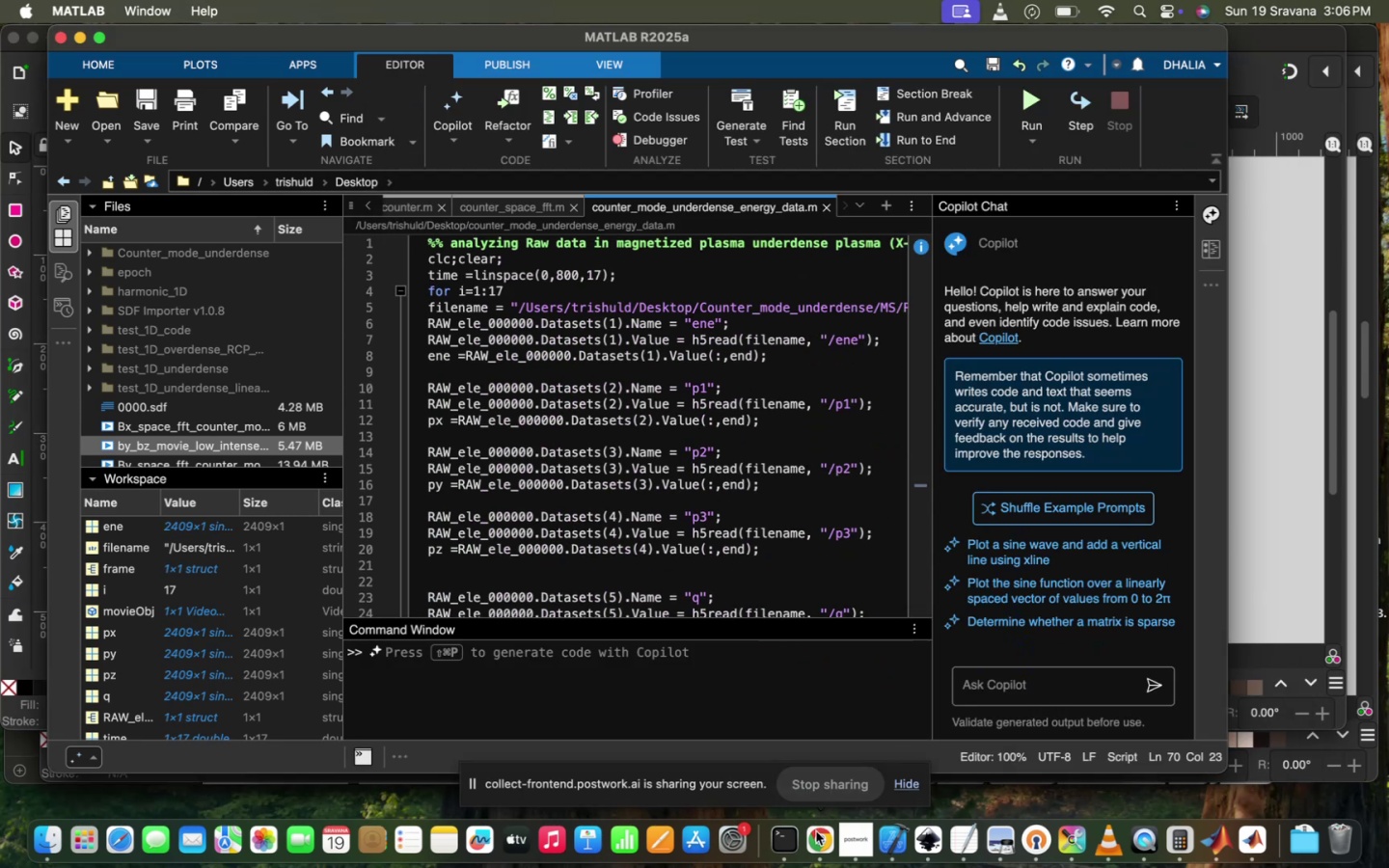 
wait(5.55)
 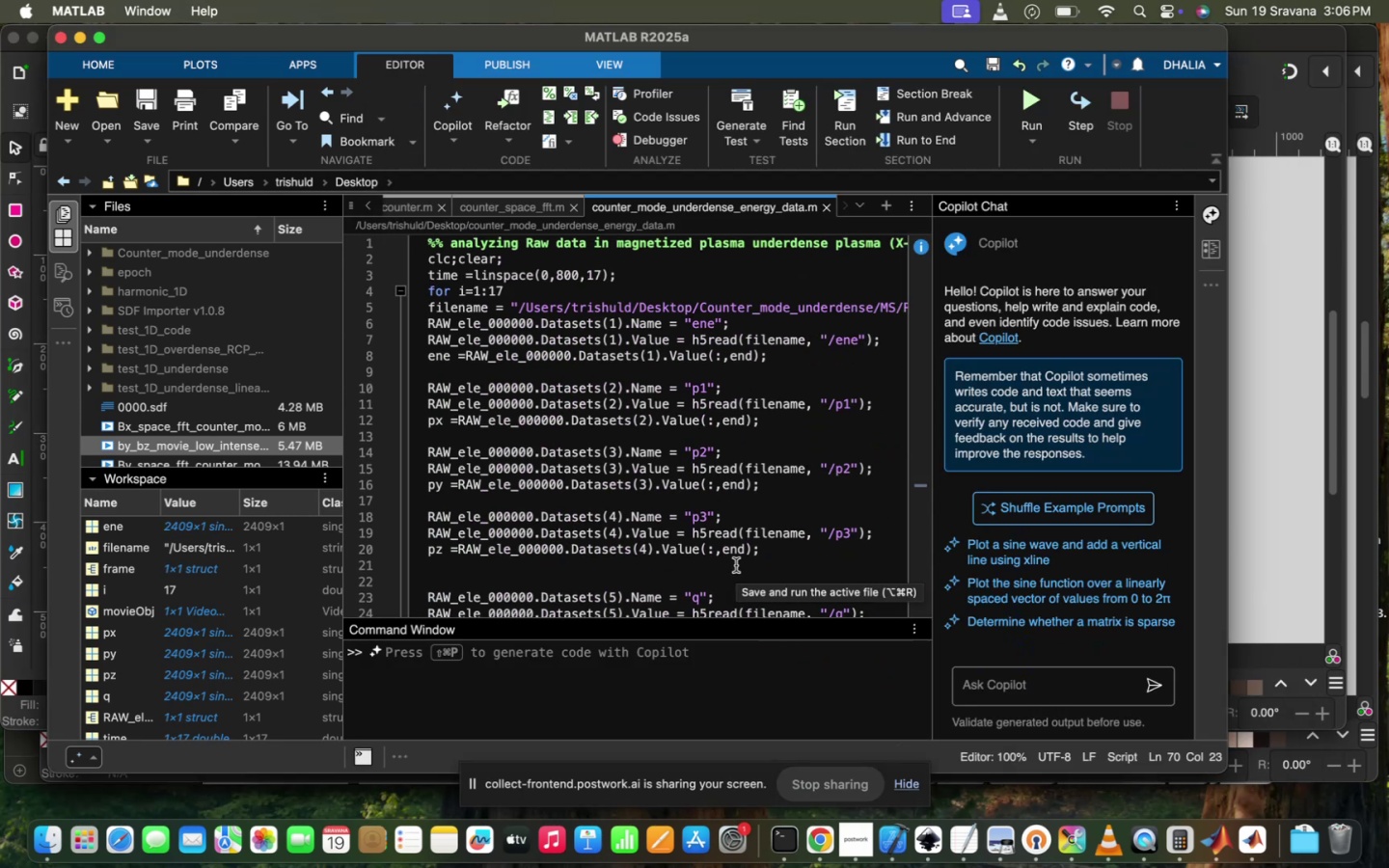 
scroll: coordinate [688, 459], scroll_direction: down, amount: 197.0
 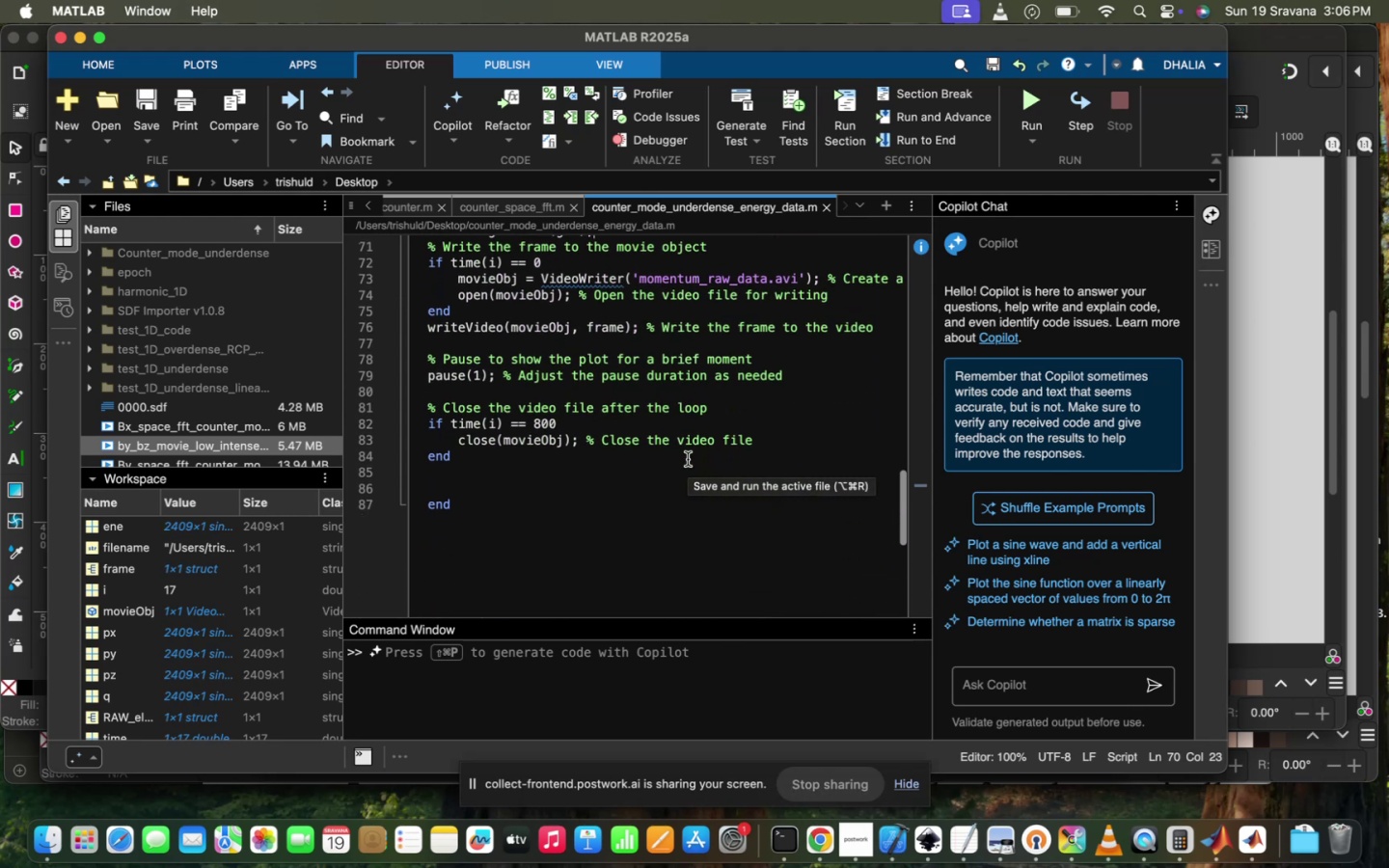 
scroll: coordinate [688, 459], scroll_direction: up, amount: 124.0
 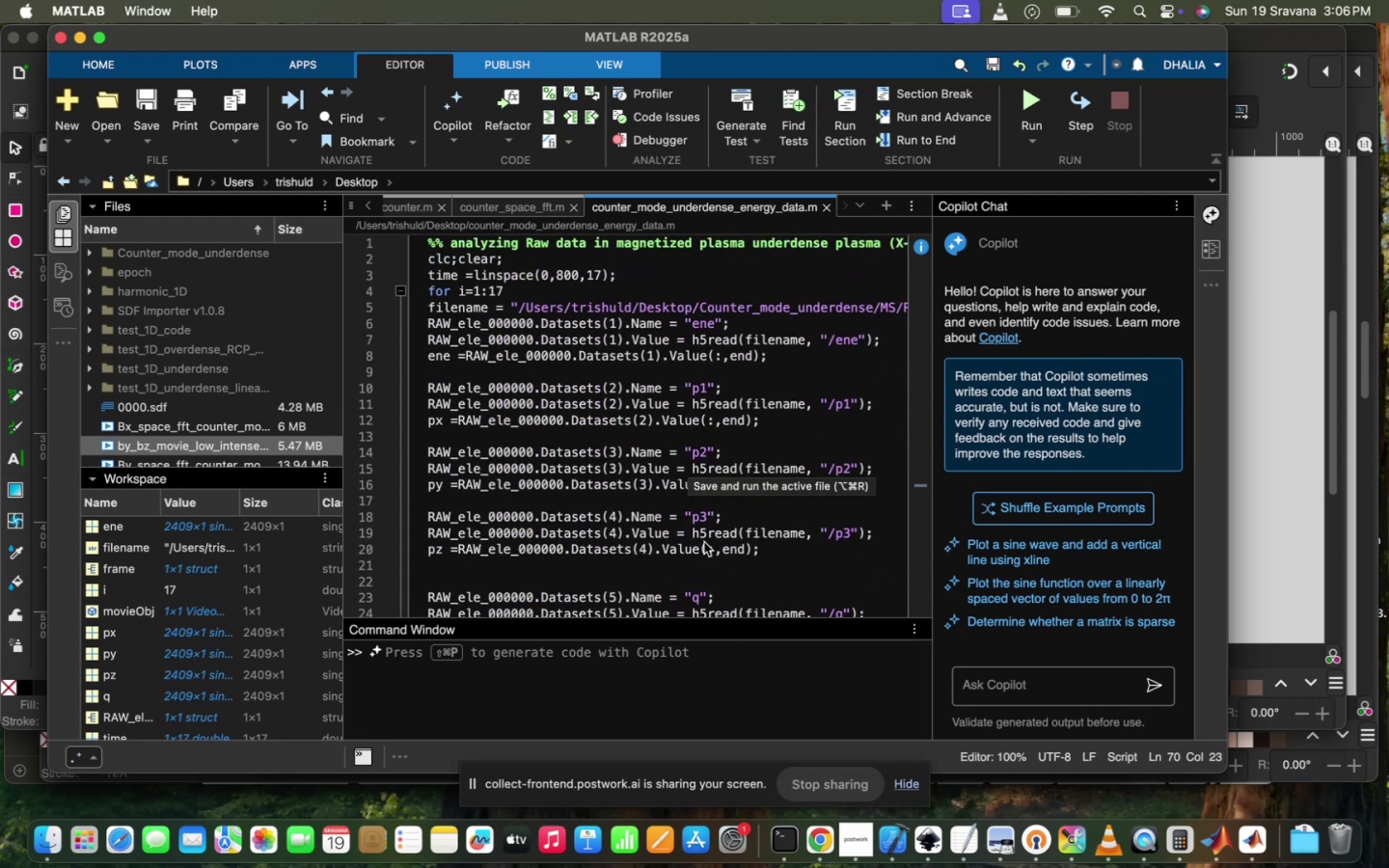 
scroll: coordinate [704, 542], scroll_direction: down, amount: 10.0
 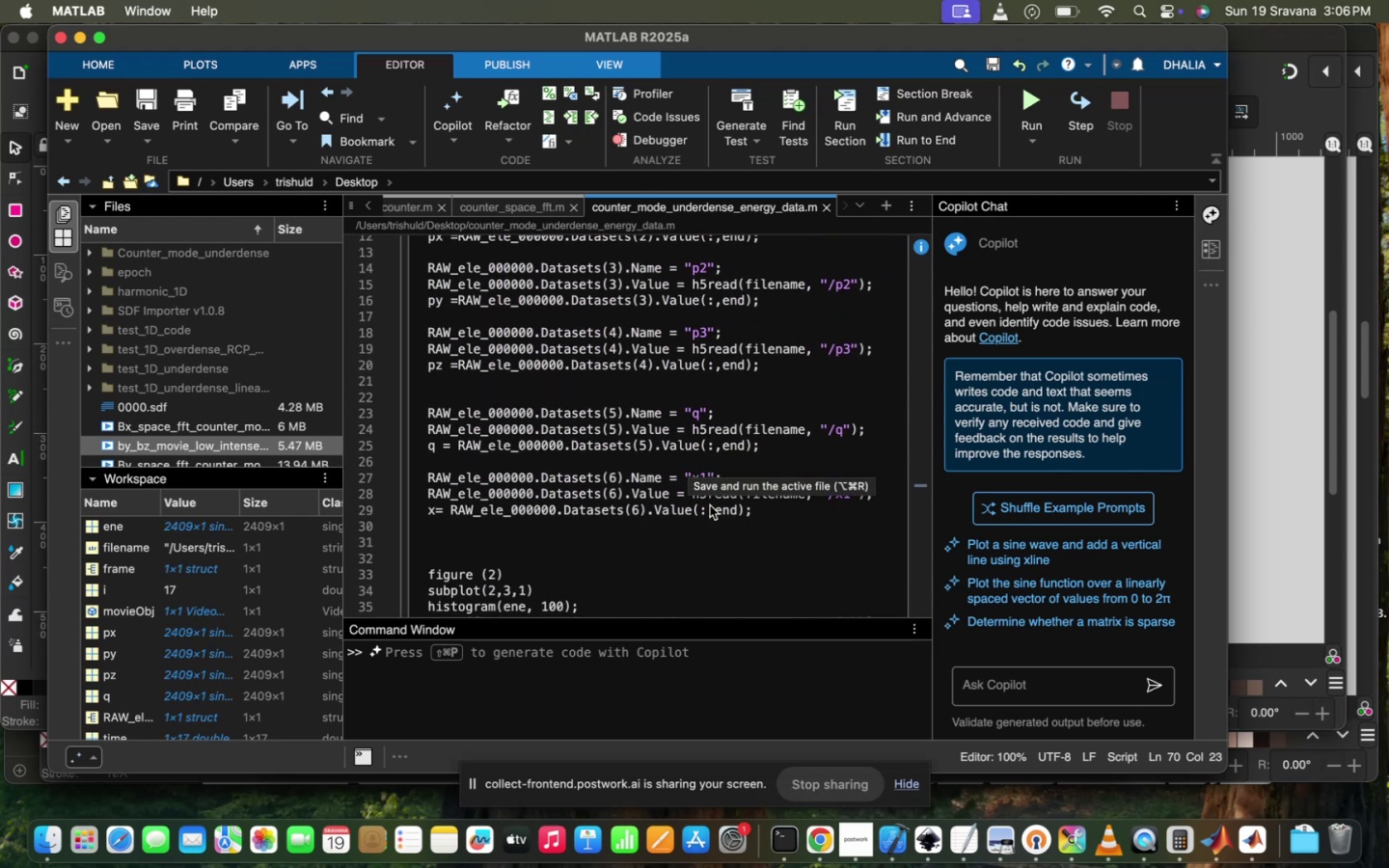 
left_click([717, 446])
 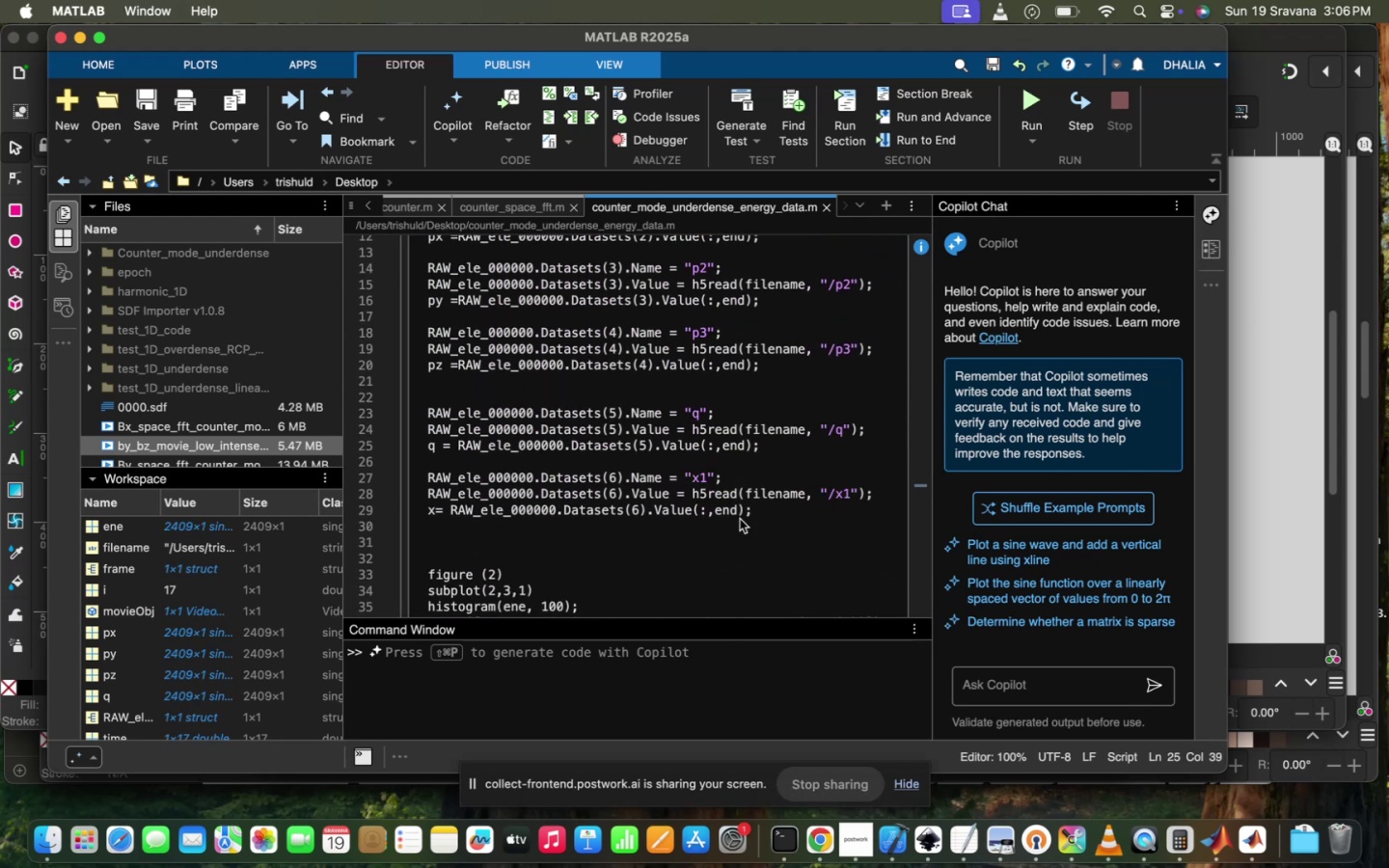 
left_click([740, 519])
 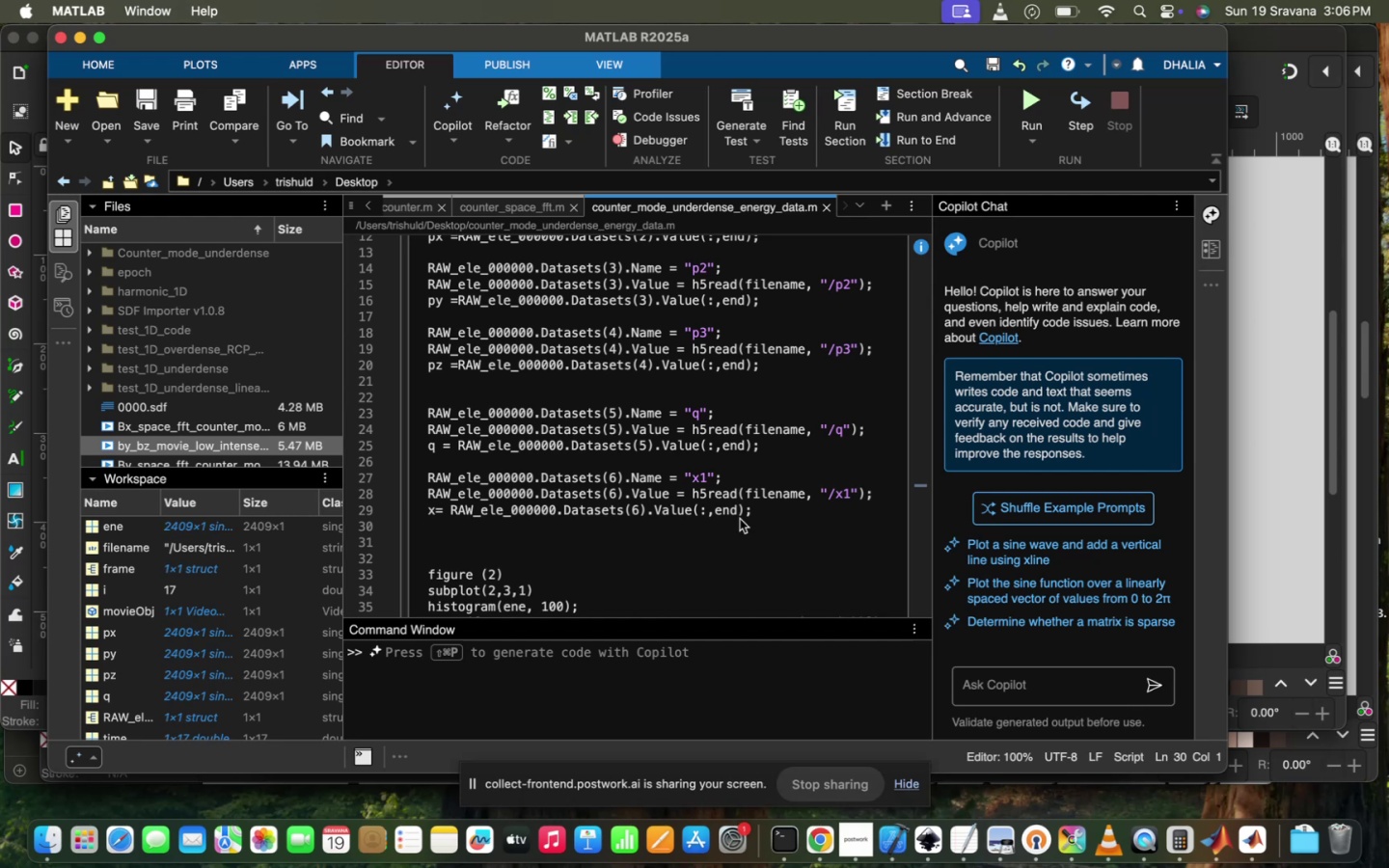 
scroll: coordinate [740, 519], scroll_direction: down, amount: 26.0
 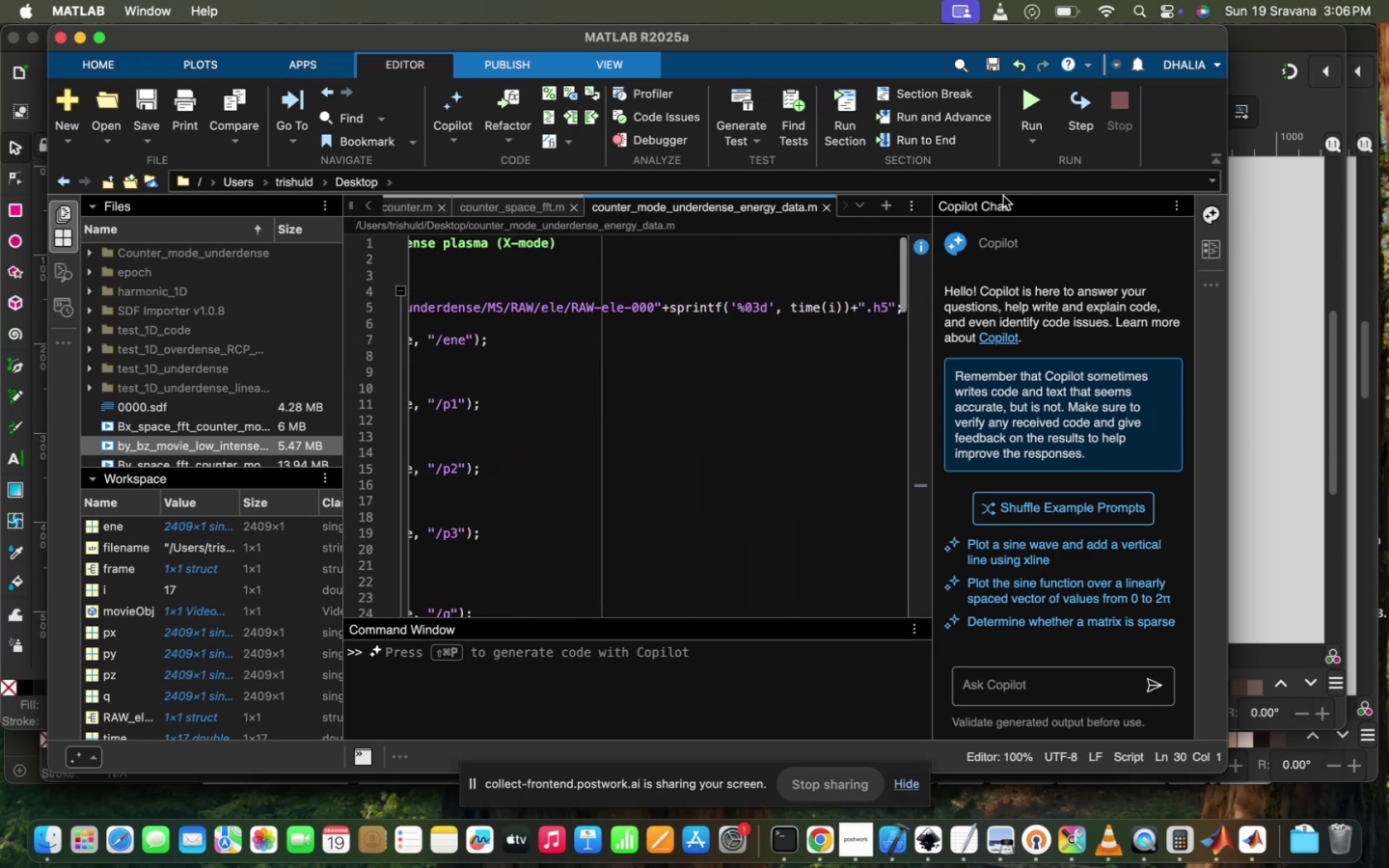 
scroll: coordinate [698, 411], scroll_direction: up, amount: 22.0
 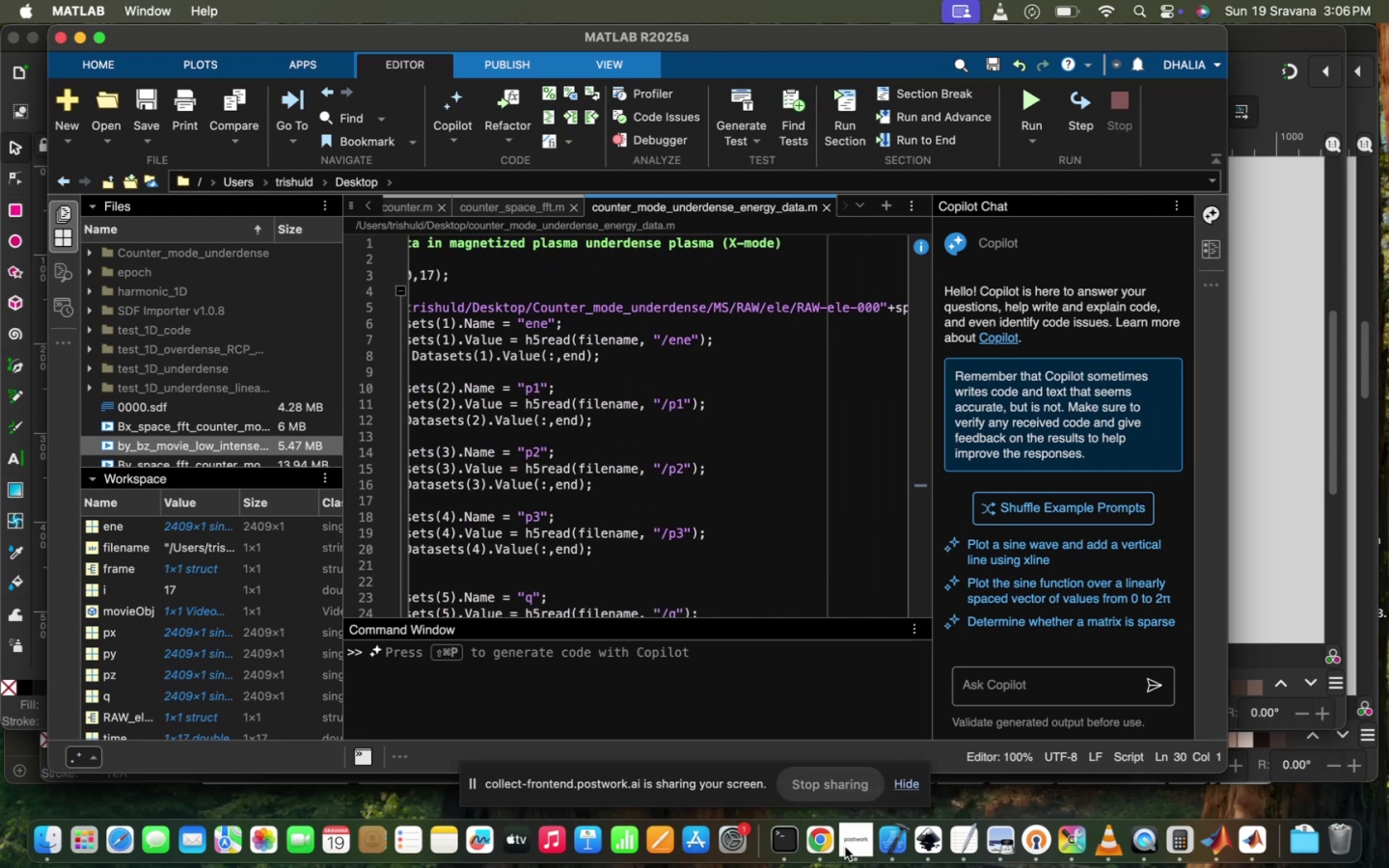 
left_click([830, 845])
 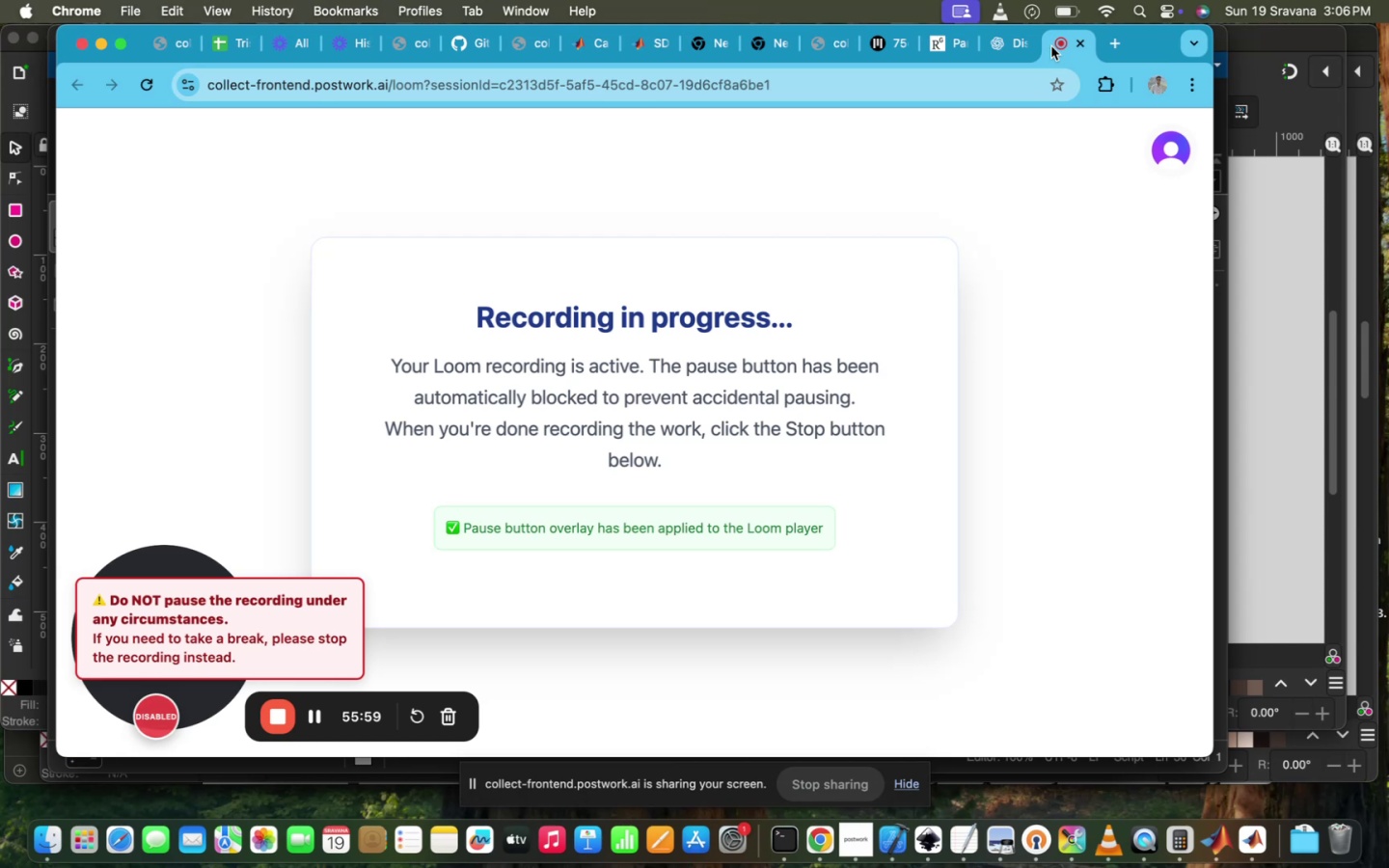 
left_click([1005, 51])
 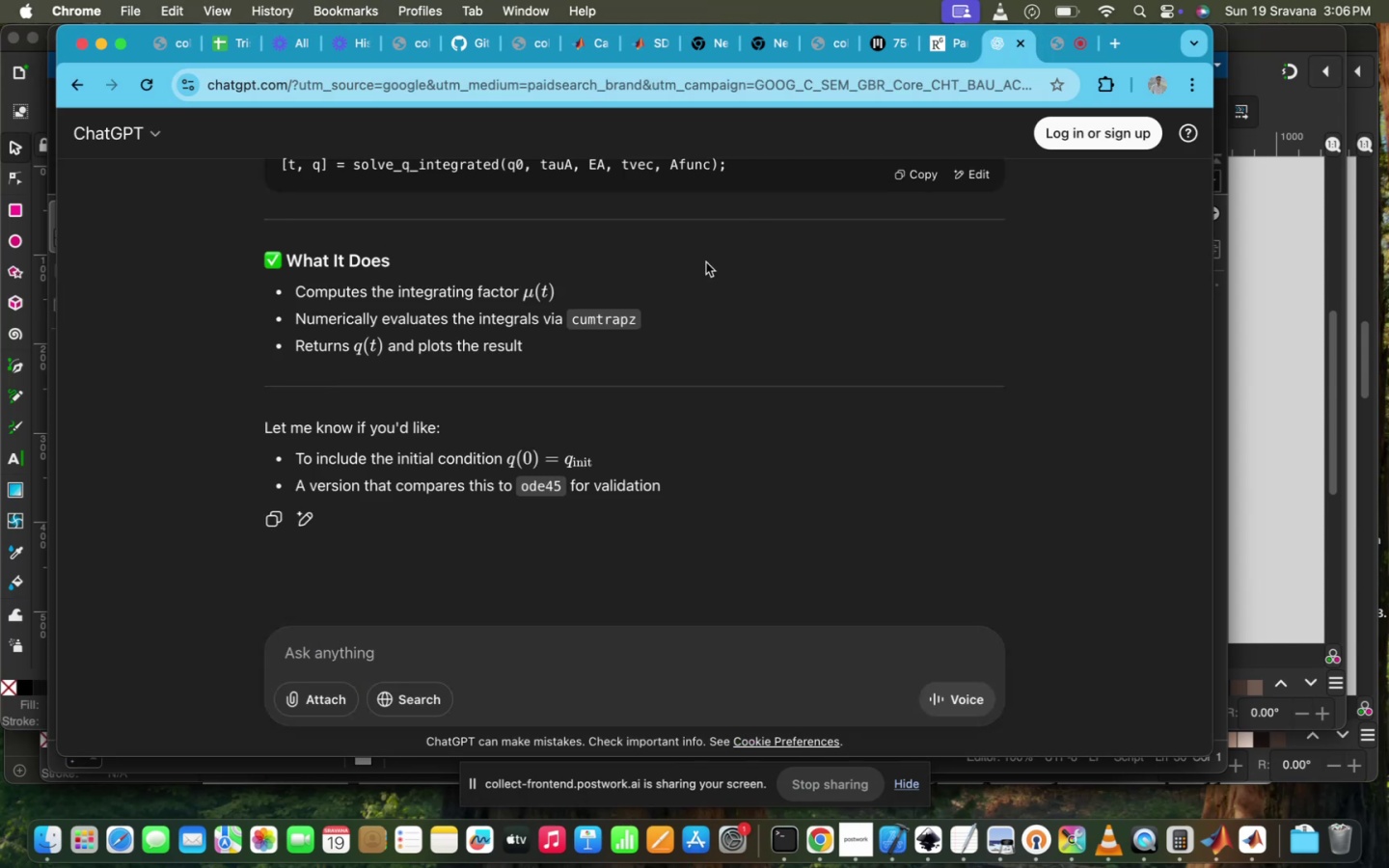 
scroll: coordinate [695, 233], scroll_direction: up, amount: 62.0
 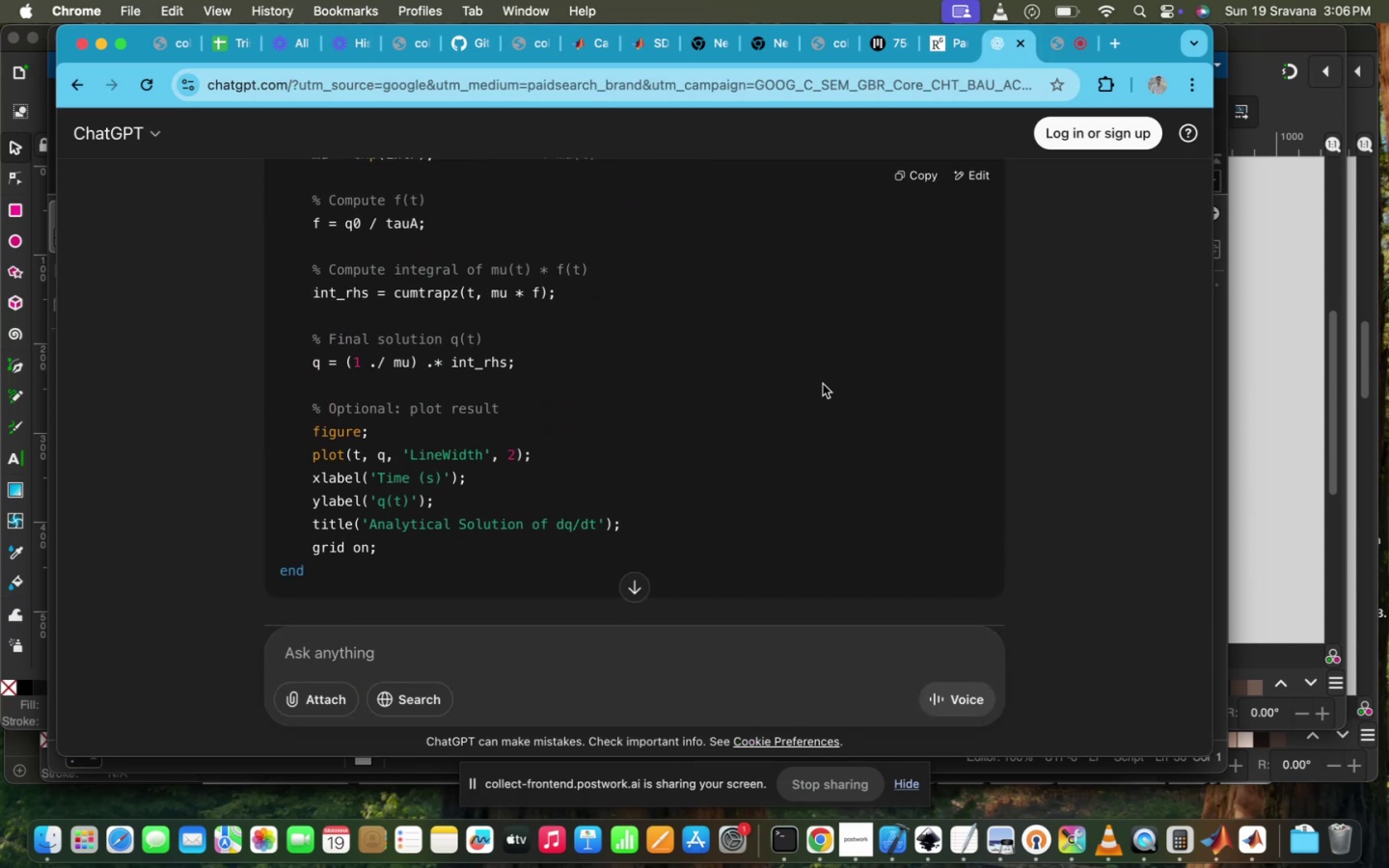 
wait(5.6)
 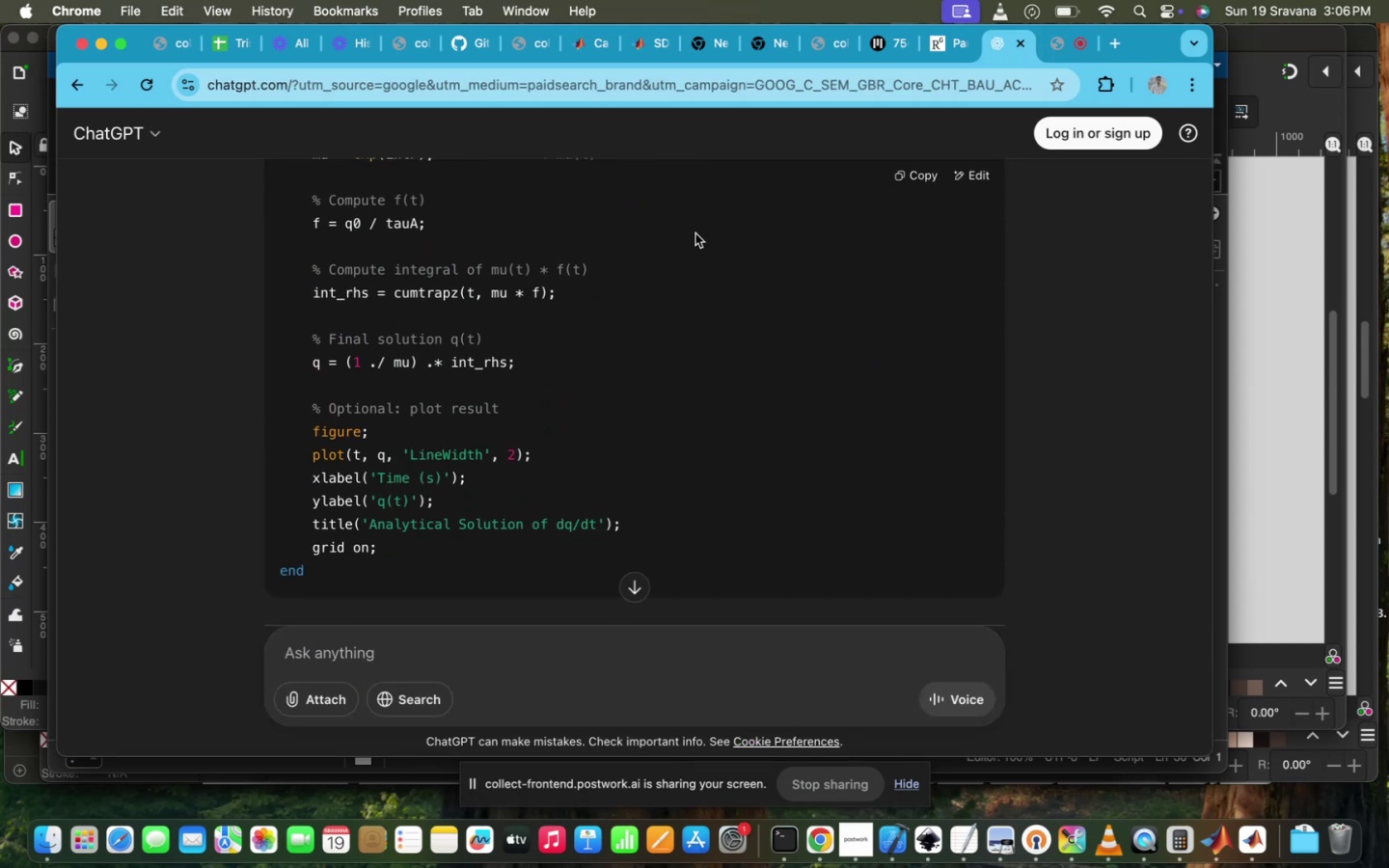 
left_click([501, 660])
 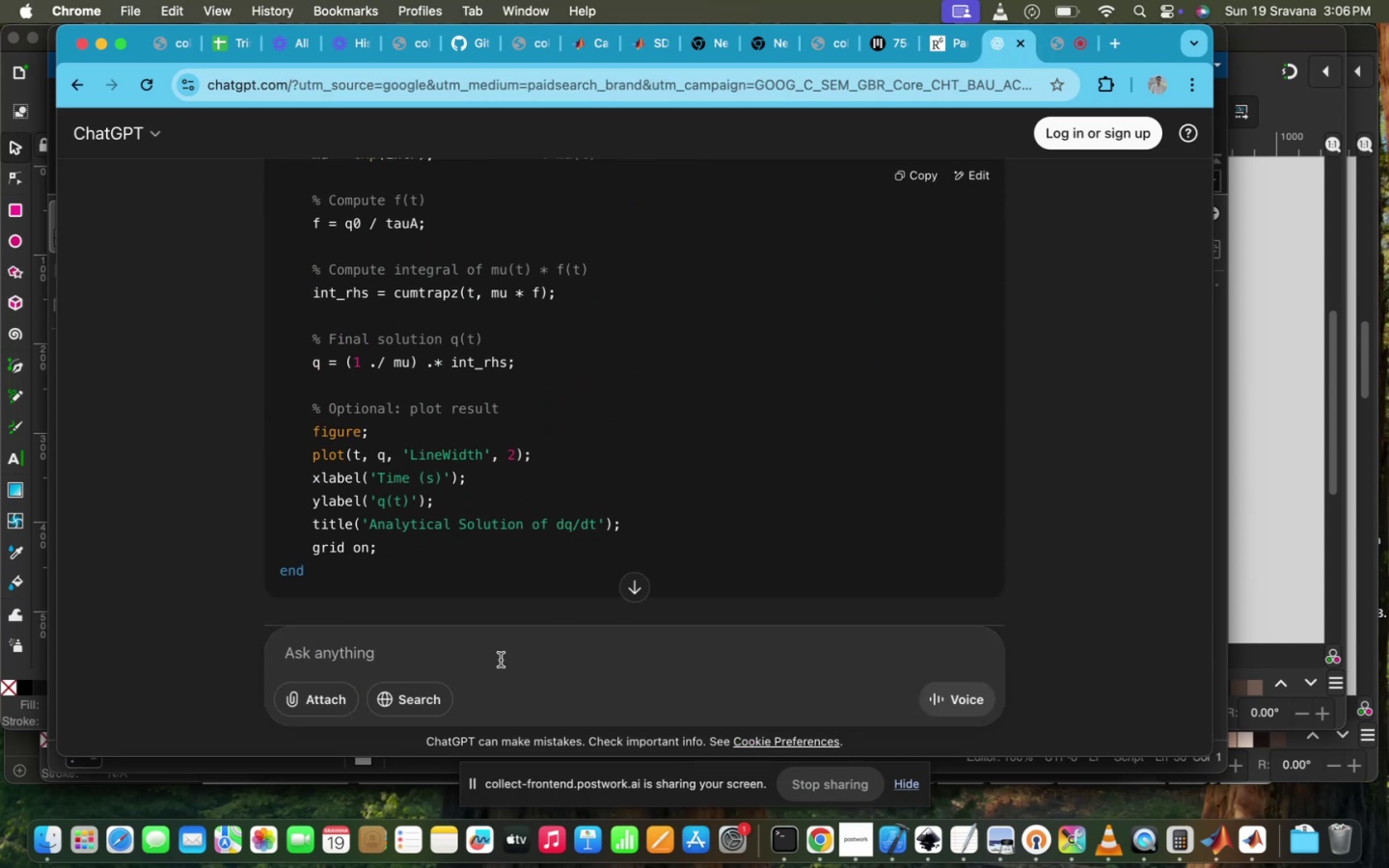 
type(larget)
key(Backspace)
type(st lyapunov expo)
key(Backspace)
key(Backspace)
type(ponent calculation e)
key(Backspace)
type(between to)
key(Backspace)
type(wo closely sa)
key(Backspace)
type(a)
key(Backspace)
type(pace particle it)
key(Backspace)
key(Backspace)
type(wirh )
key(Backspace)
key(Backspace)
key(Backspace)
type(th x and tie )
key(Backspace)
key(Backspace)
type(me data)
 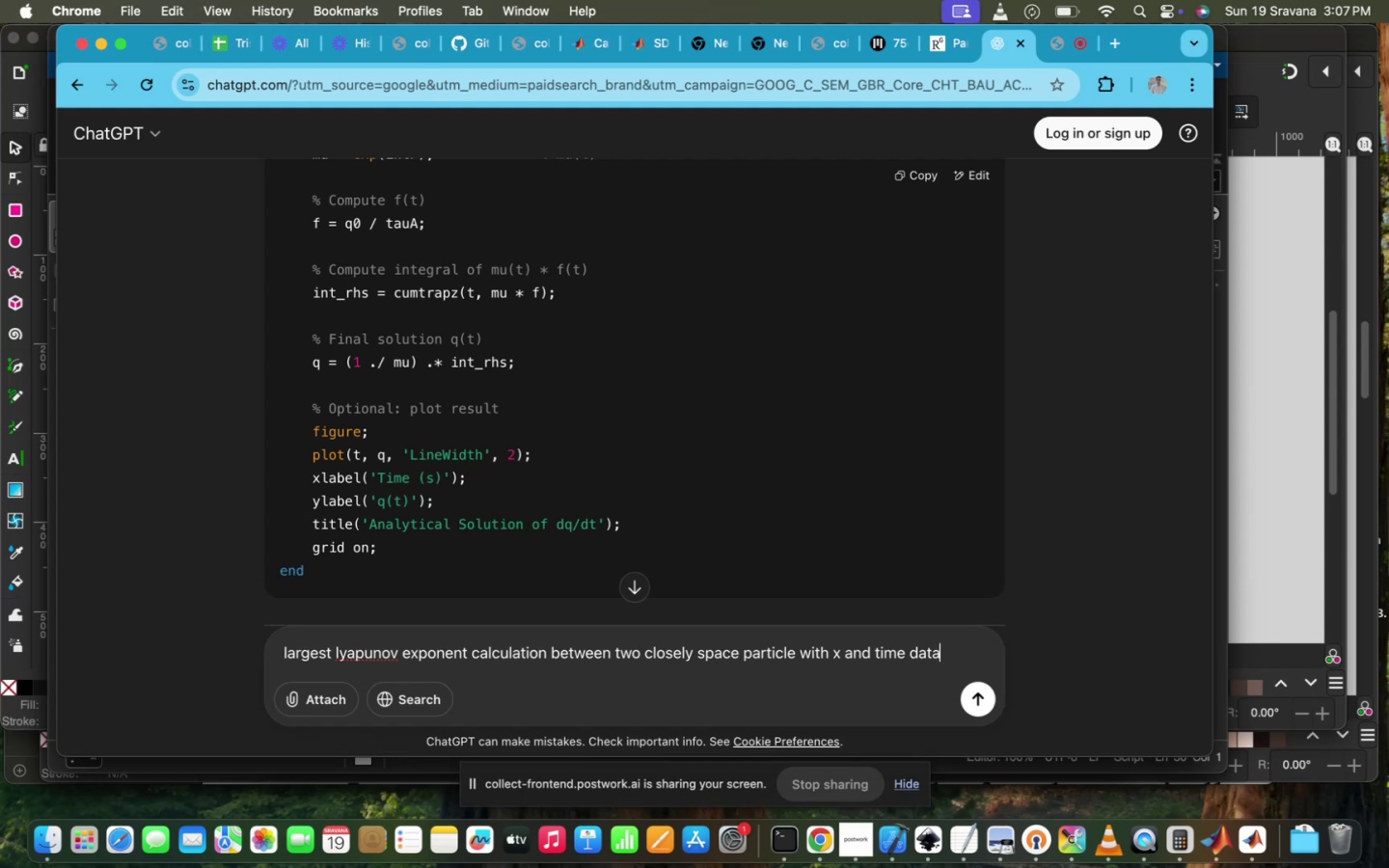 
key(Enter)
 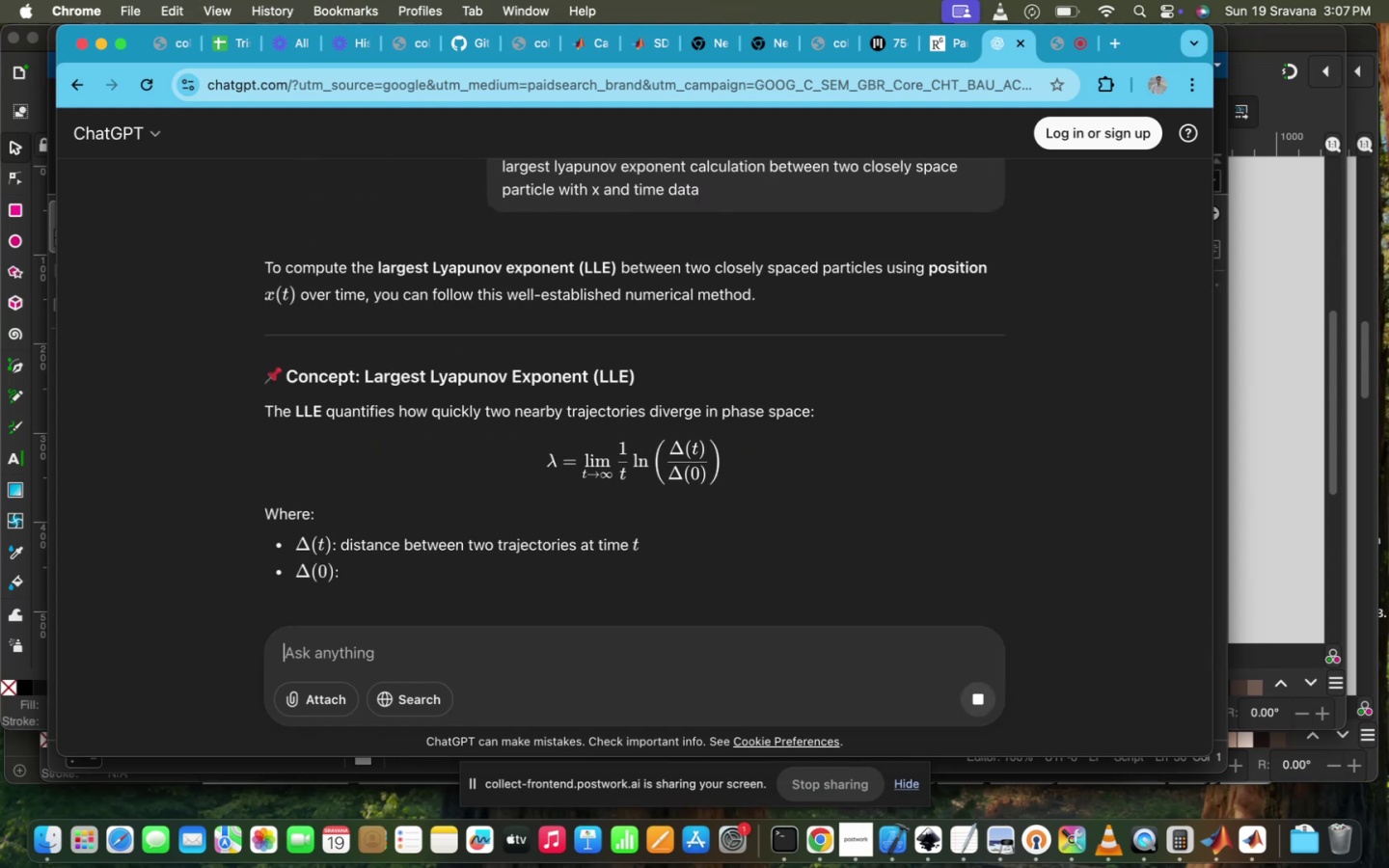 
scroll: coordinate [713, 456], scroll_direction: down, amount: 45.0
 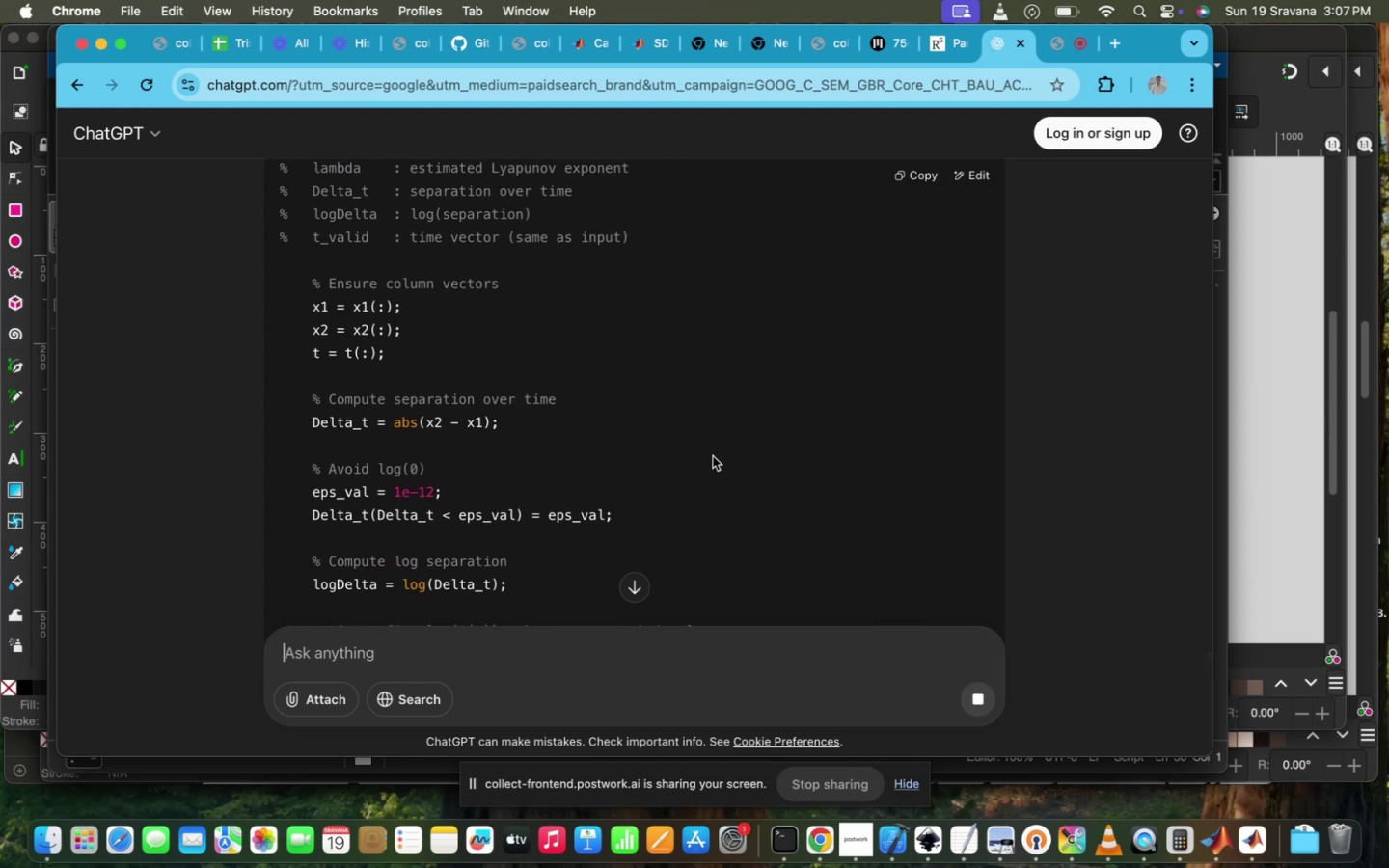 
scroll: coordinate [713, 456], scroll_direction: up, amount: 28.0
 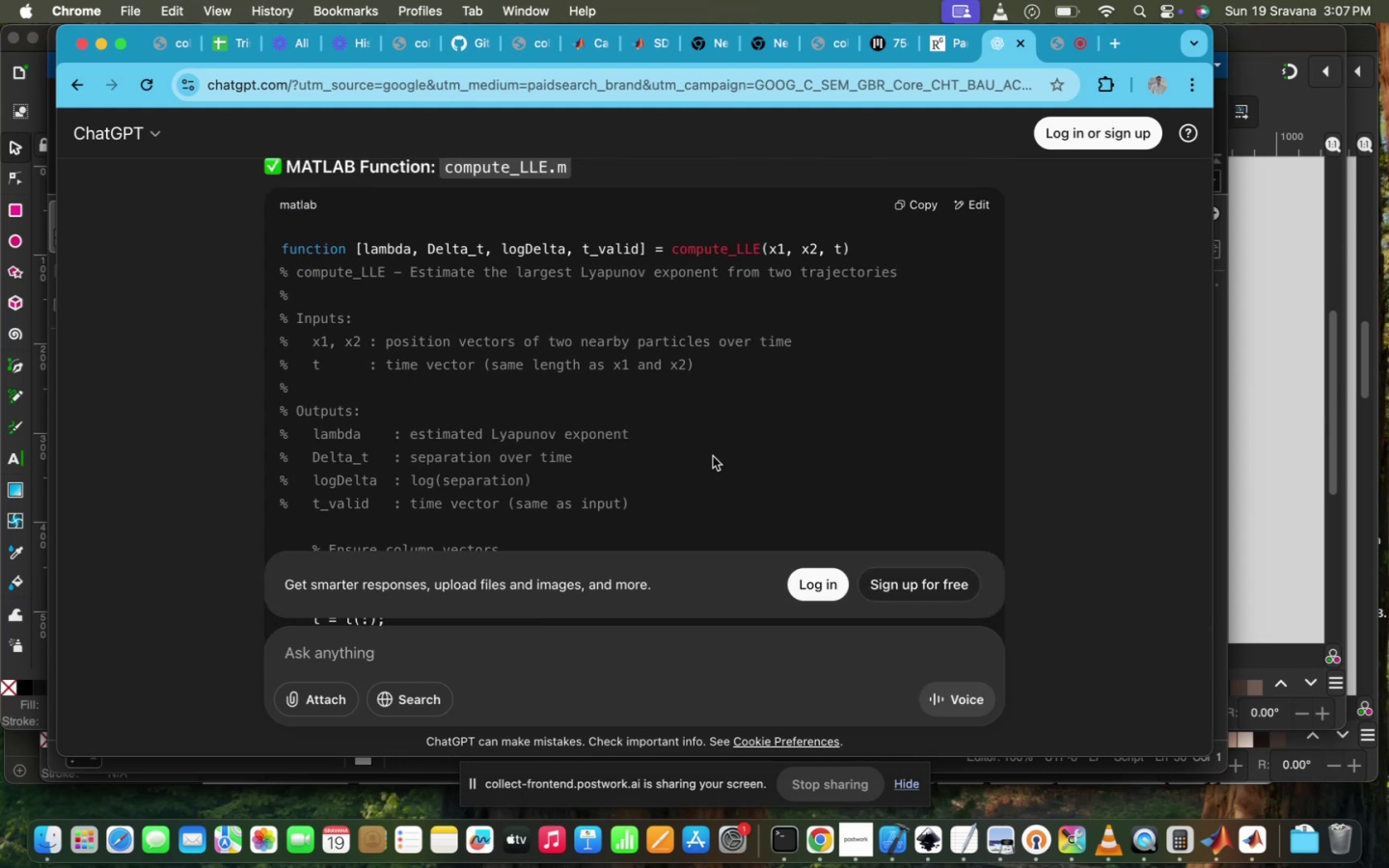 
wait(5.67)
 